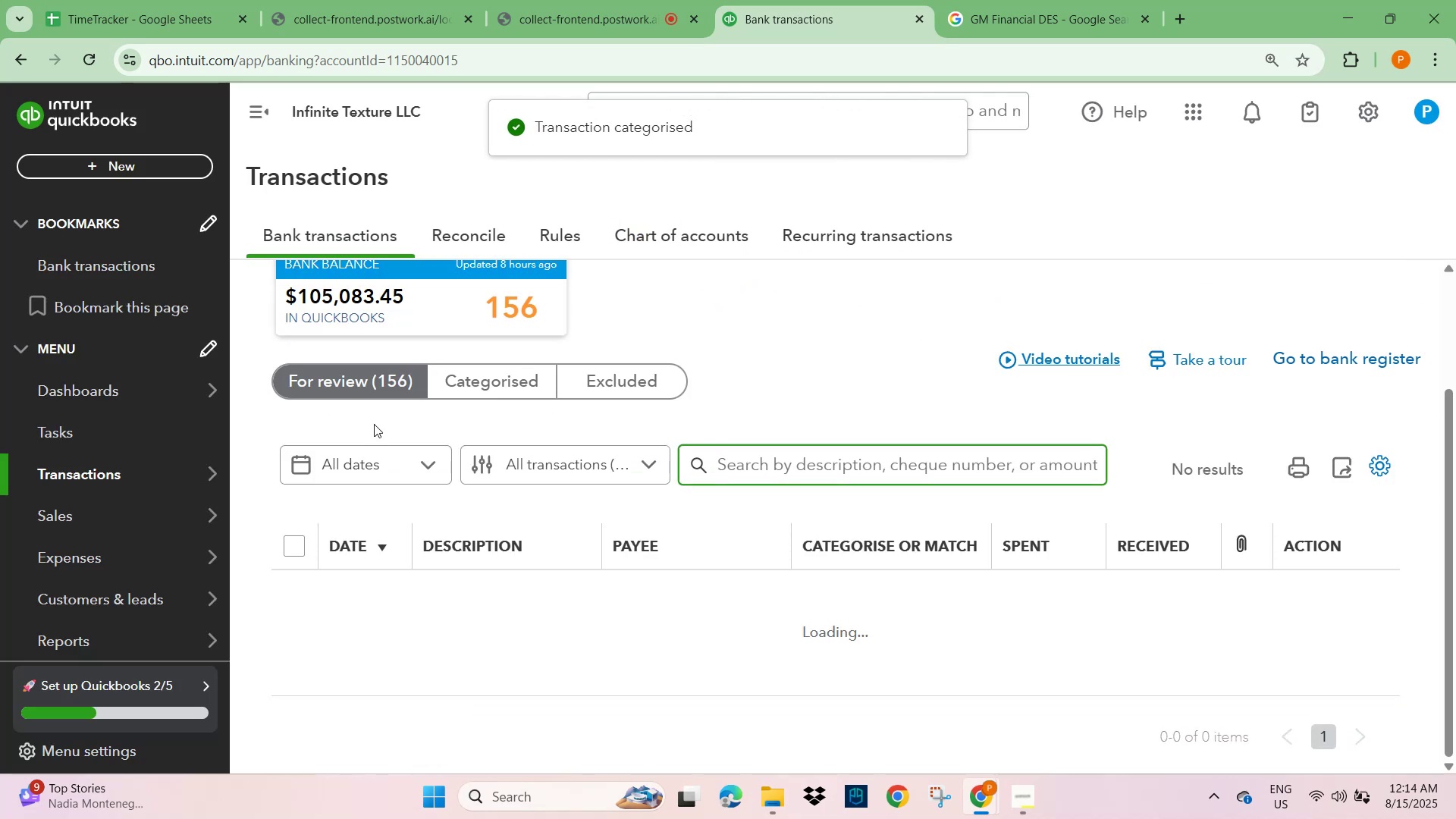 
left_click([373, 397])
 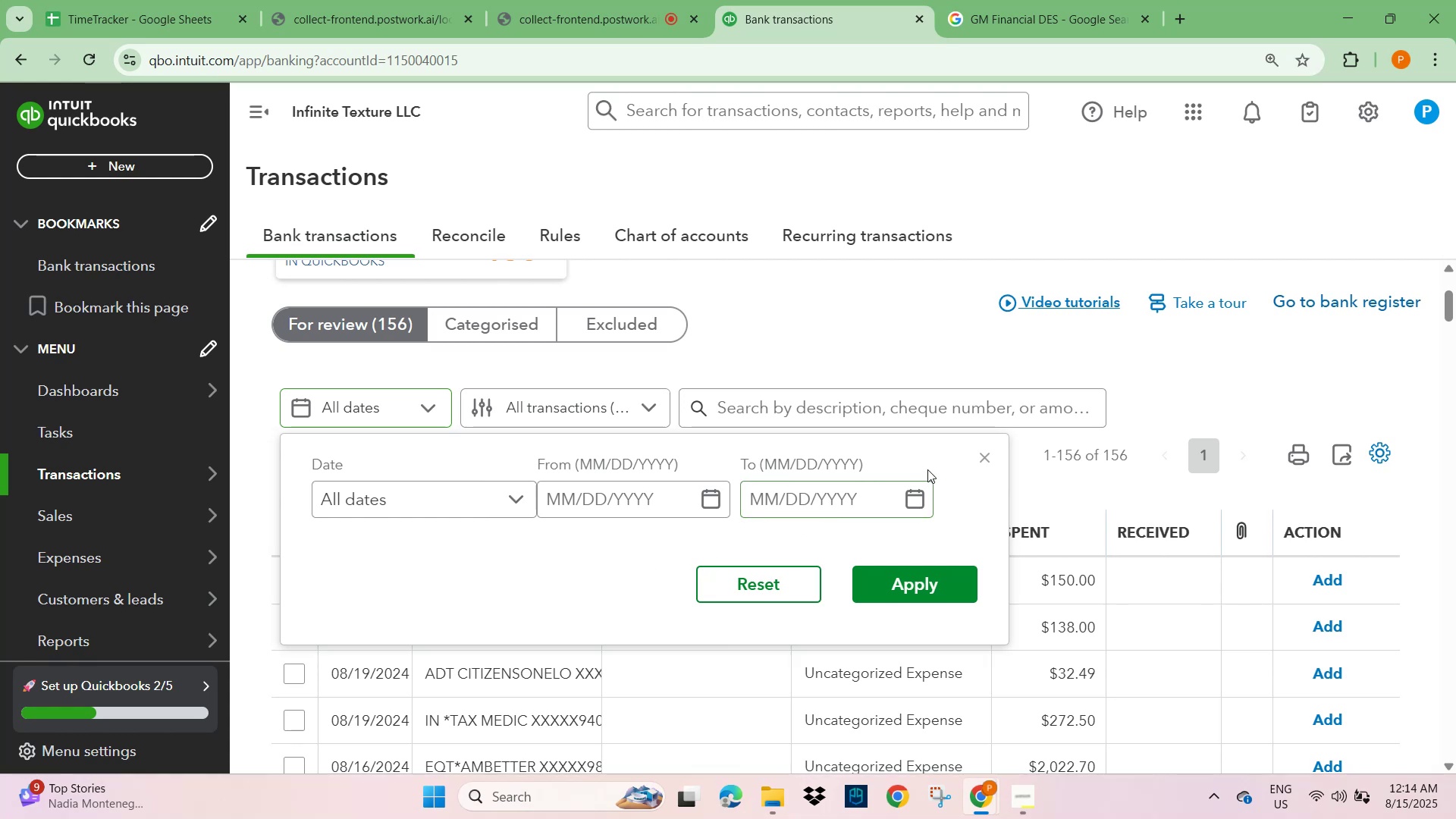 
left_click([990, 453])
 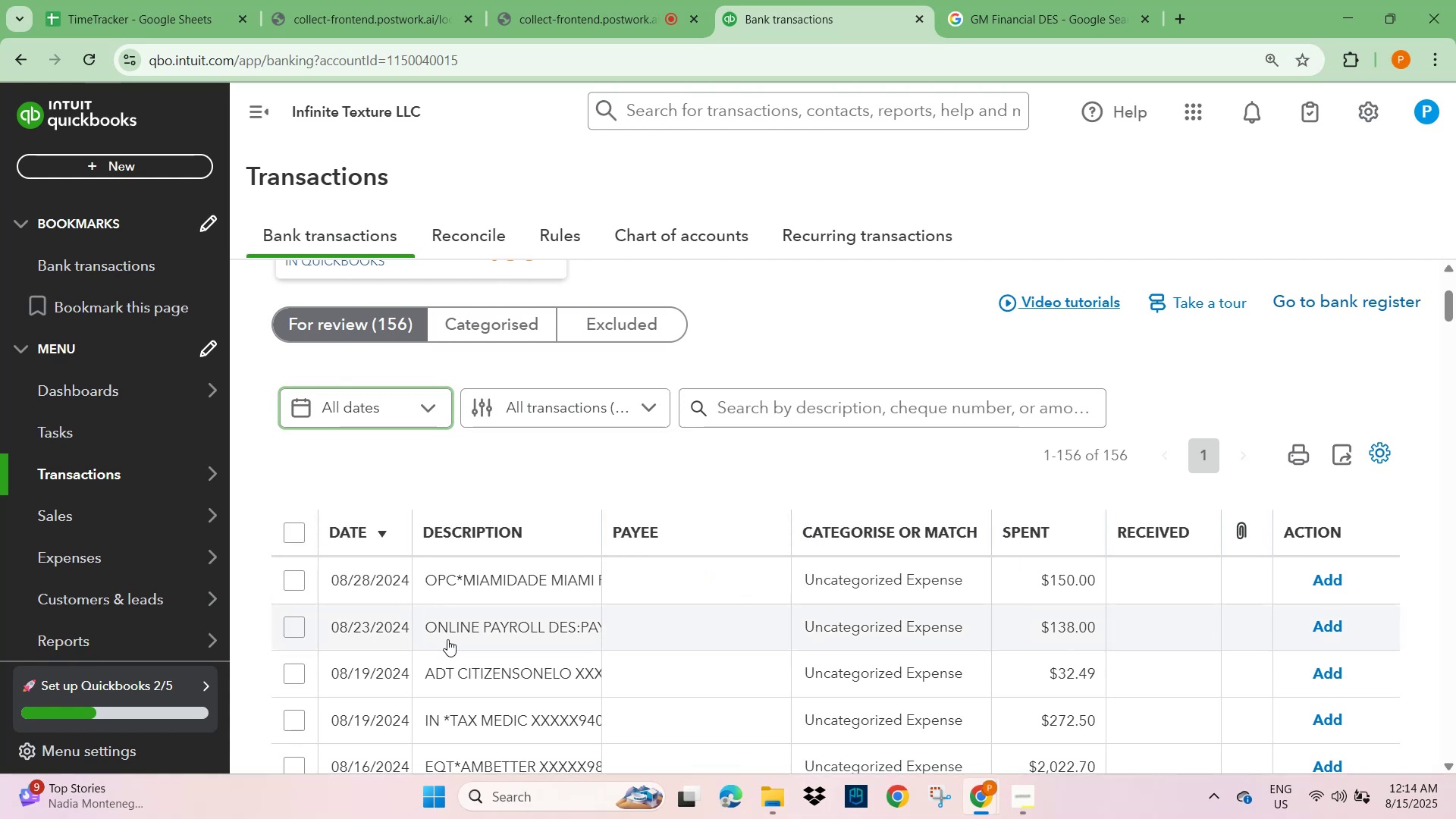 
scroll: coordinate [451, 664], scroll_direction: down, amount: 7.0
 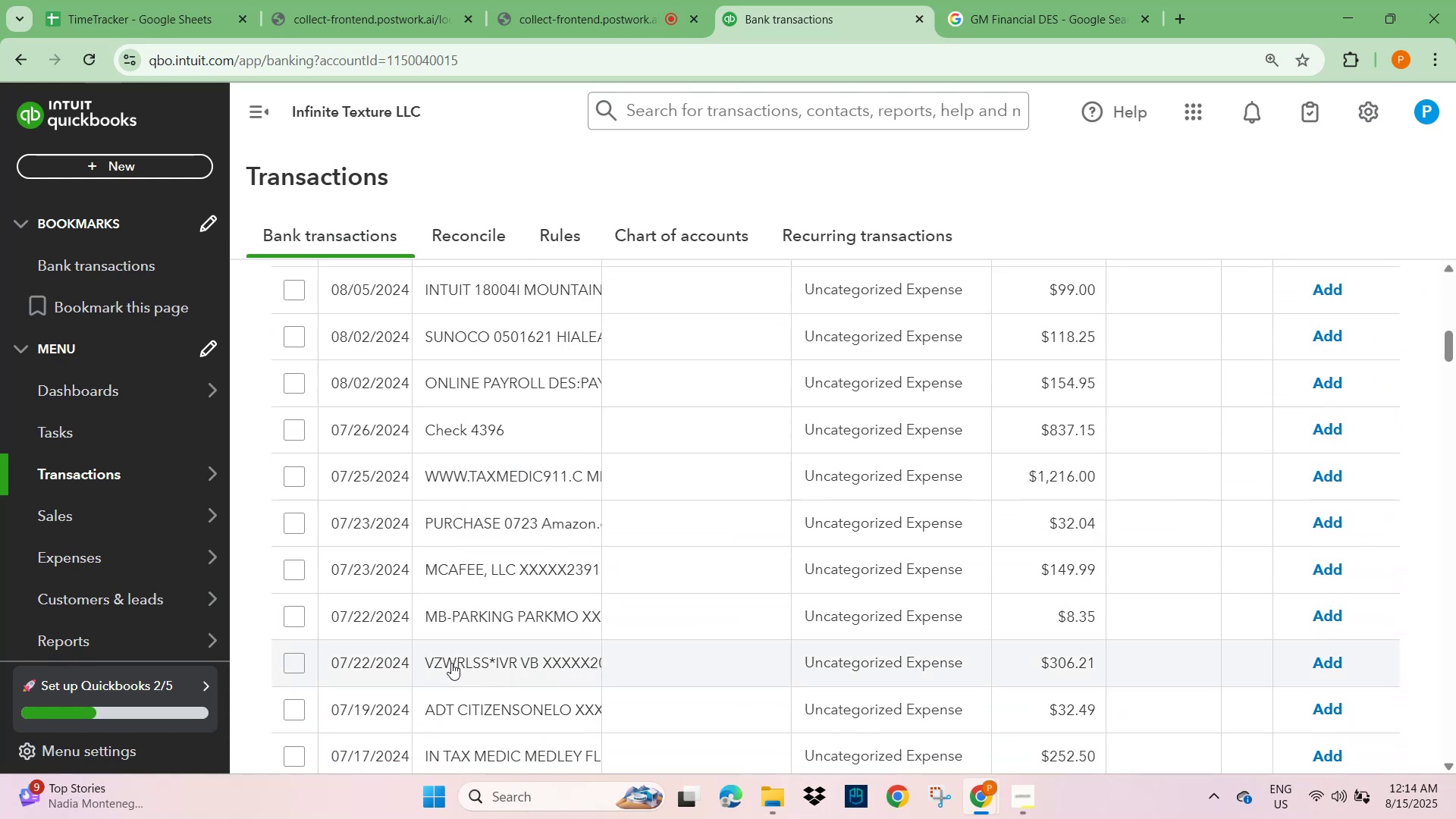 
left_click([466, 525])
 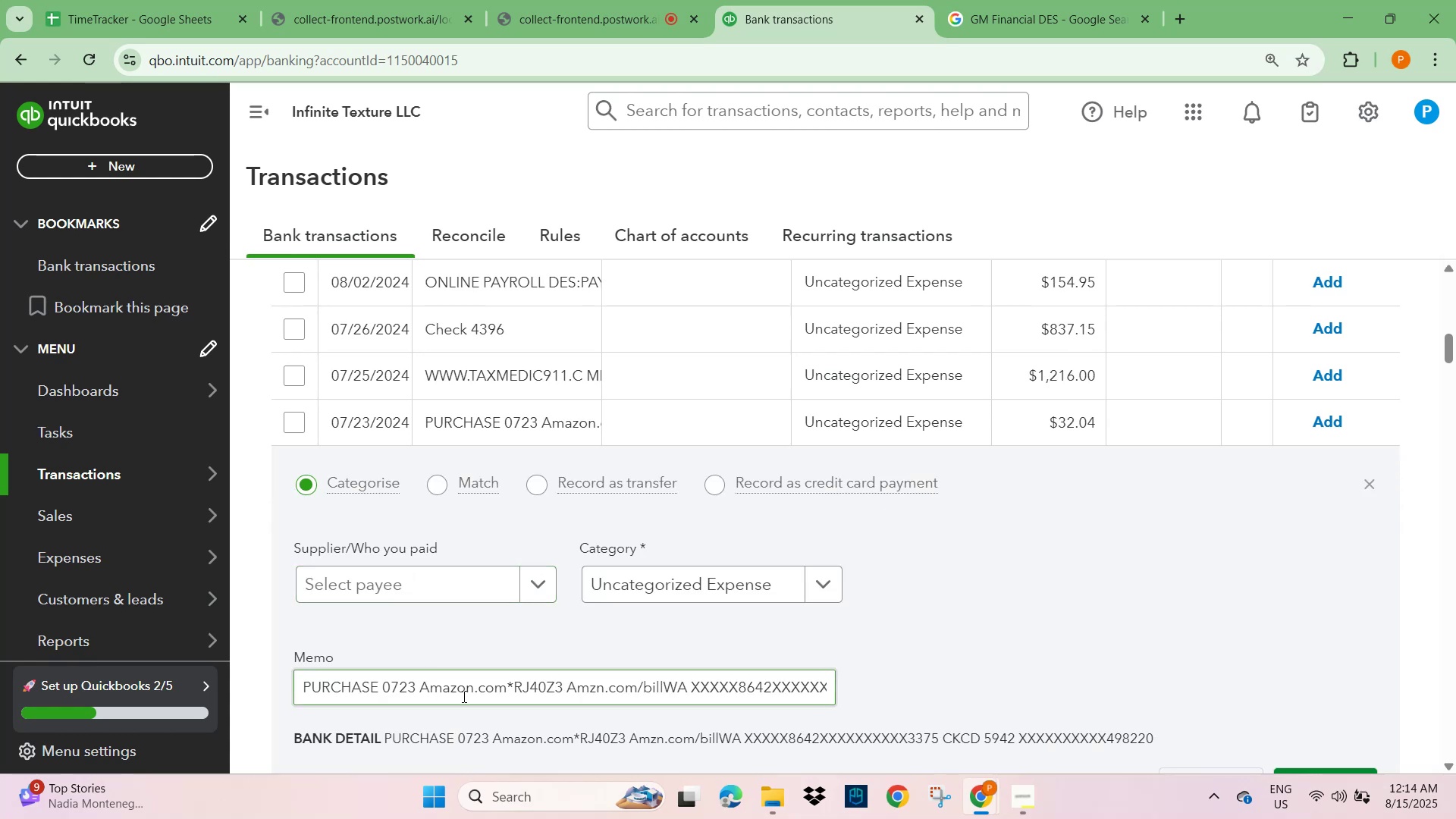 
double_click([460, 696])
 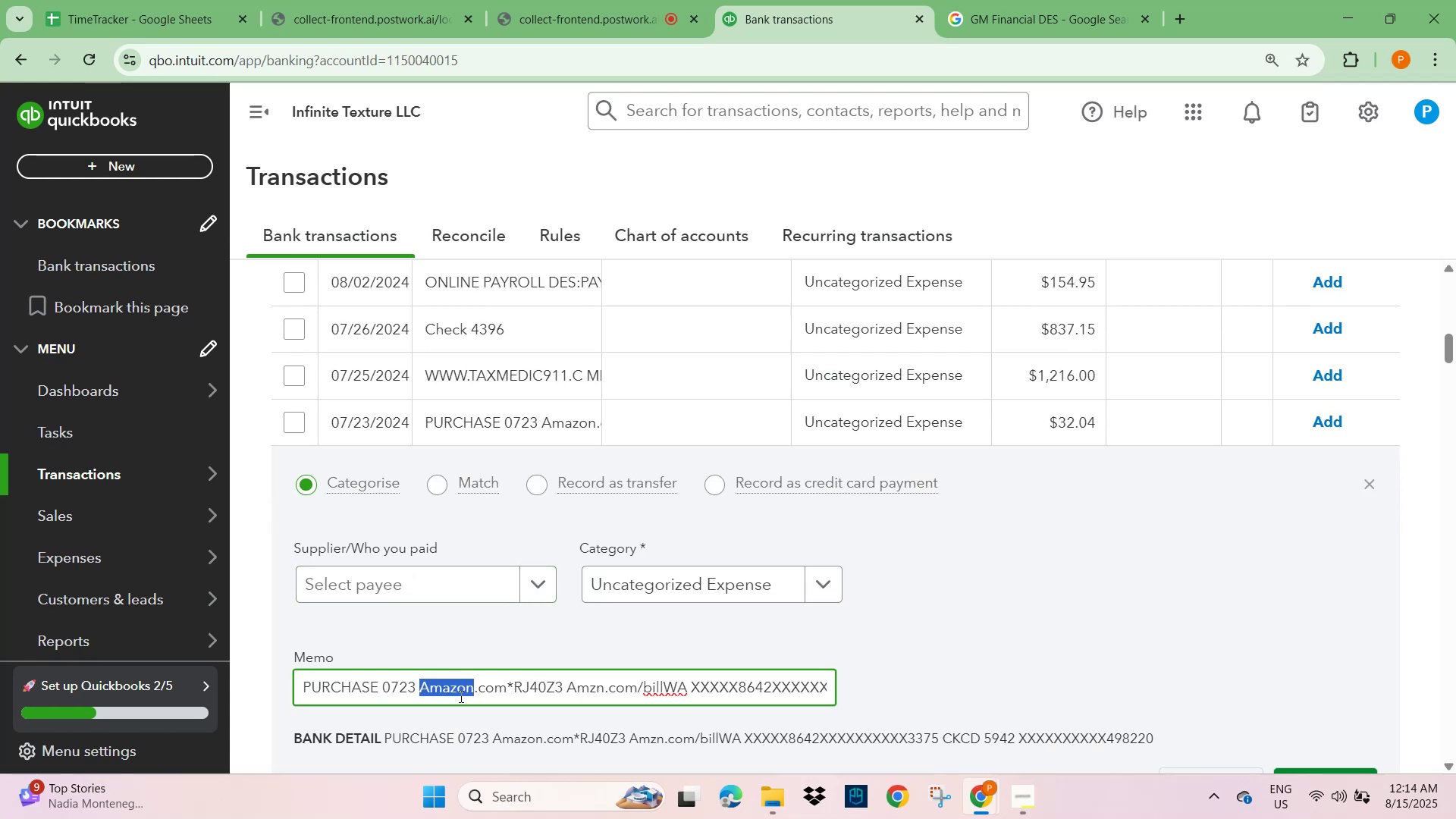 
key(Control+C)
 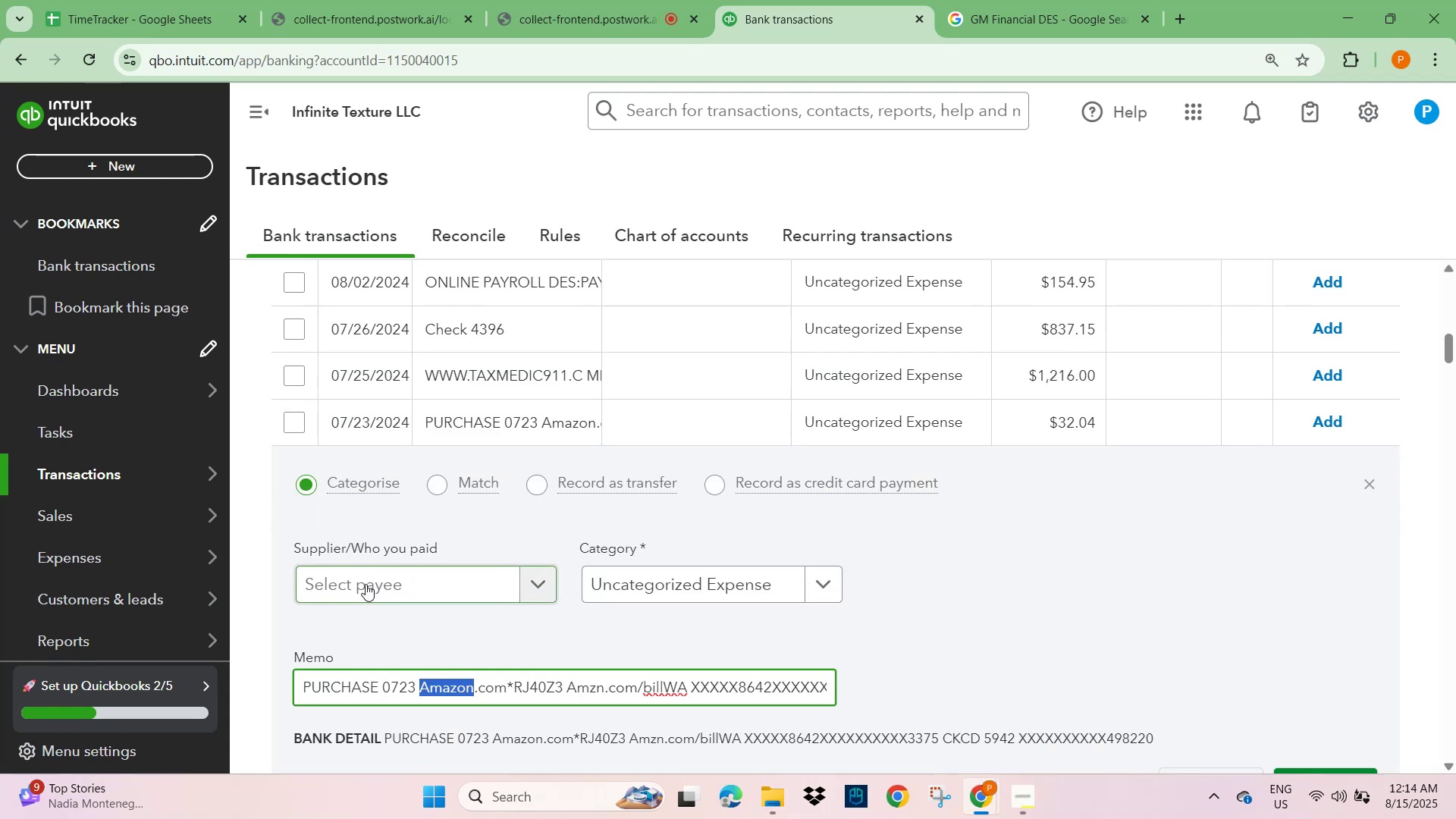 
scroll: coordinate [879, 466], scroll_direction: up, amount: 16.0
 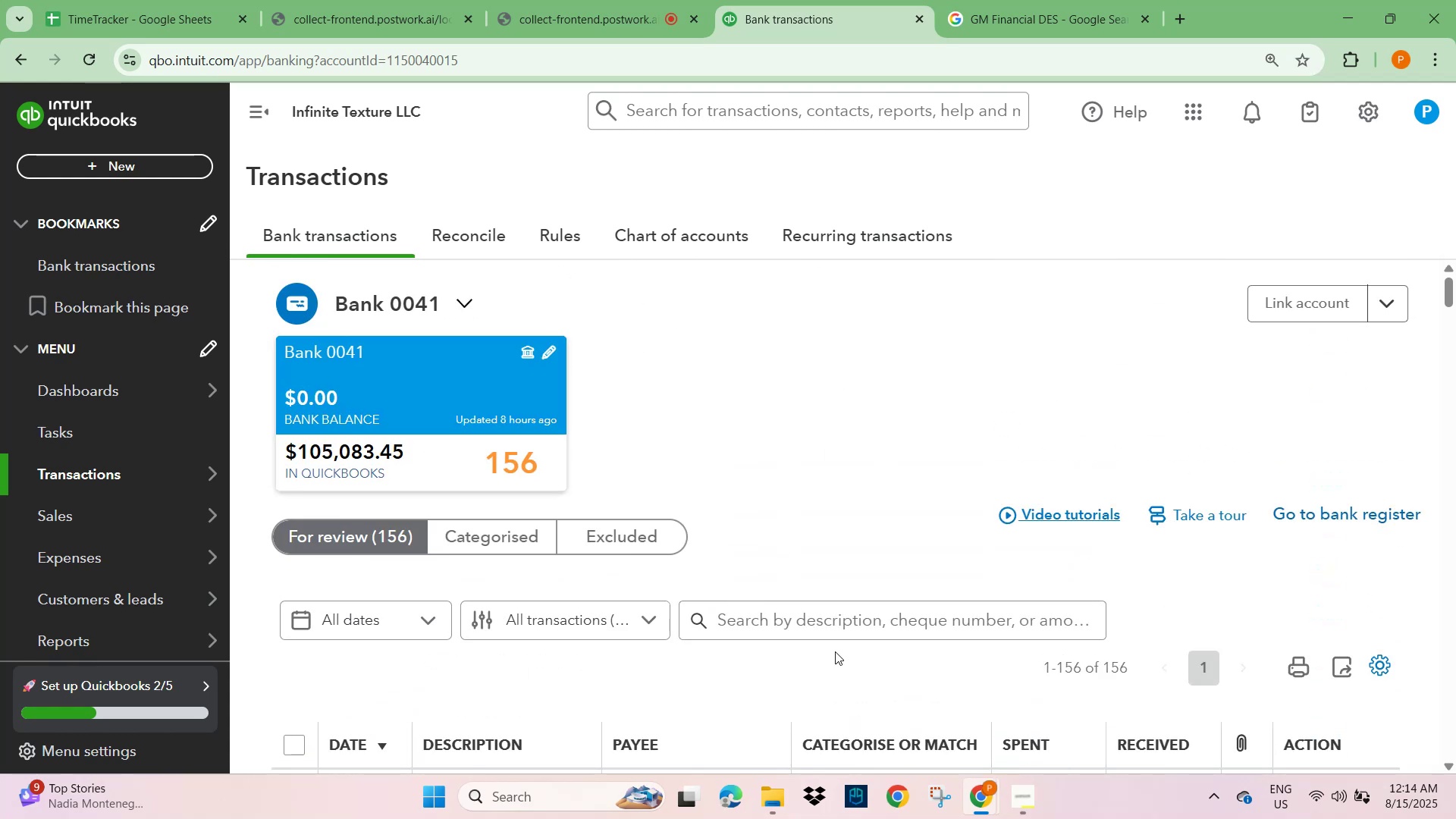 
left_click([832, 623])
 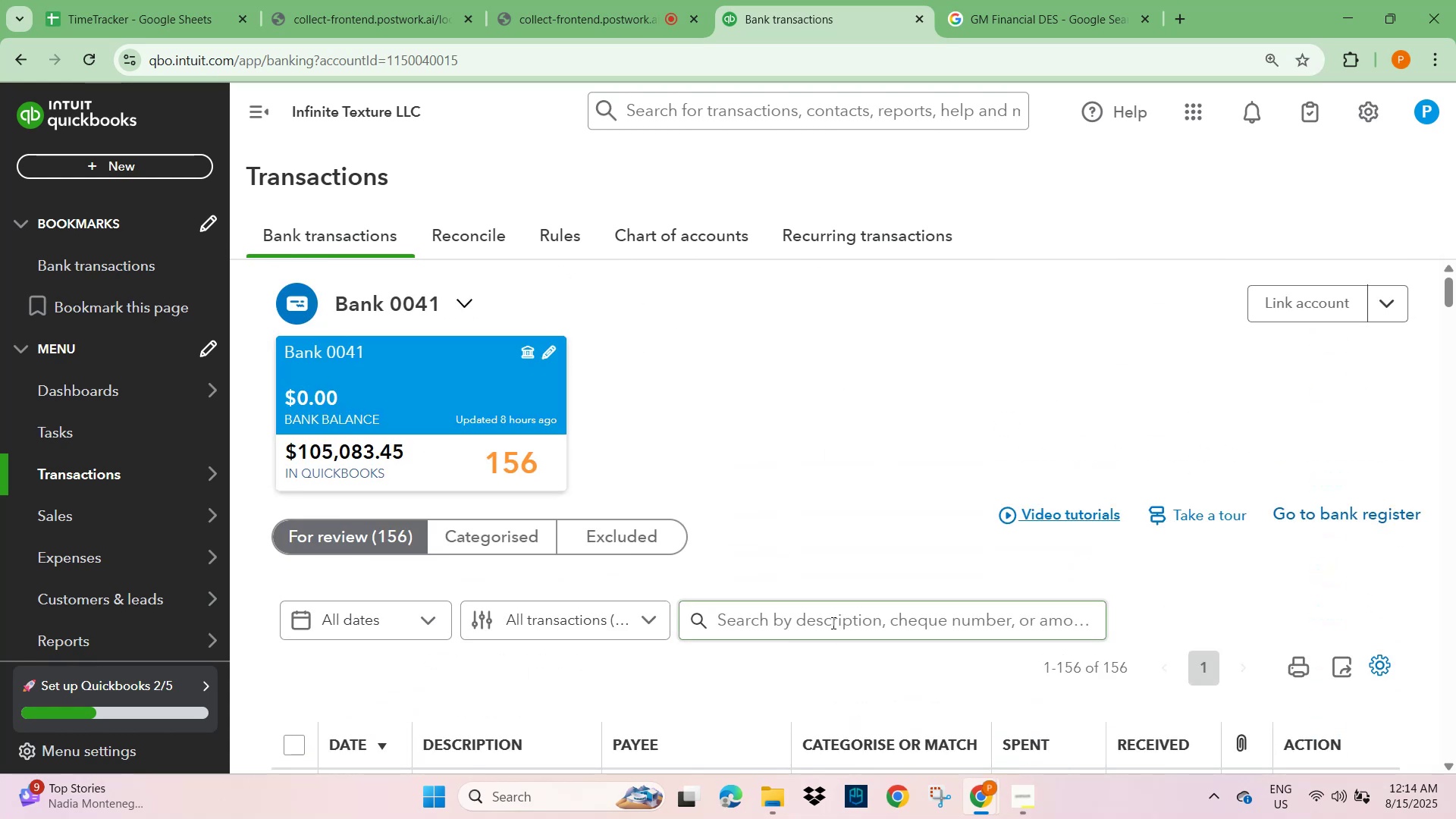 
key(Control+V)
 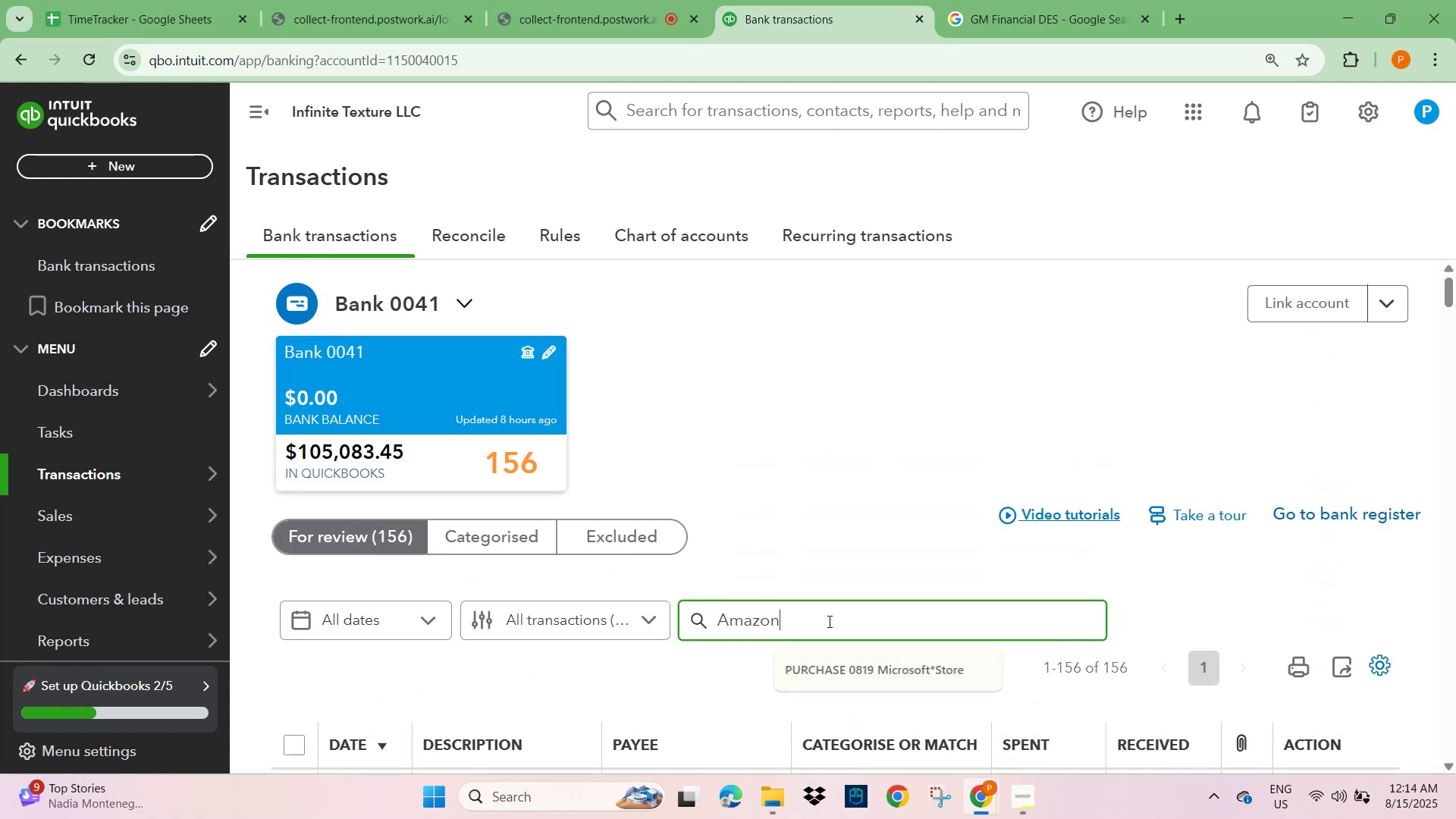 
key(NumpadEnter)
 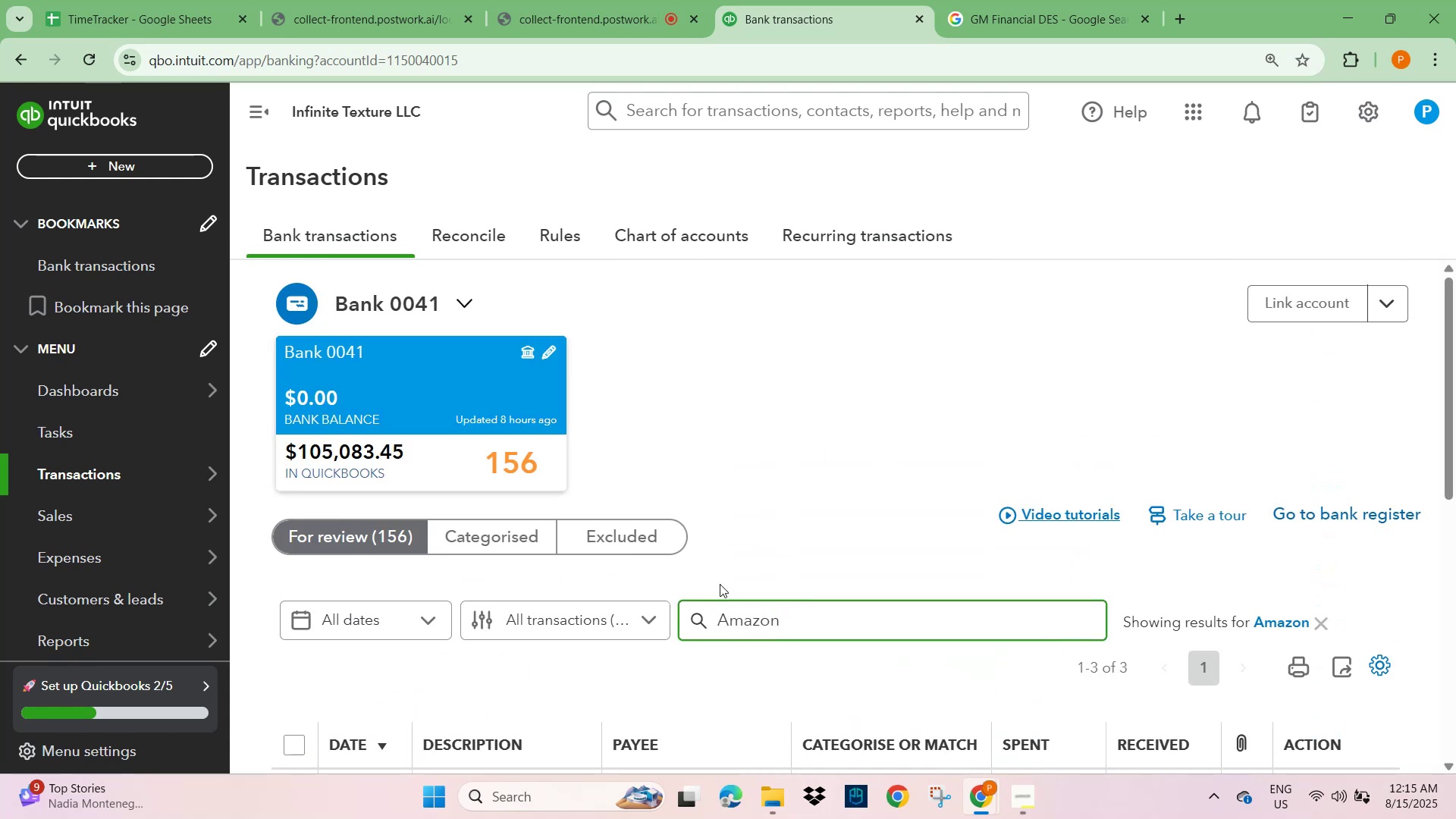 
scroll: coordinate [640, 601], scroll_direction: down, amount: 3.0
 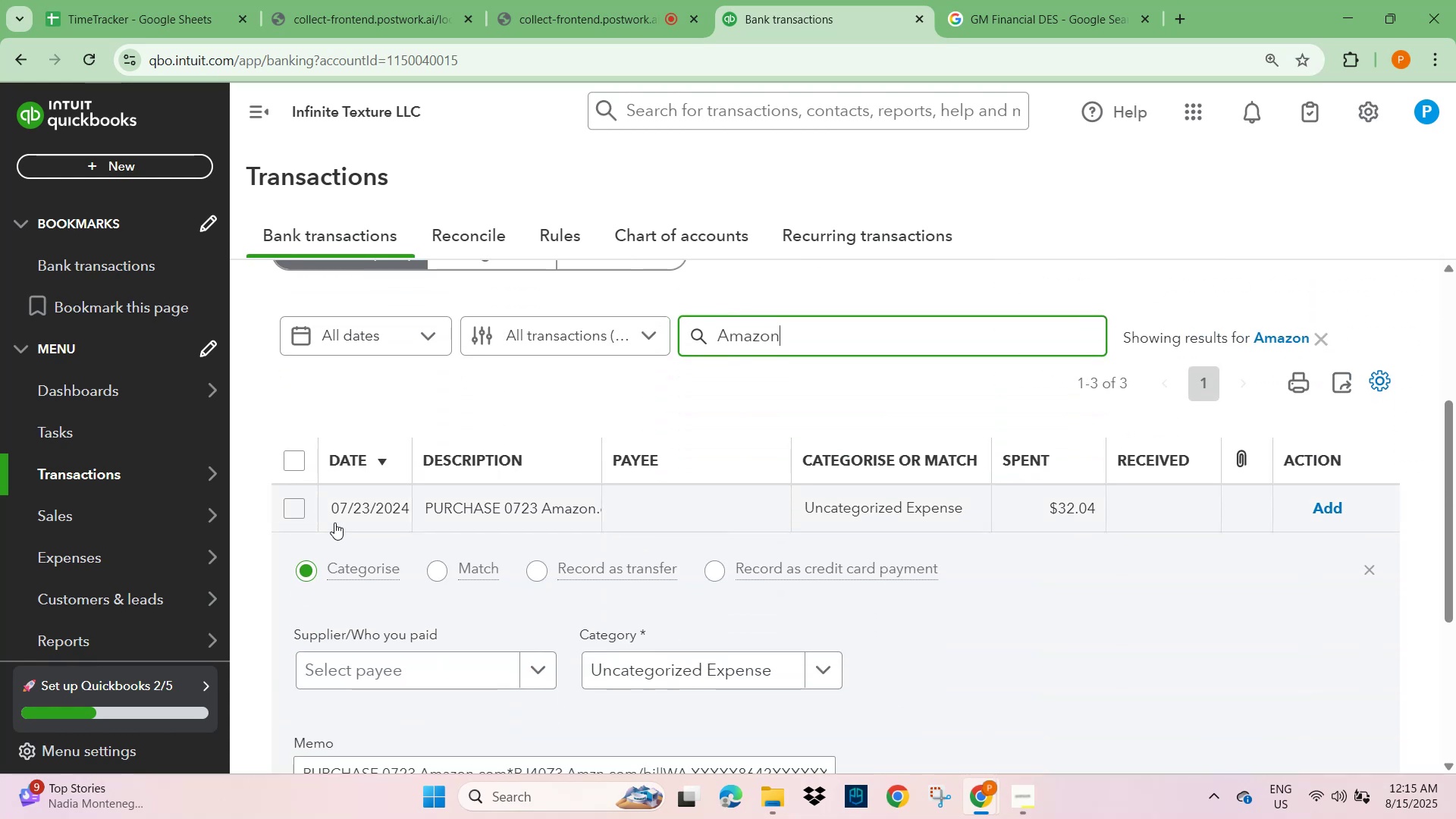 
left_click([293, 513])
 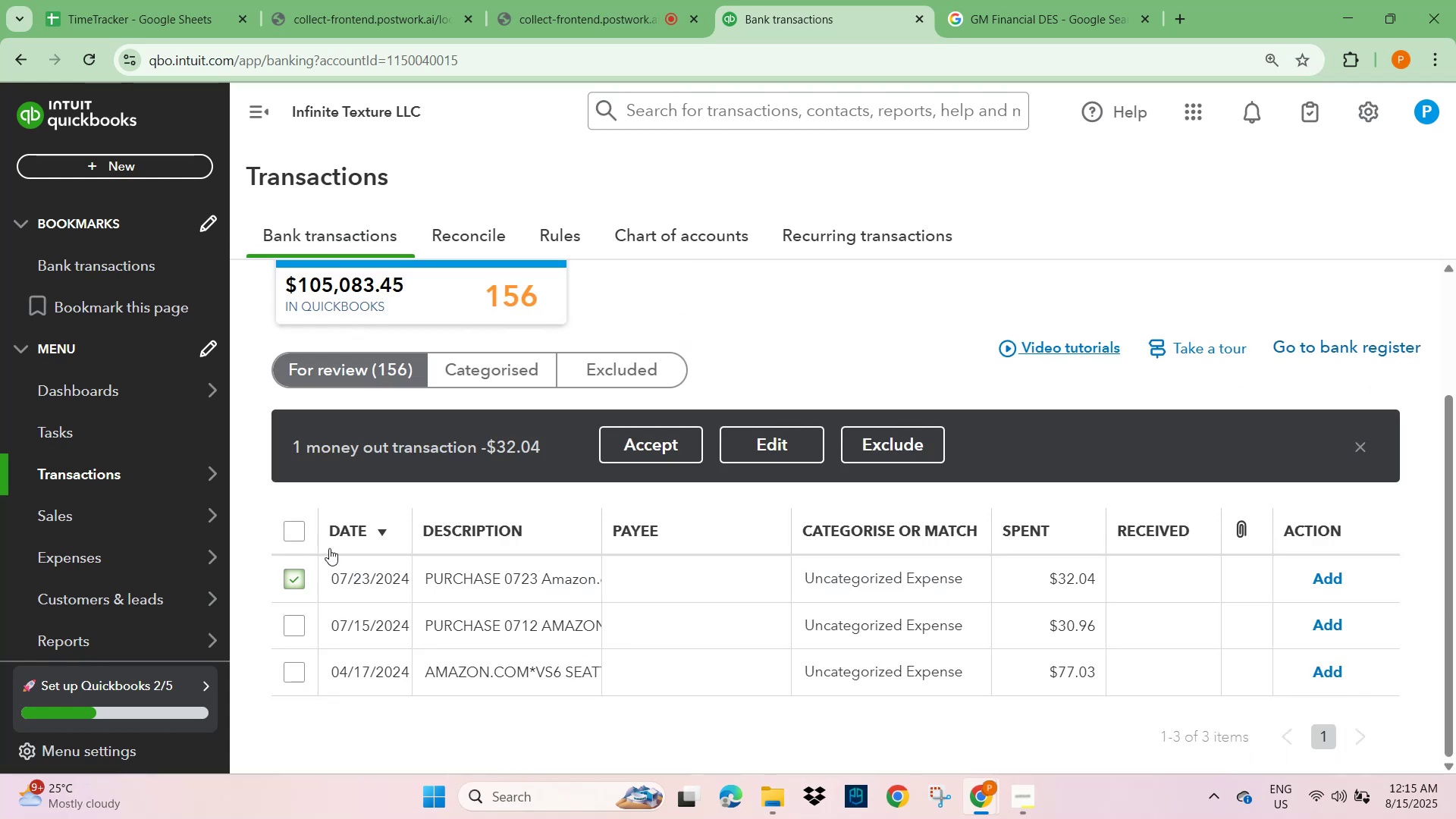 
left_click([528, 572])
 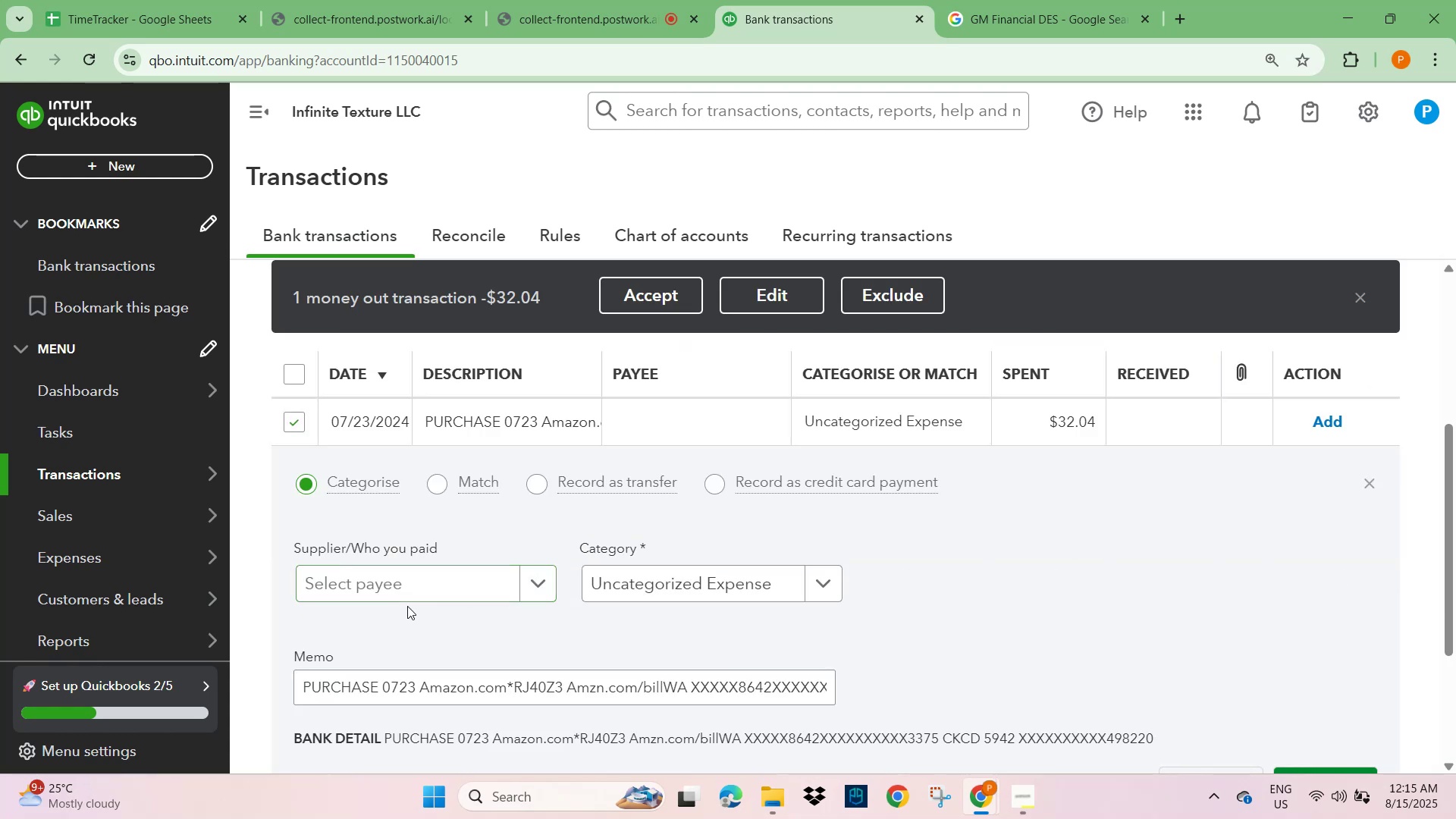 
left_click([400, 587])
 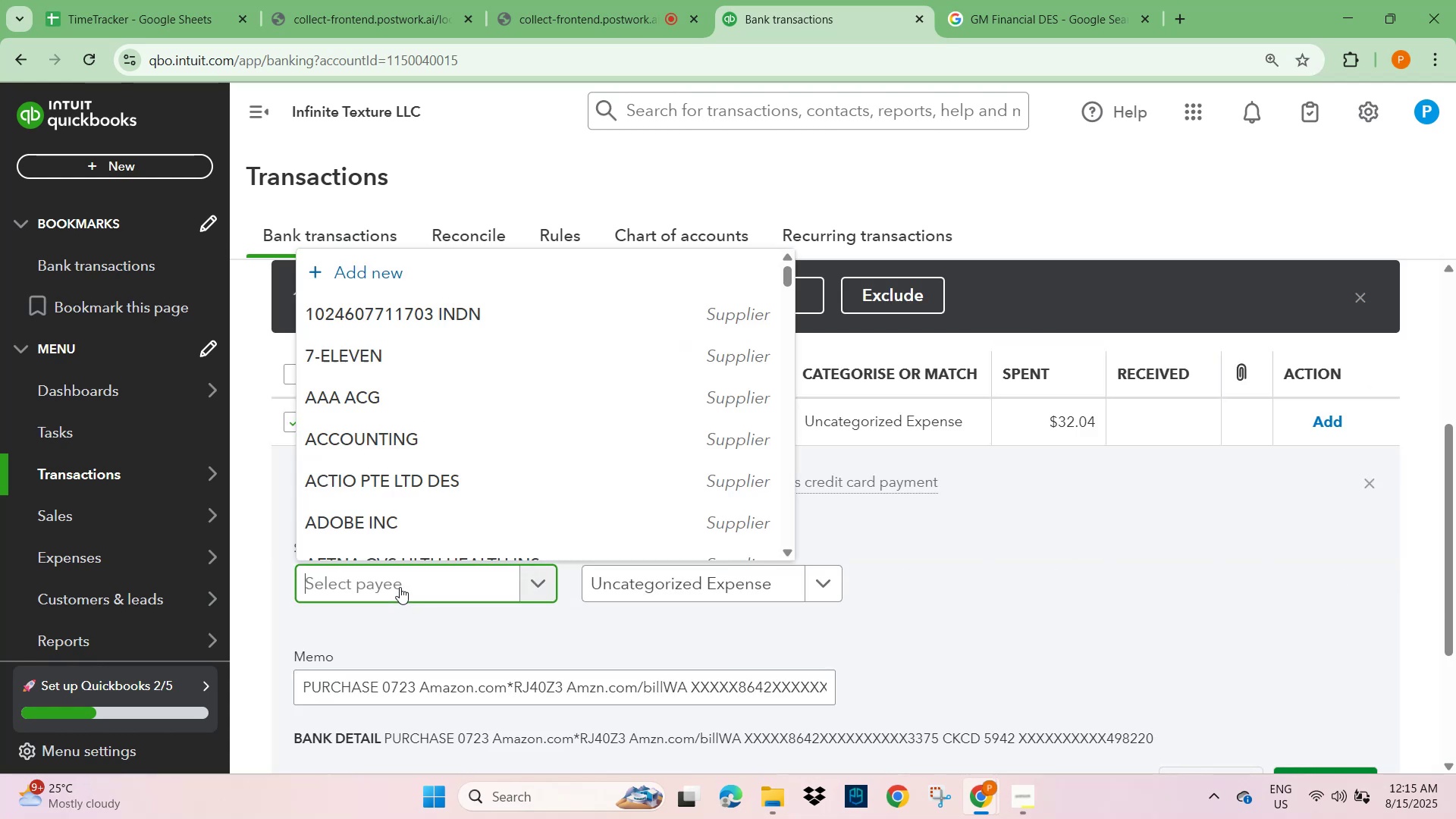 
key(Control+V)
 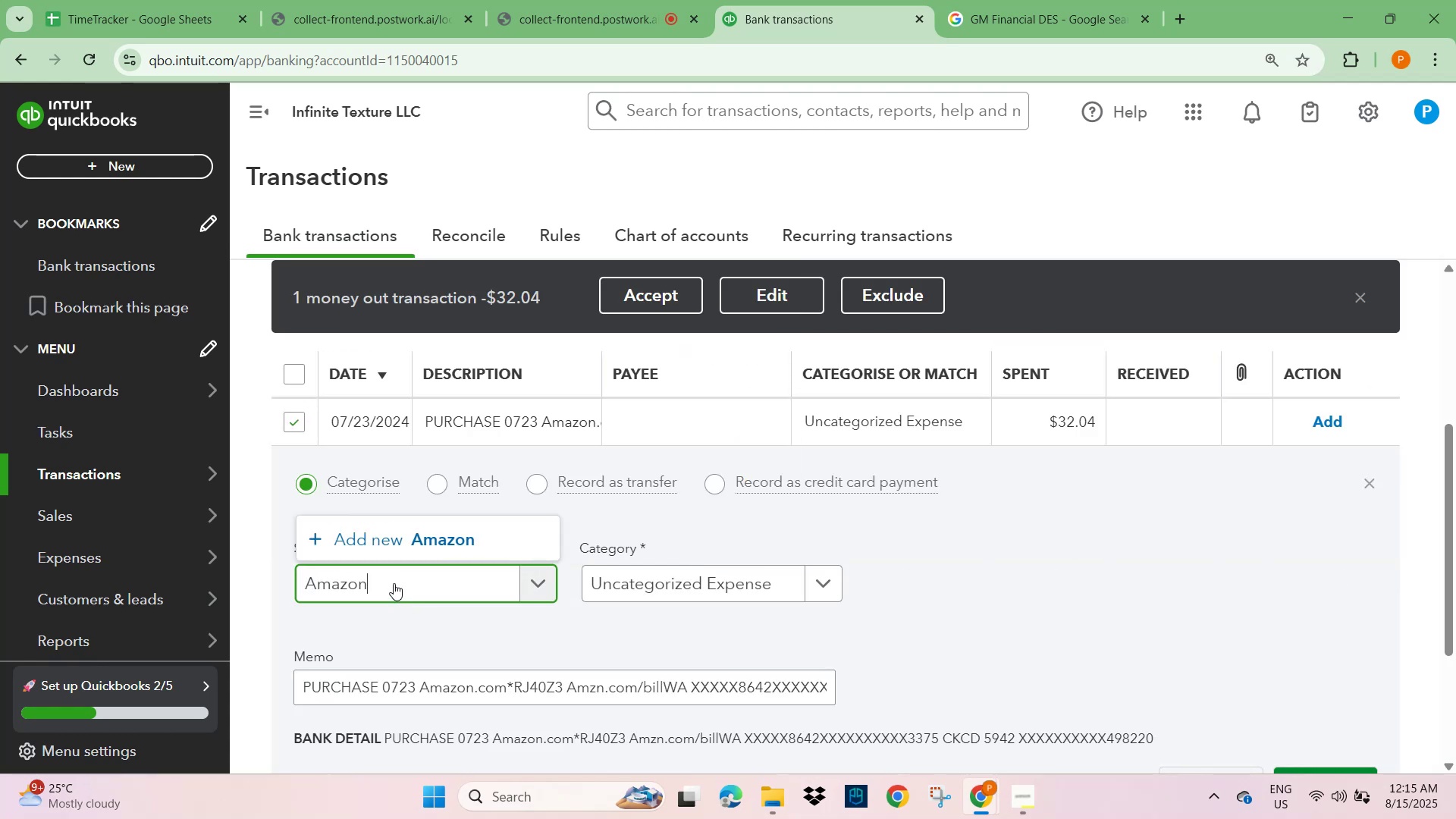 
left_click([438, 548])
 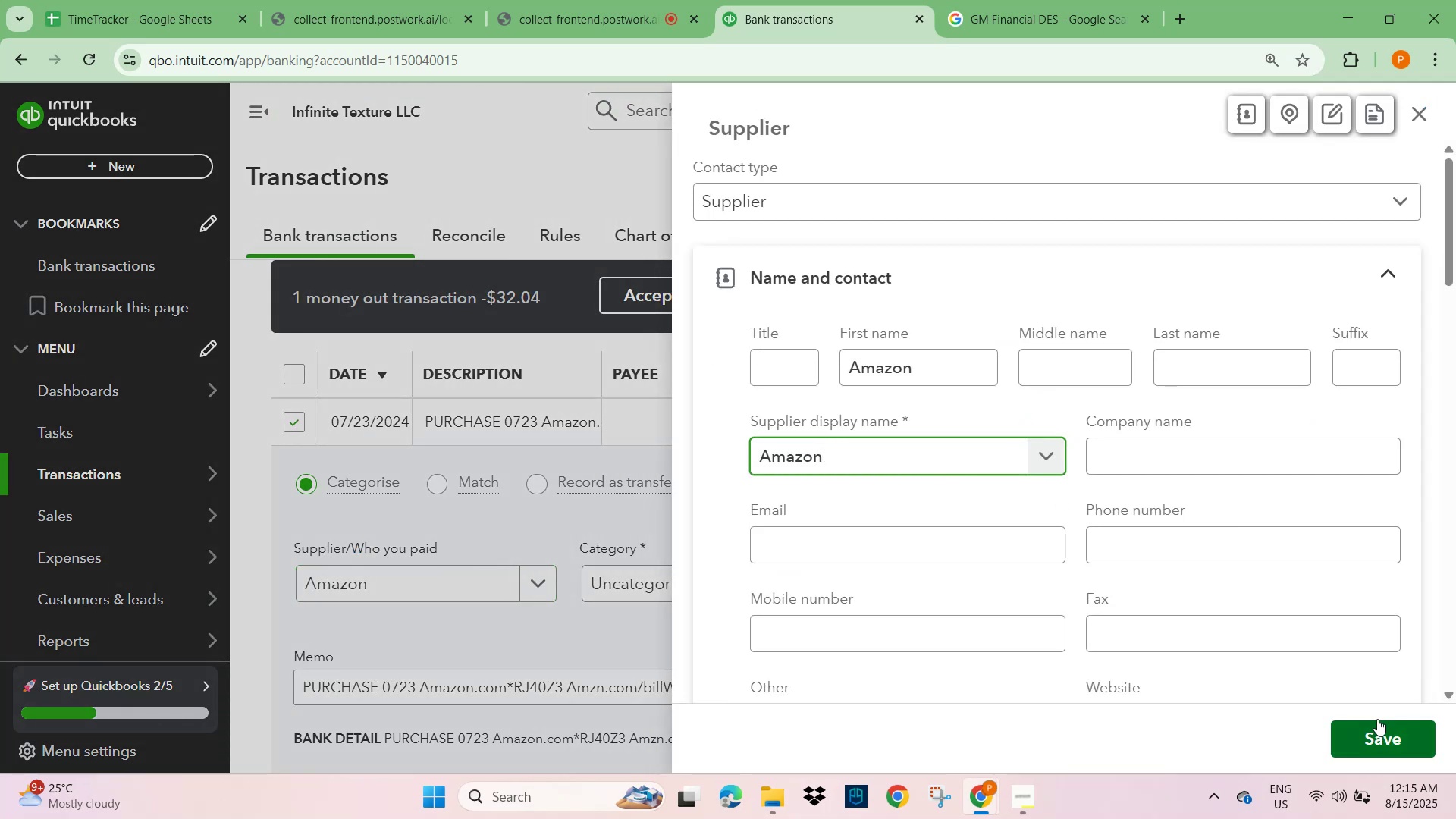 
double_click([1379, 744])
 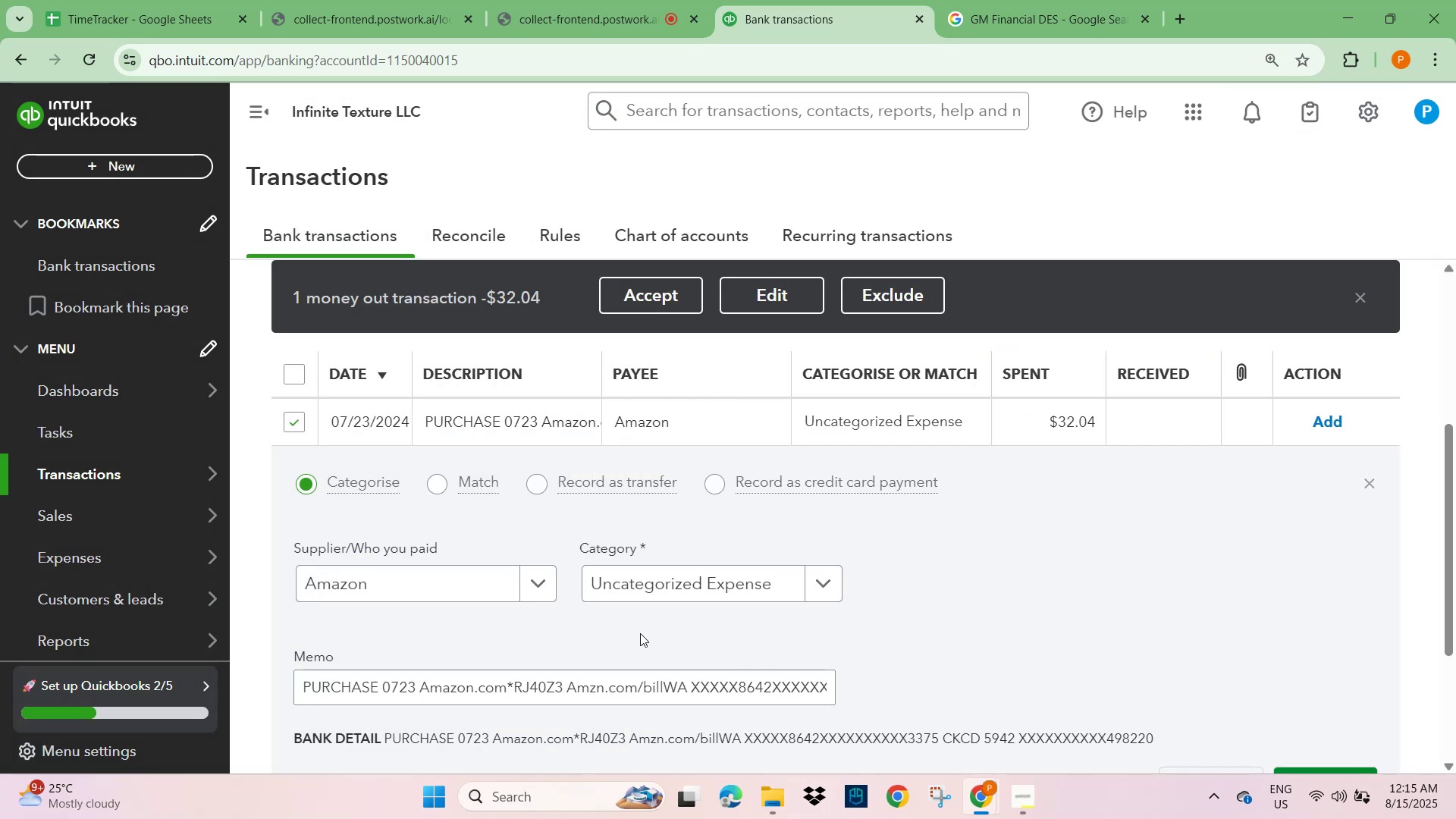 
left_click([647, 595])
 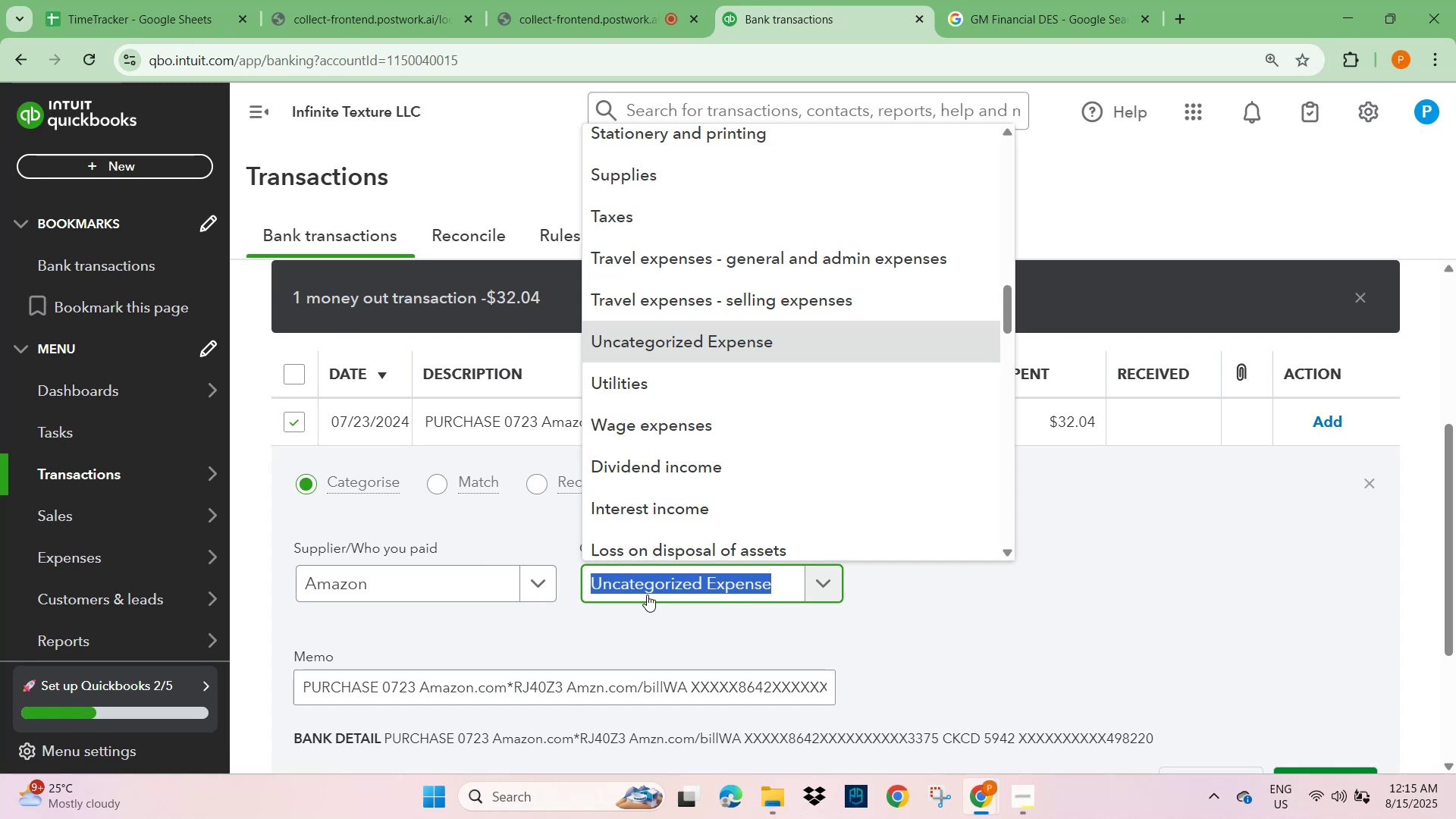 
type(supplies)
 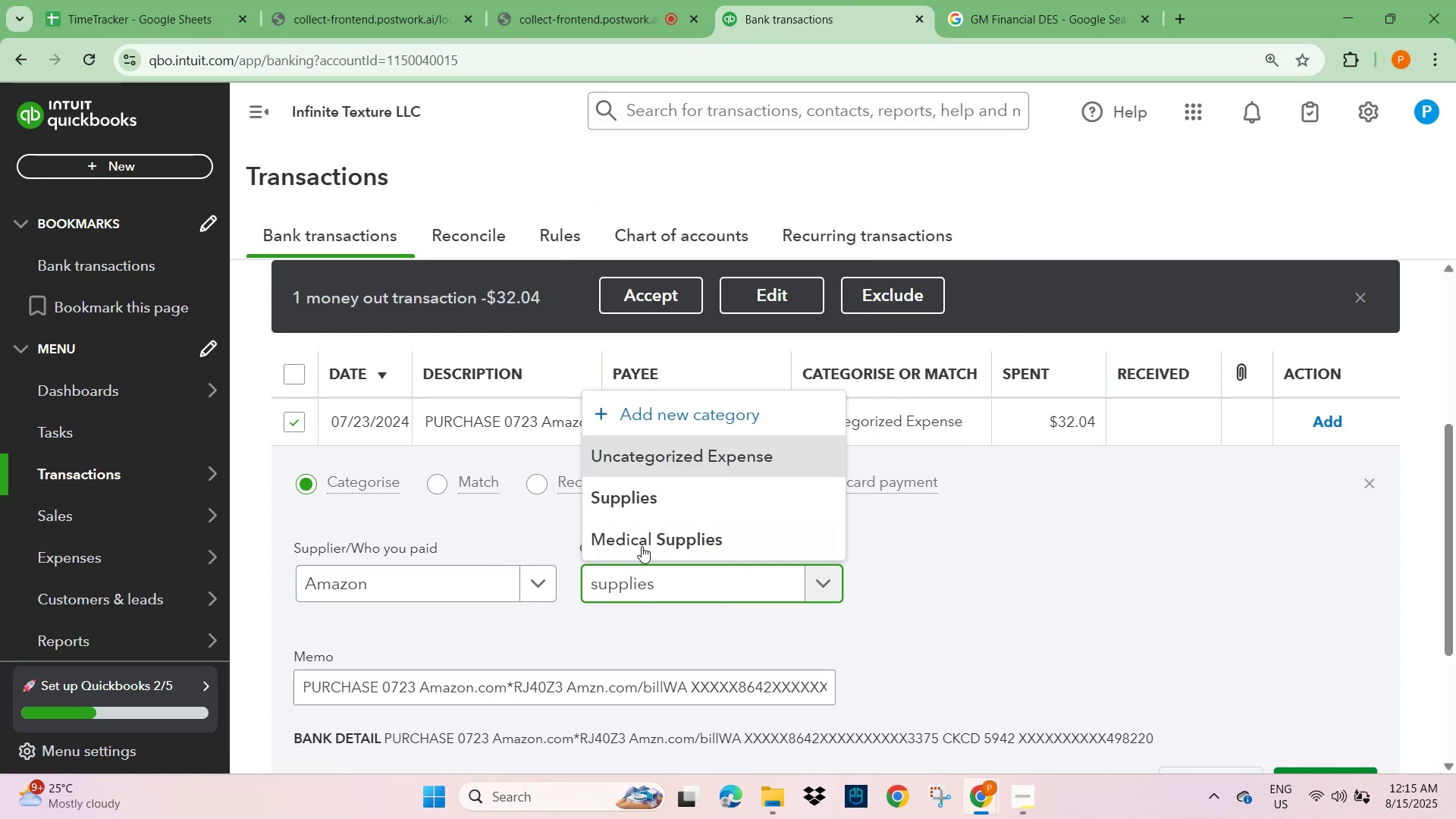 
left_click([643, 491])
 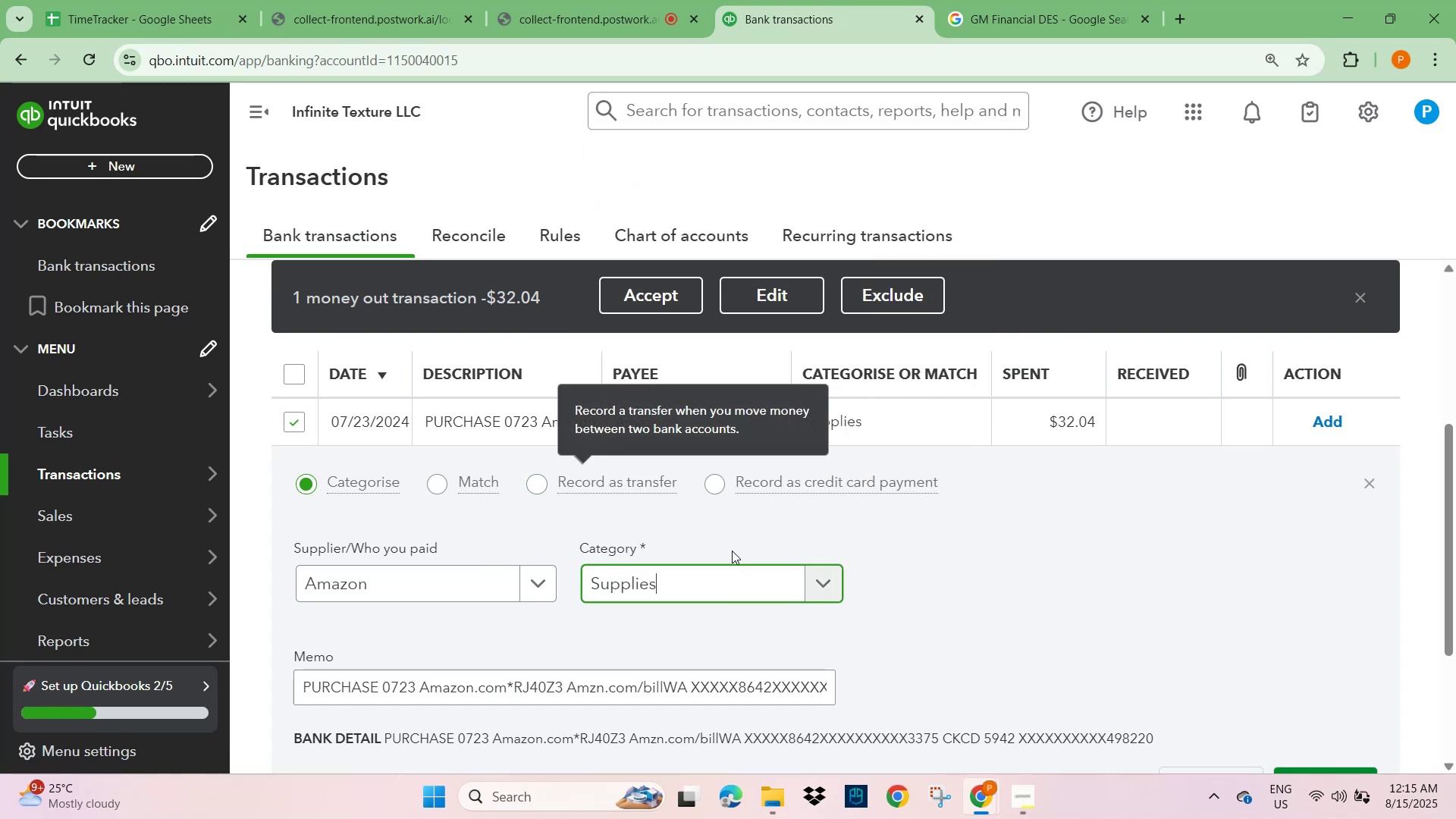 
scroll: coordinate [981, 614], scroll_direction: down, amount: 2.0
 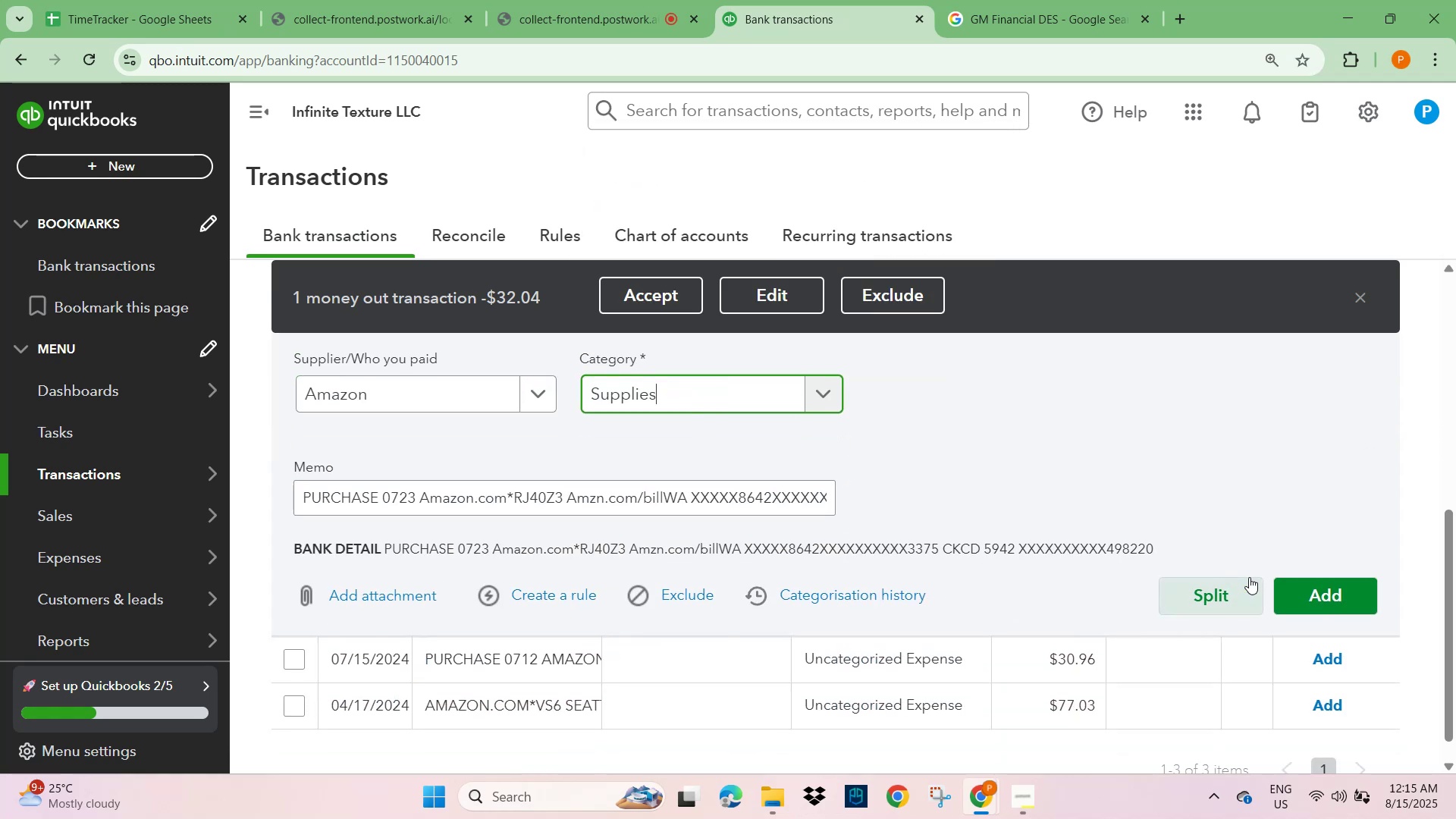 
left_click([1331, 586])
 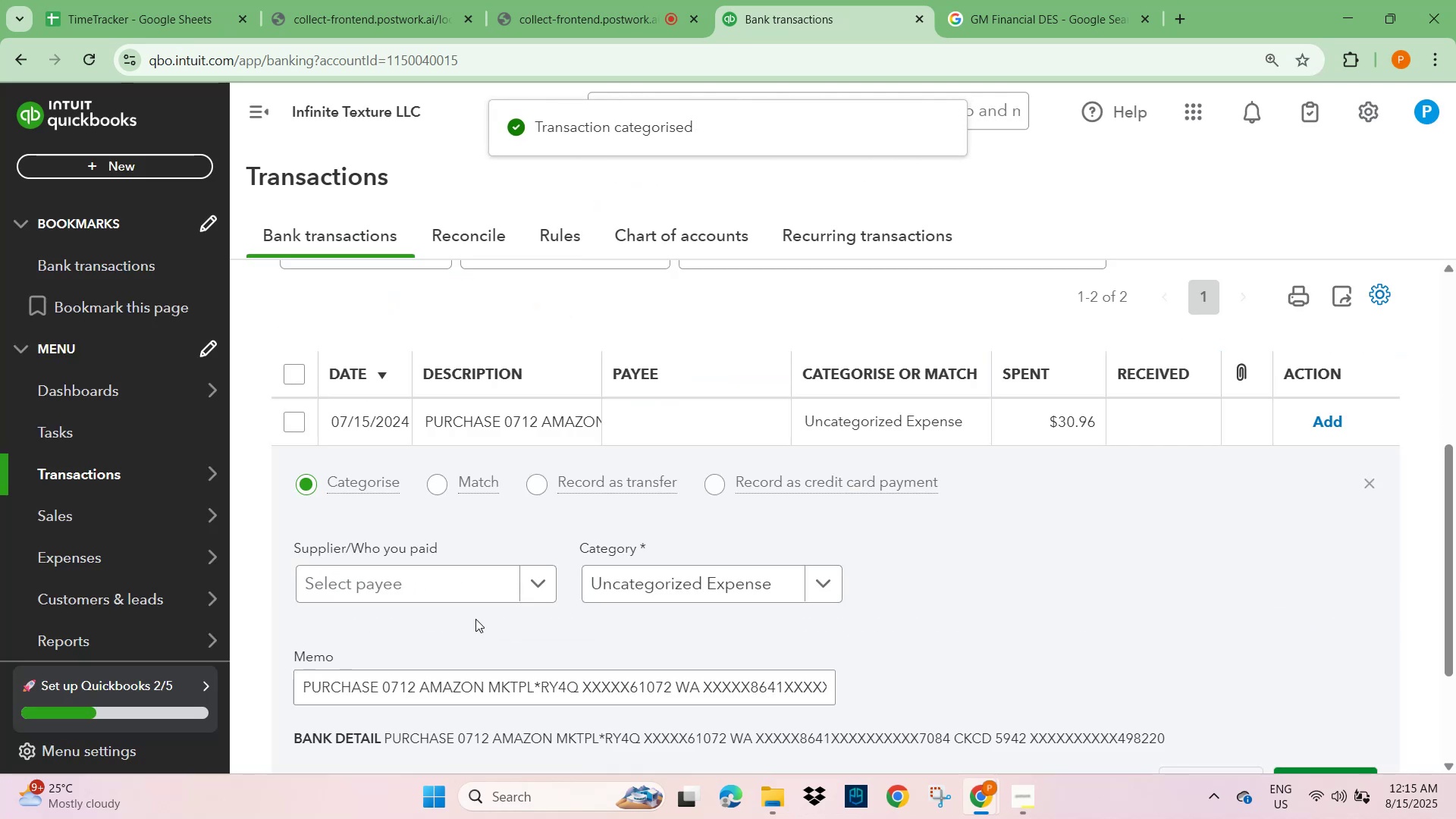 
left_click([419, 586])
 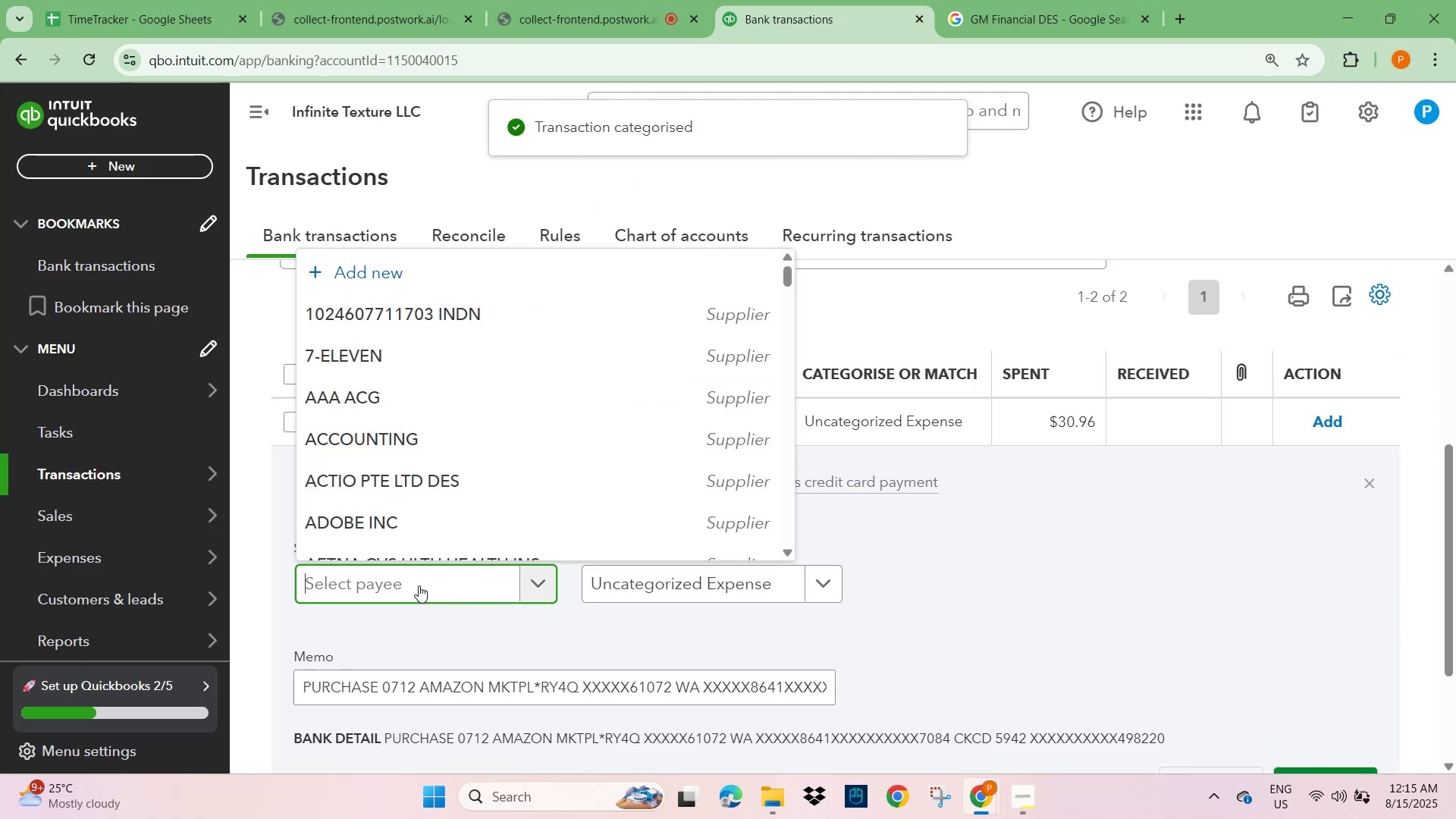 
type(ama)
 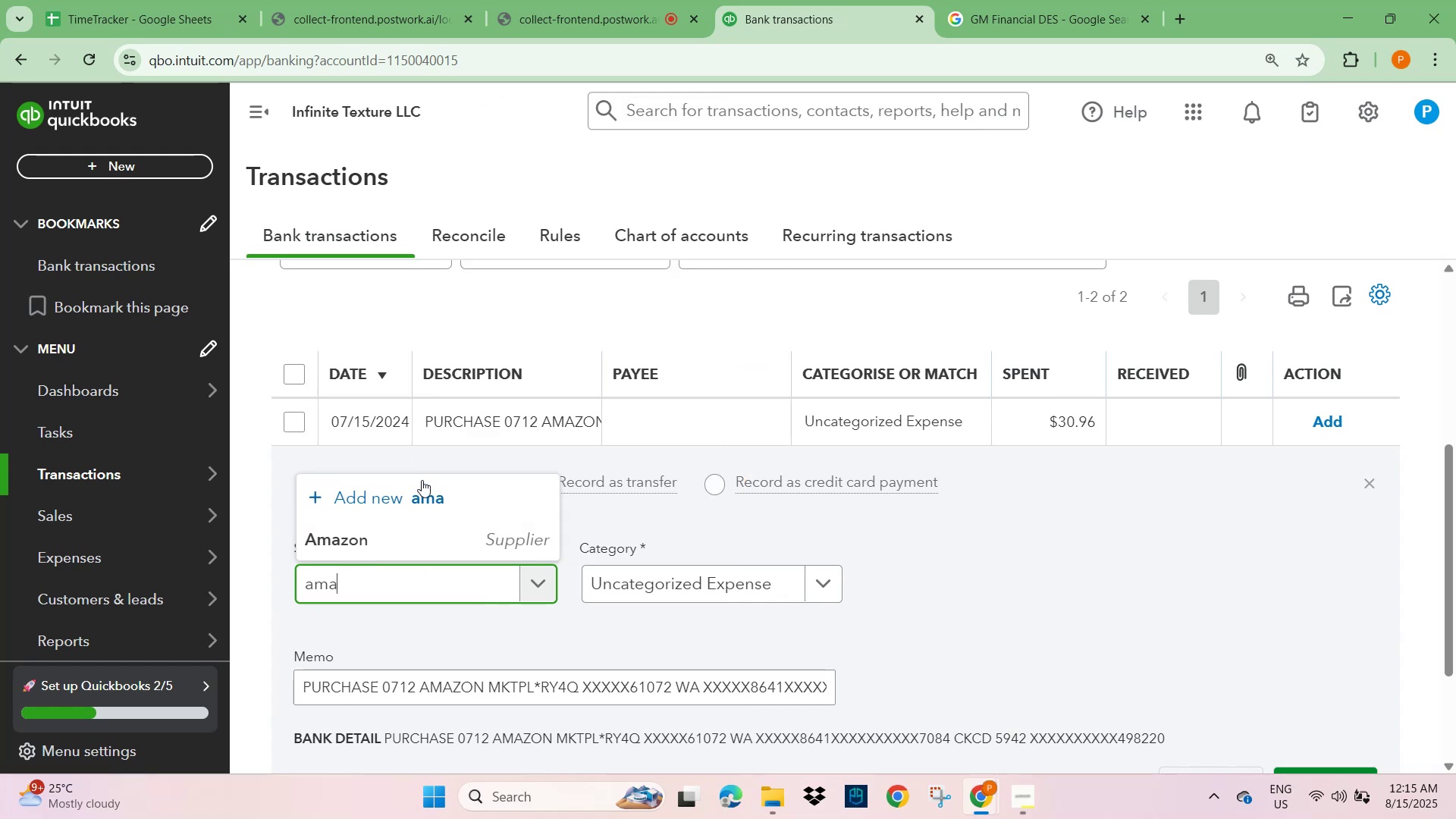 
left_click([401, 546])
 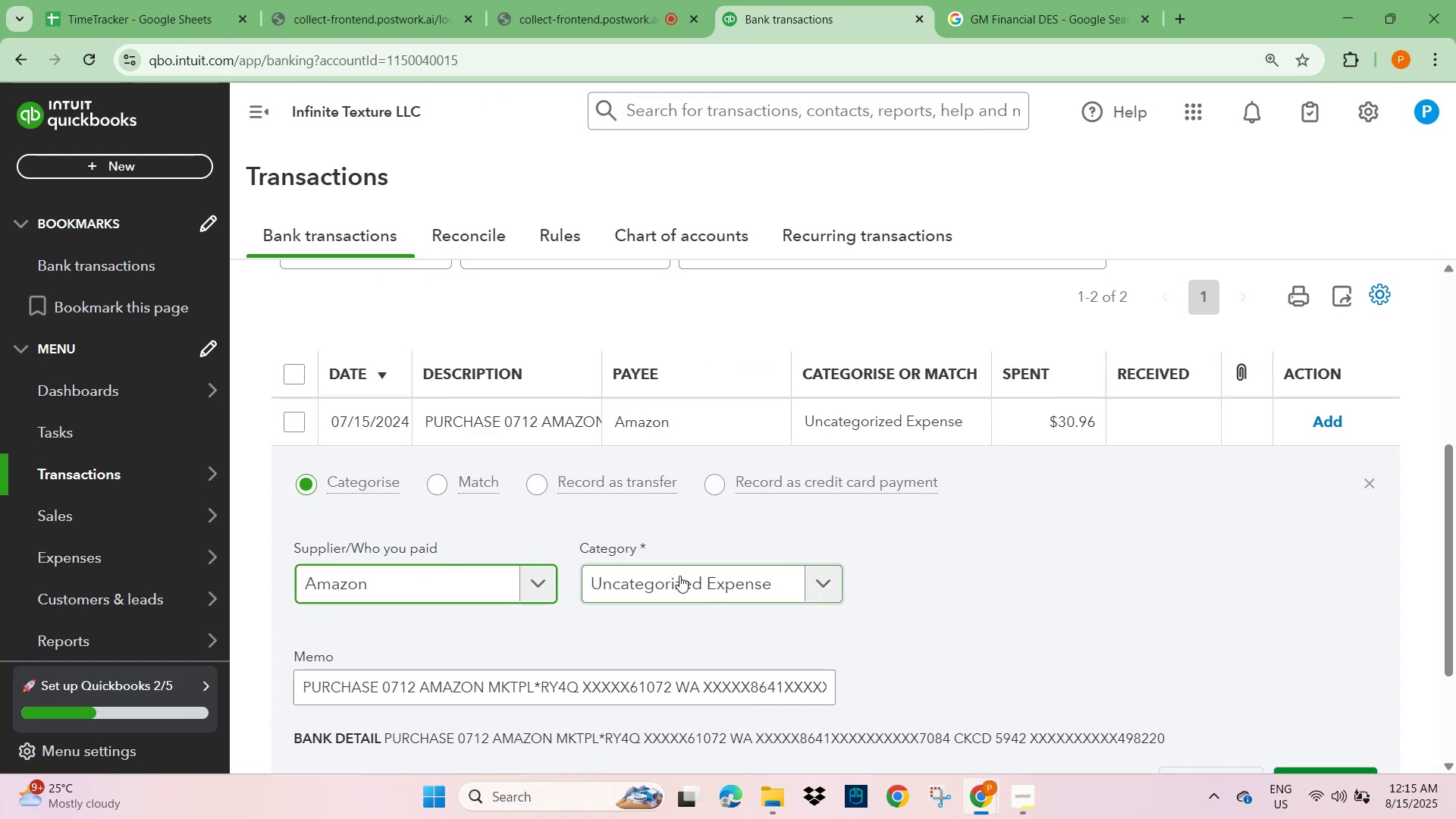 
left_click([679, 576])
 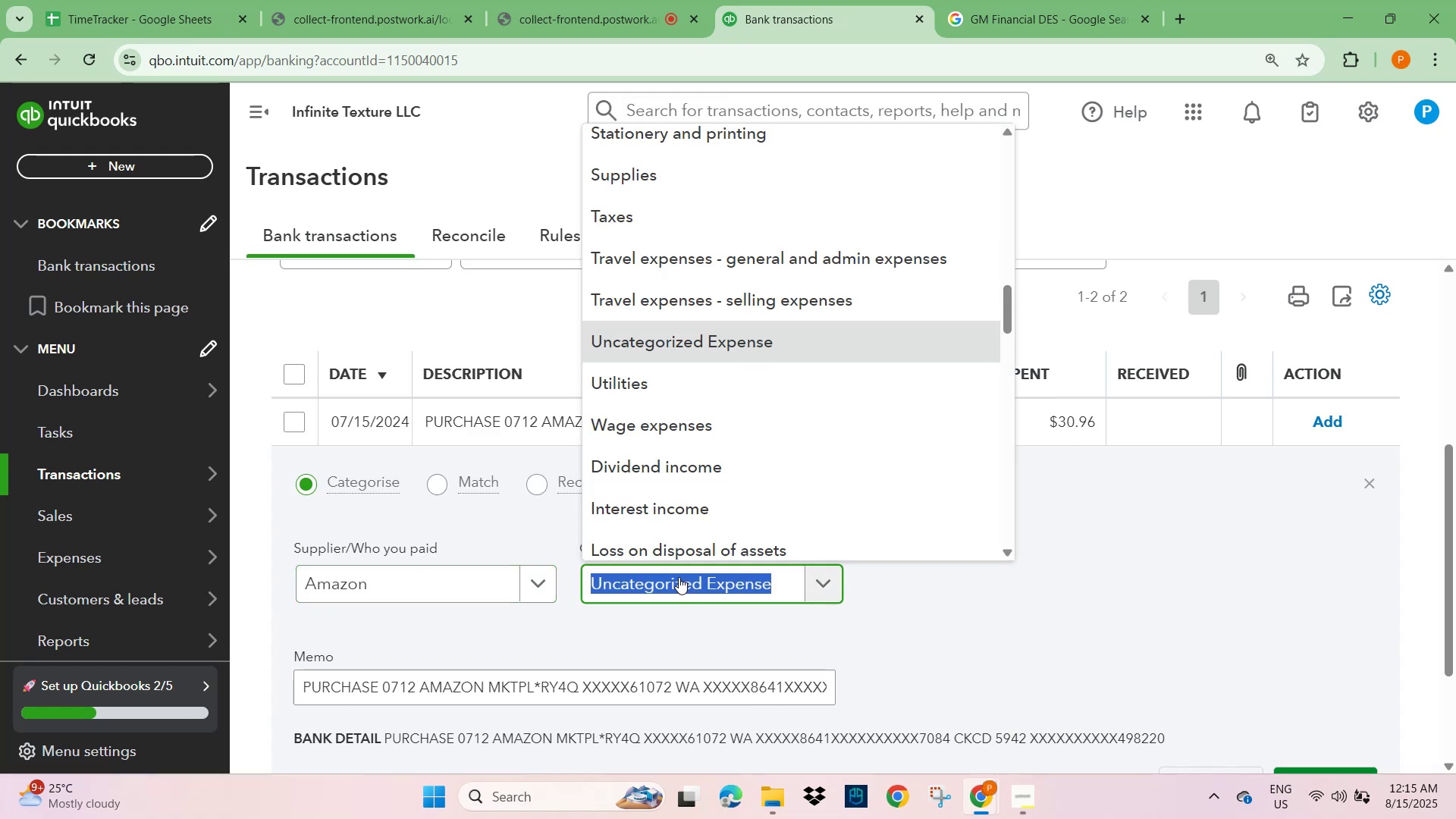 
type(supplie)
 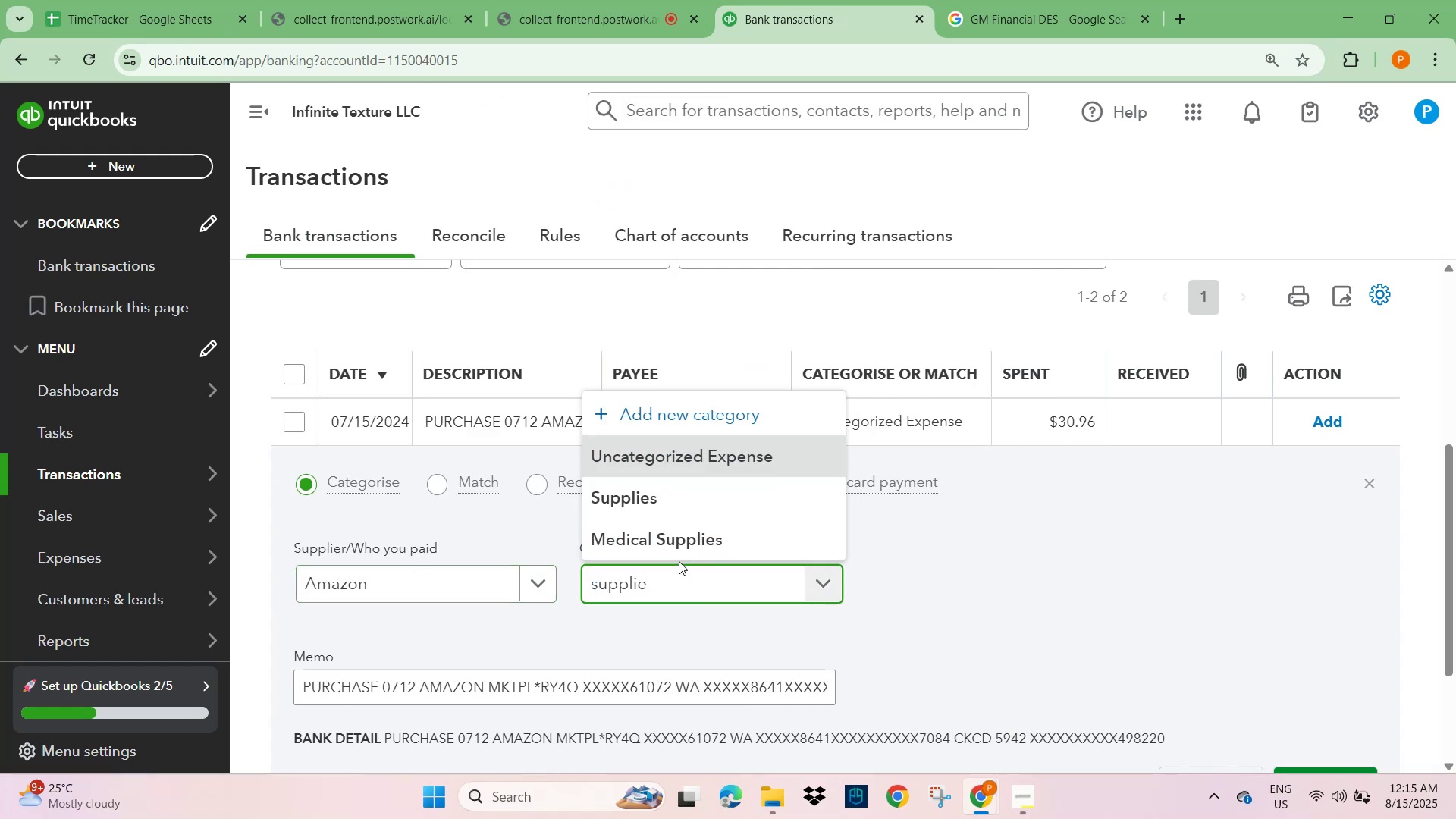 
left_click([676, 503])
 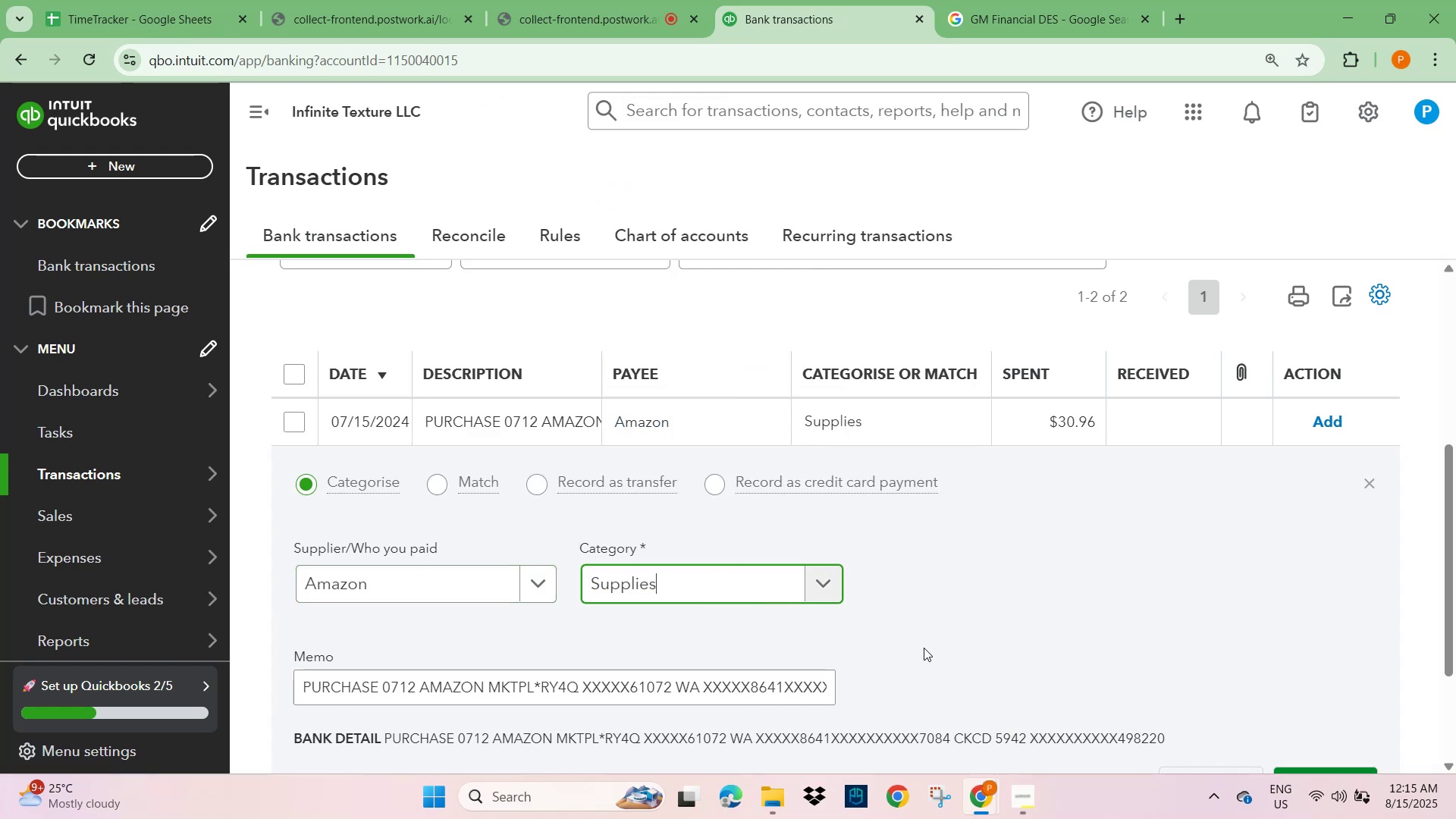 
scroll: coordinate [1059, 676], scroll_direction: down, amount: 1.0
 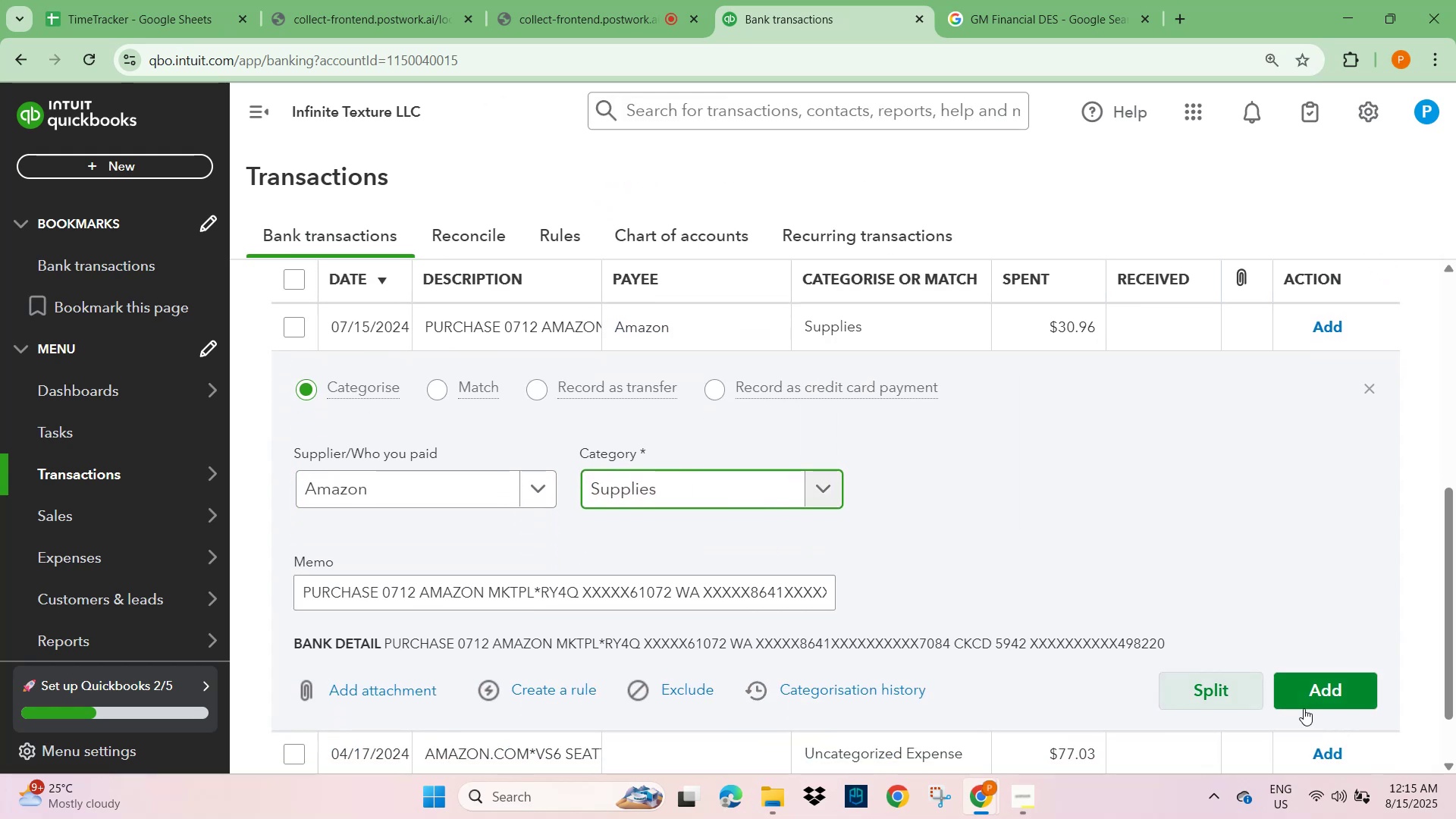 
left_click([1311, 697])
 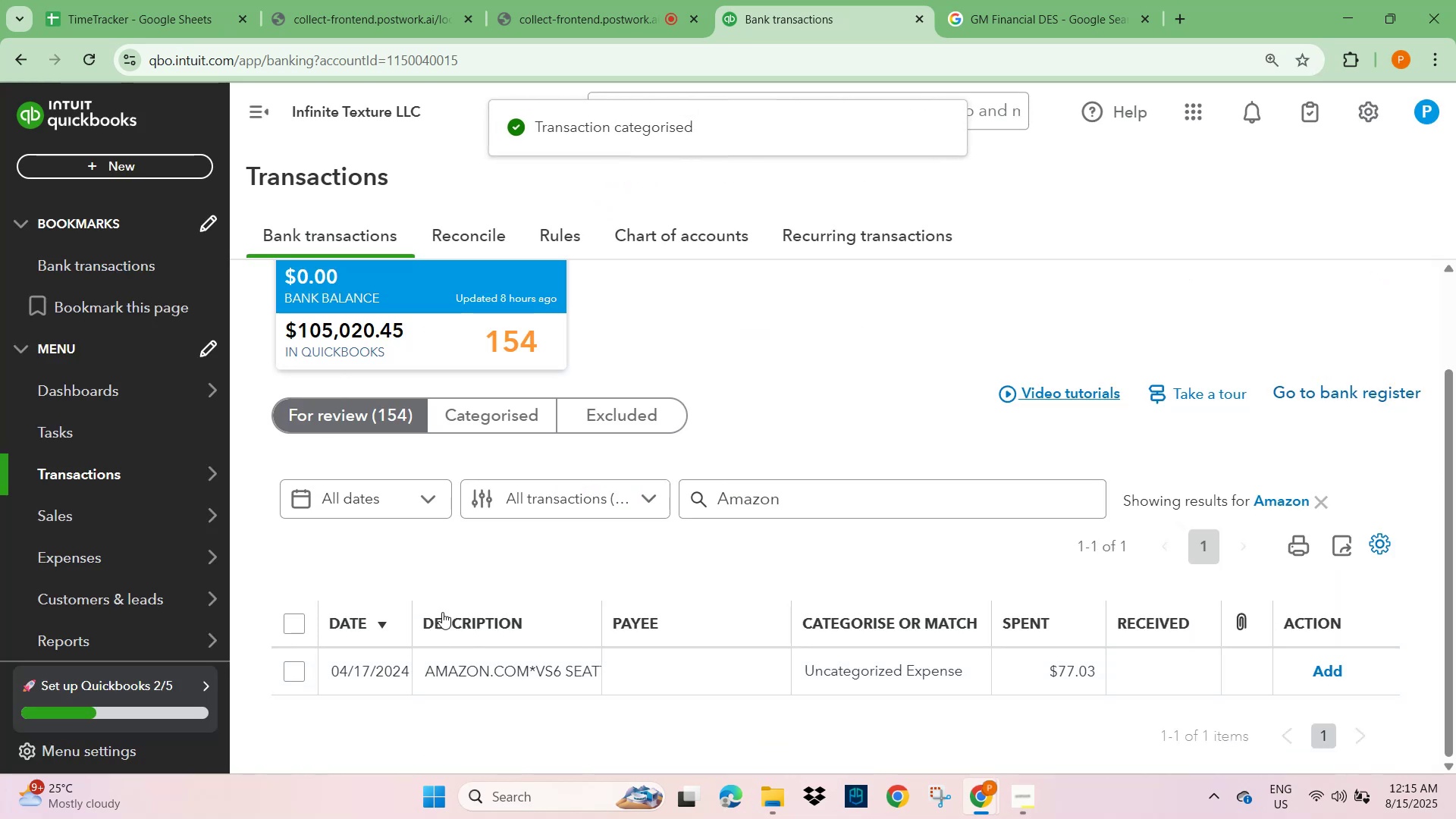 
left_click([490, 670])
 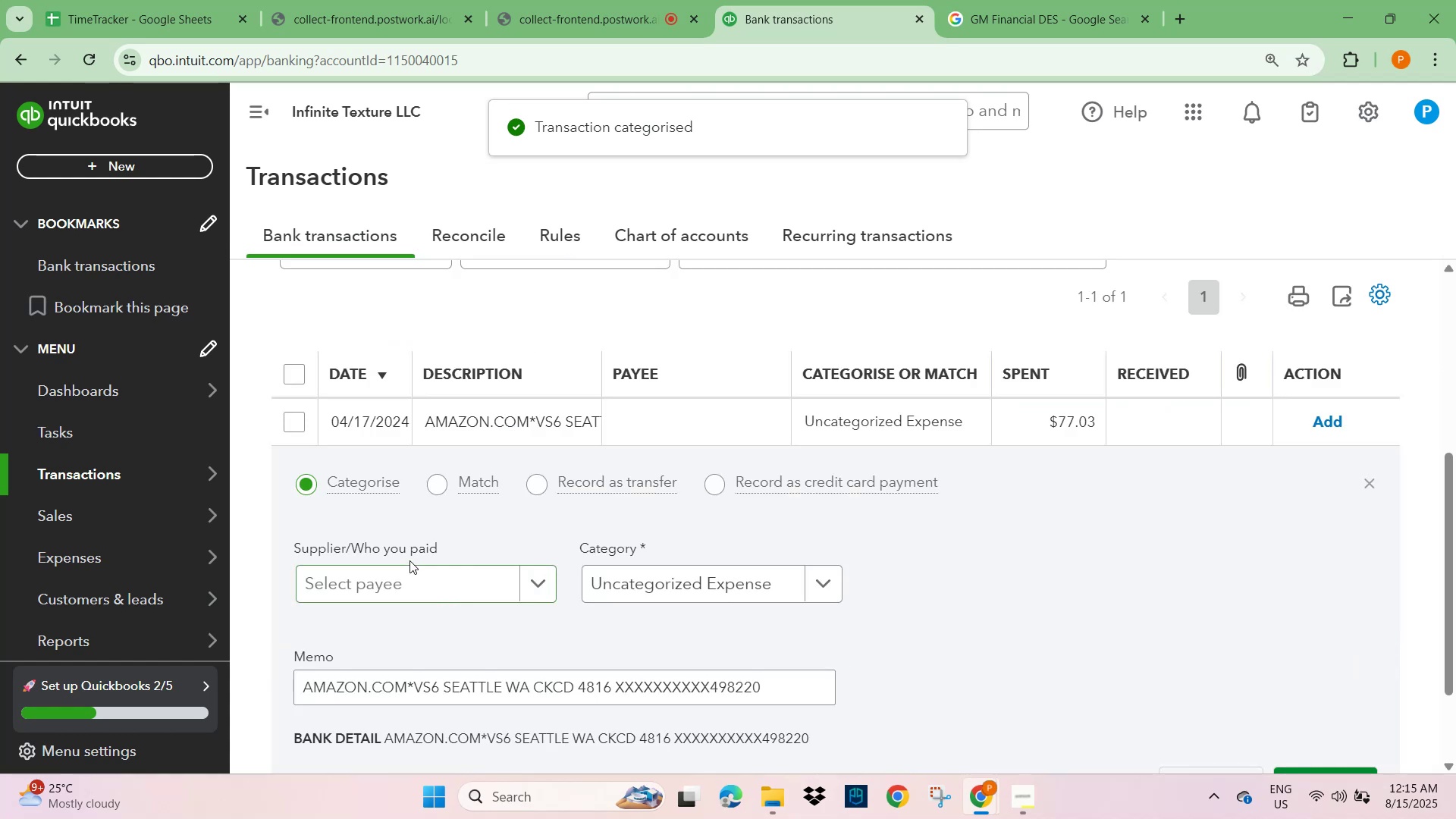 
left_click([406, 575])
 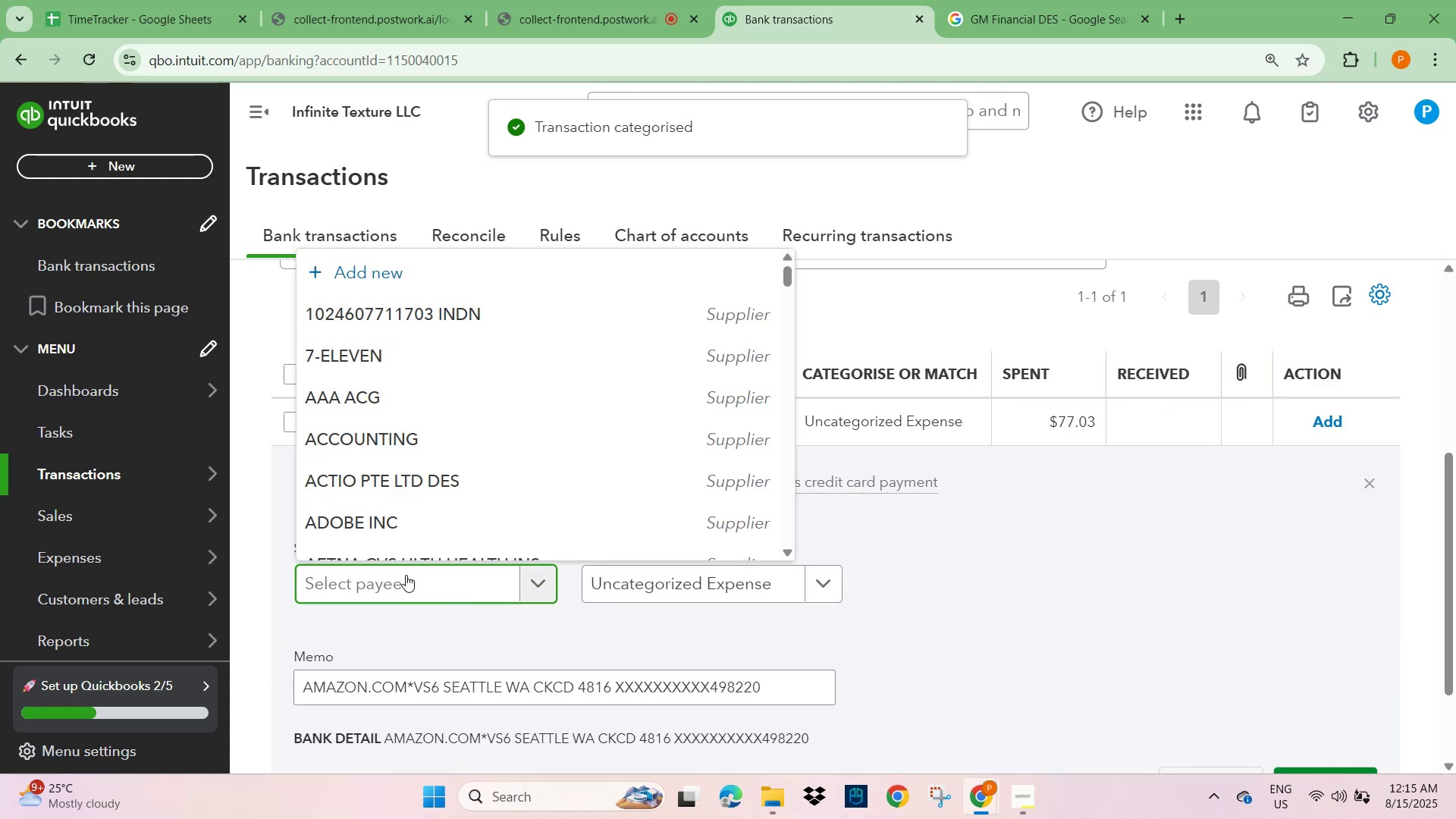 
type(ama)
 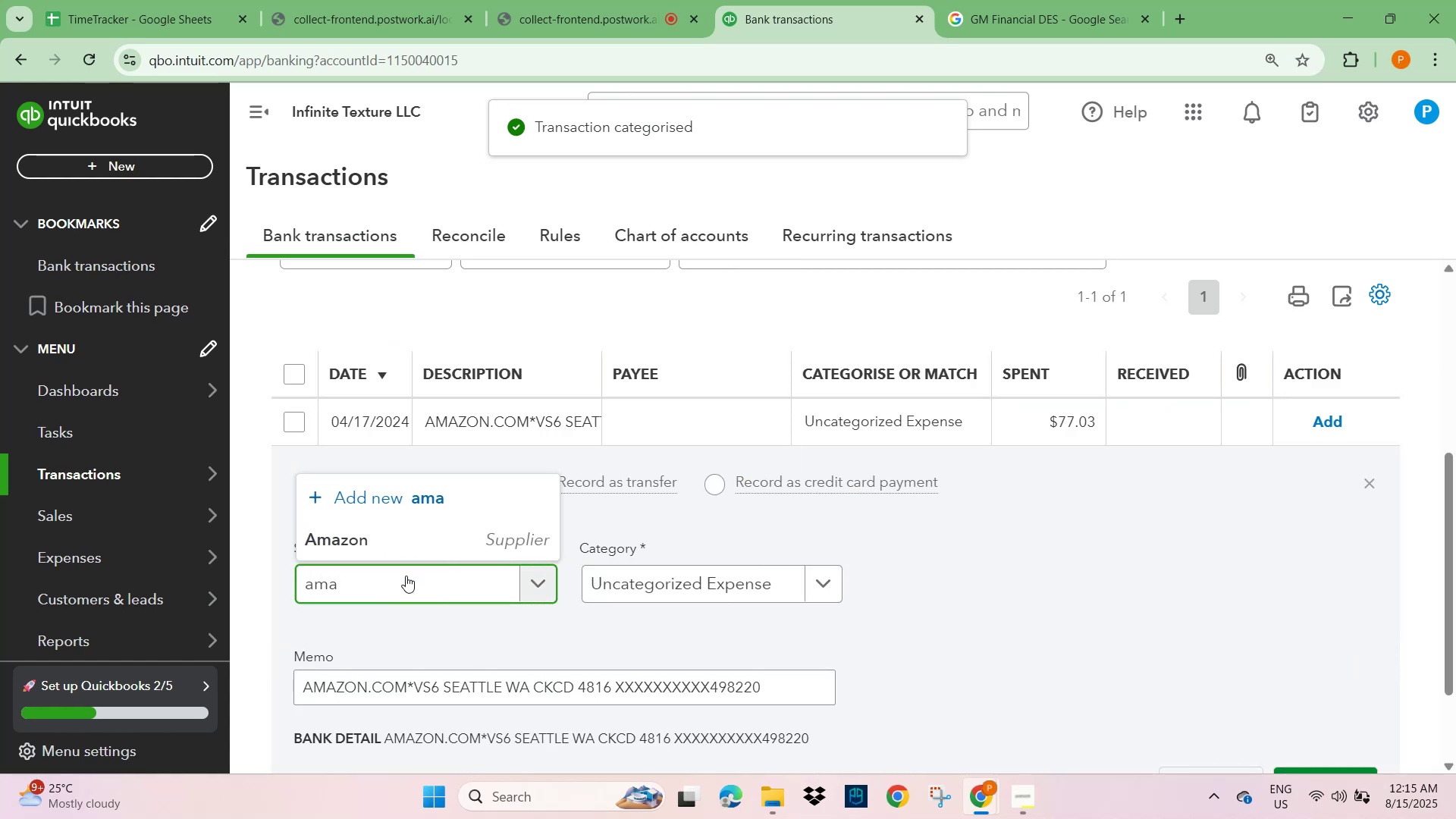 
left_click([406, 526])
 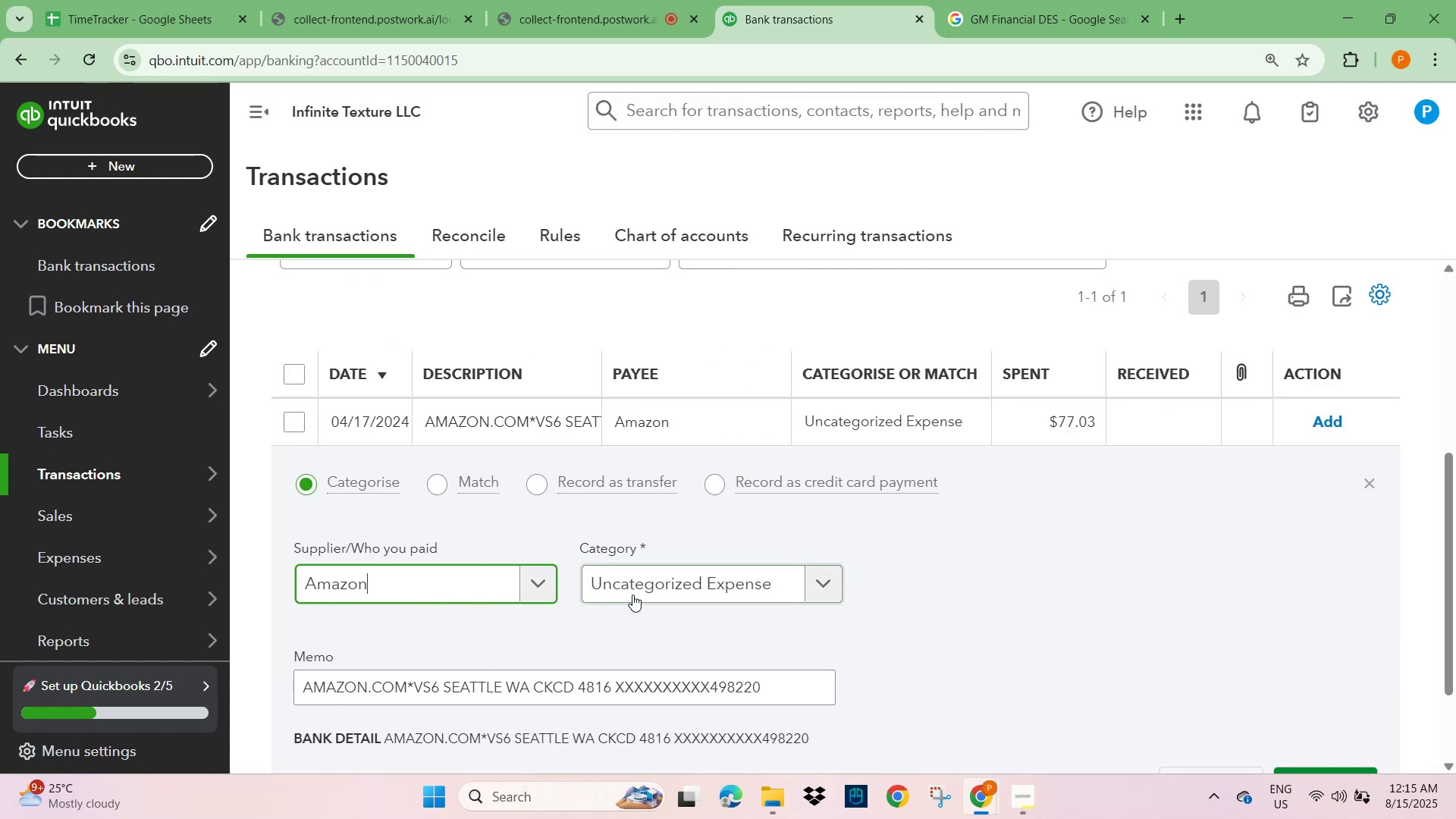 
left_click([636, 596])
 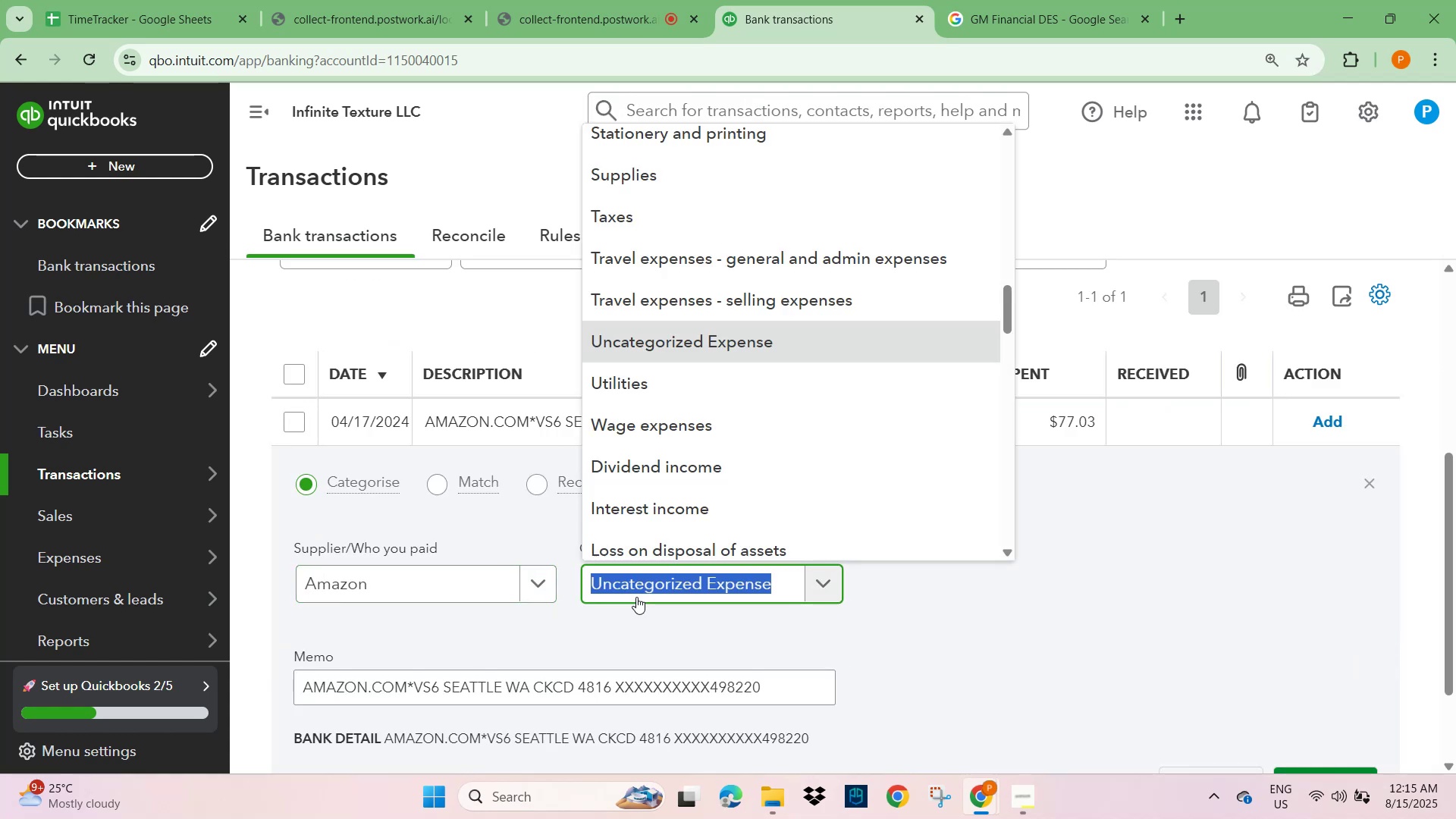 
type(supplie)
 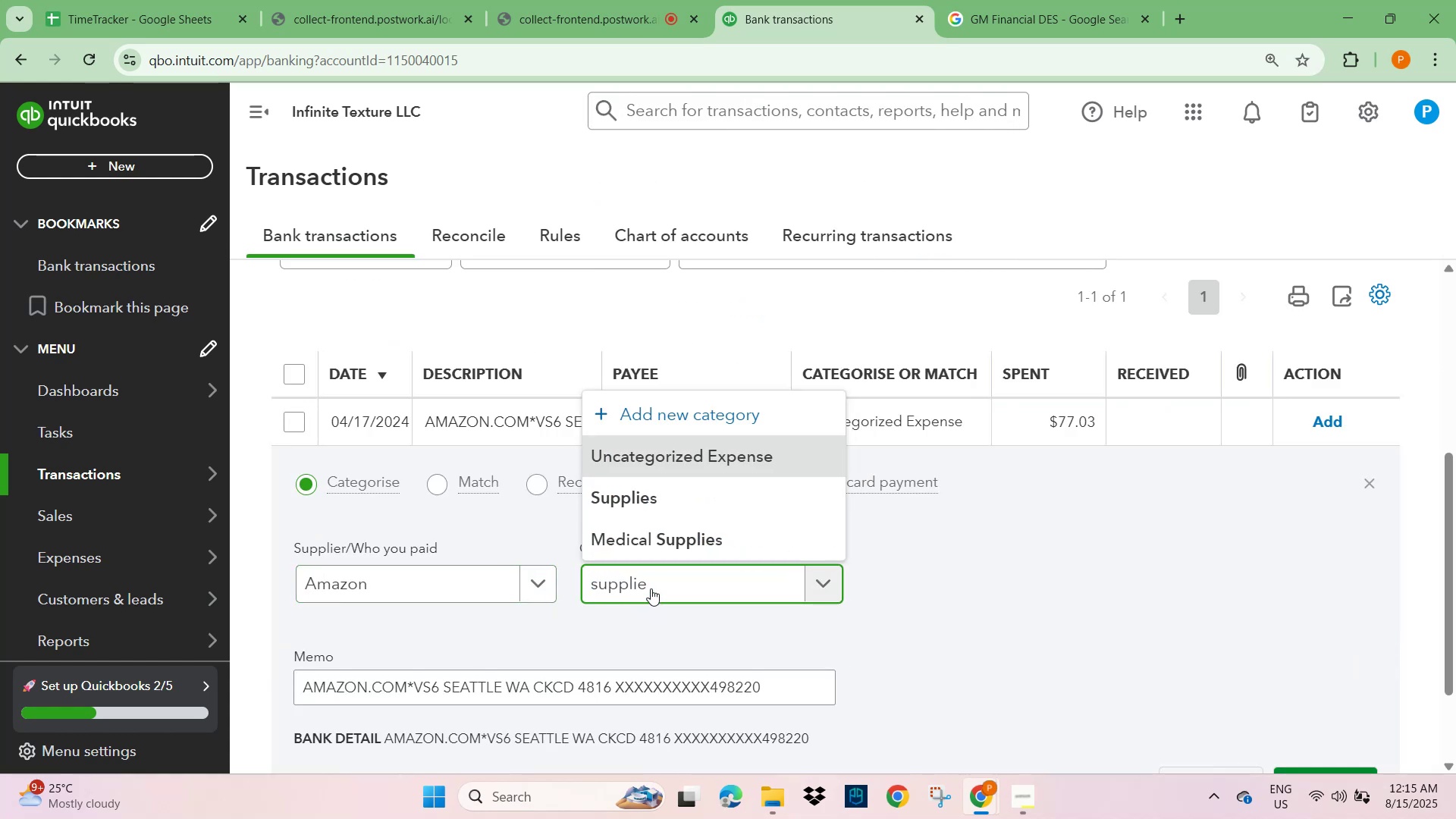 
left_click([688, 501])
 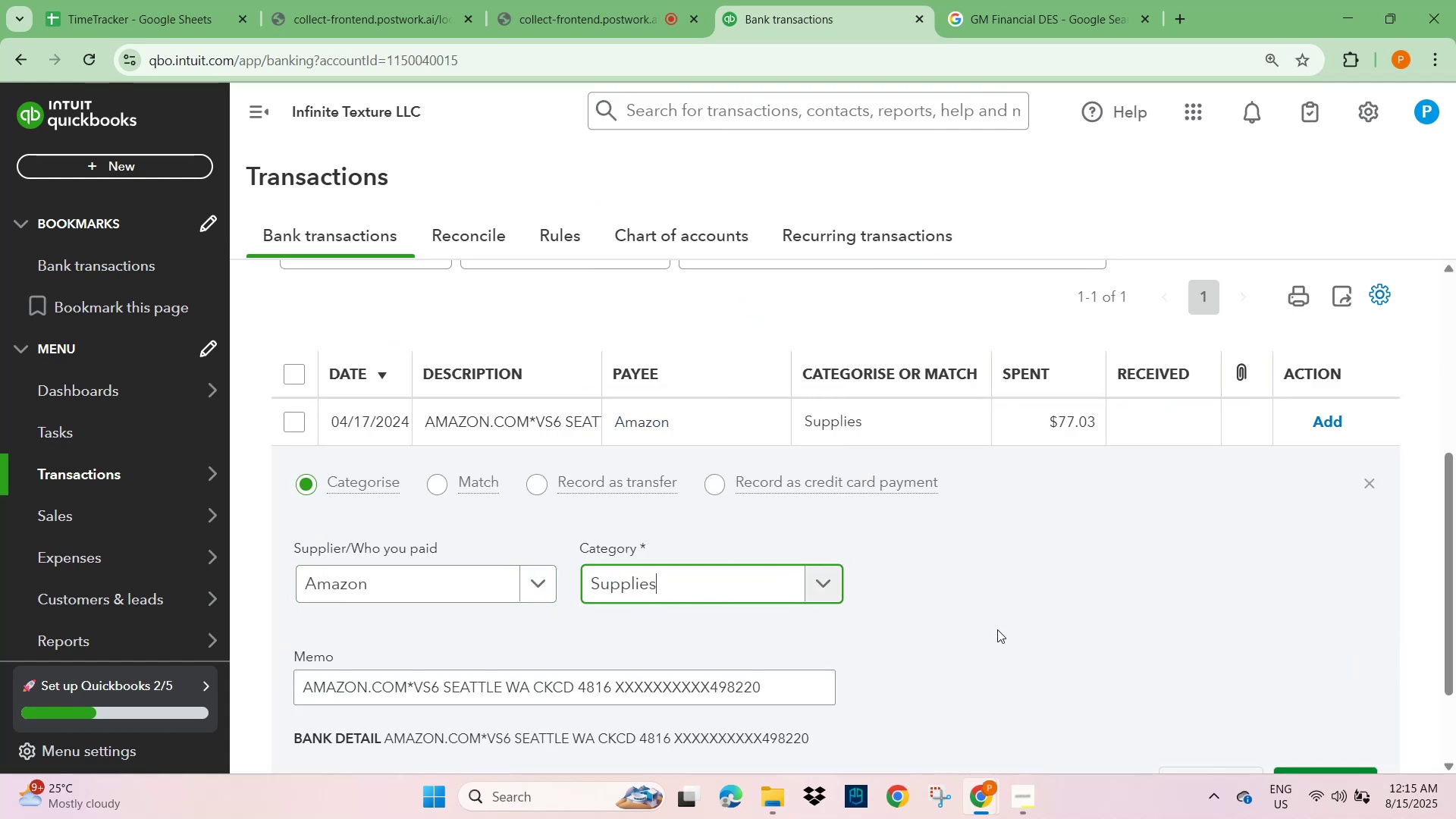 
left_click([1022, 633])
 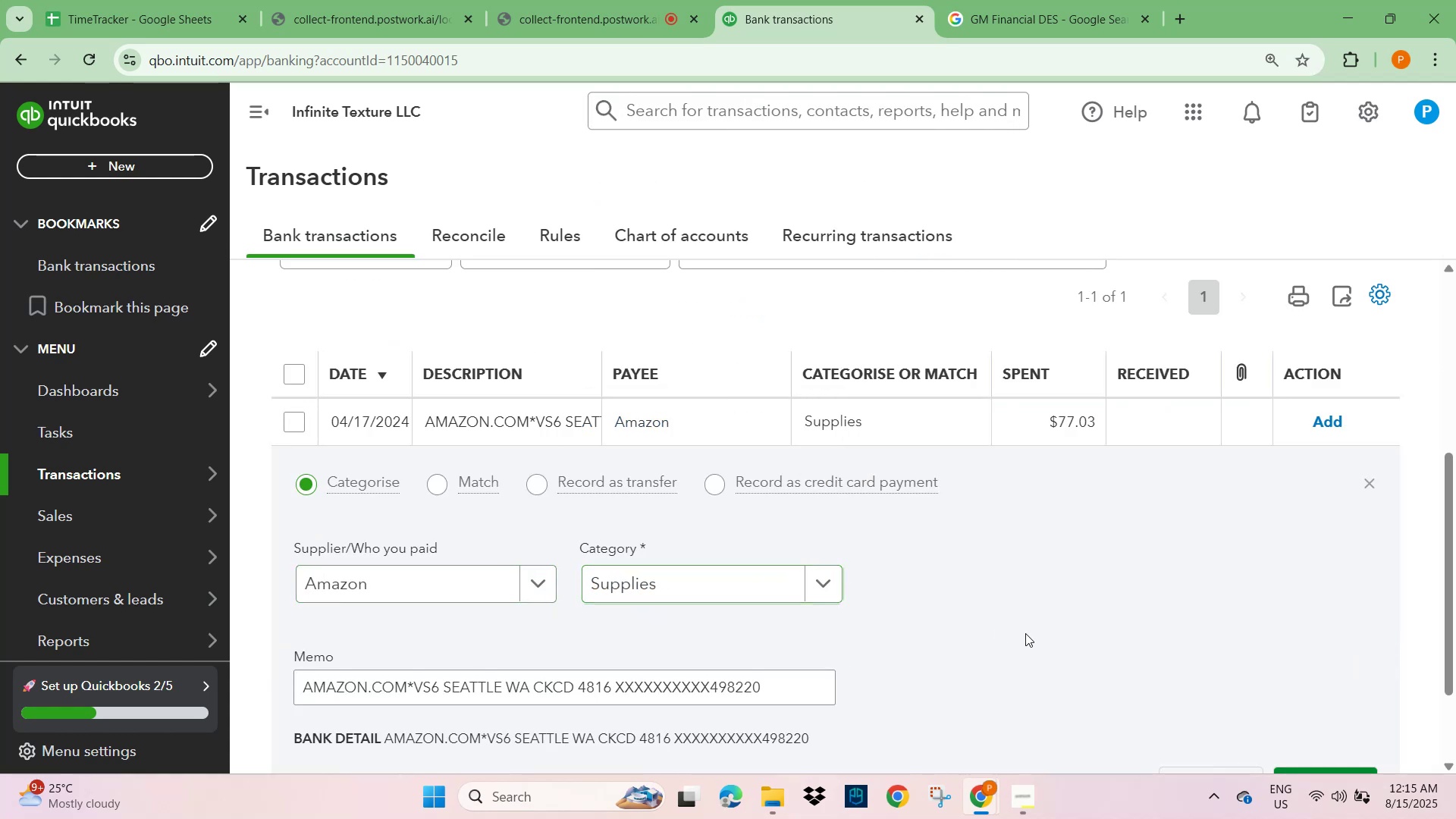 
scroll: coordinate [1087, 645], scroll_direction: down, amount: 3.0
 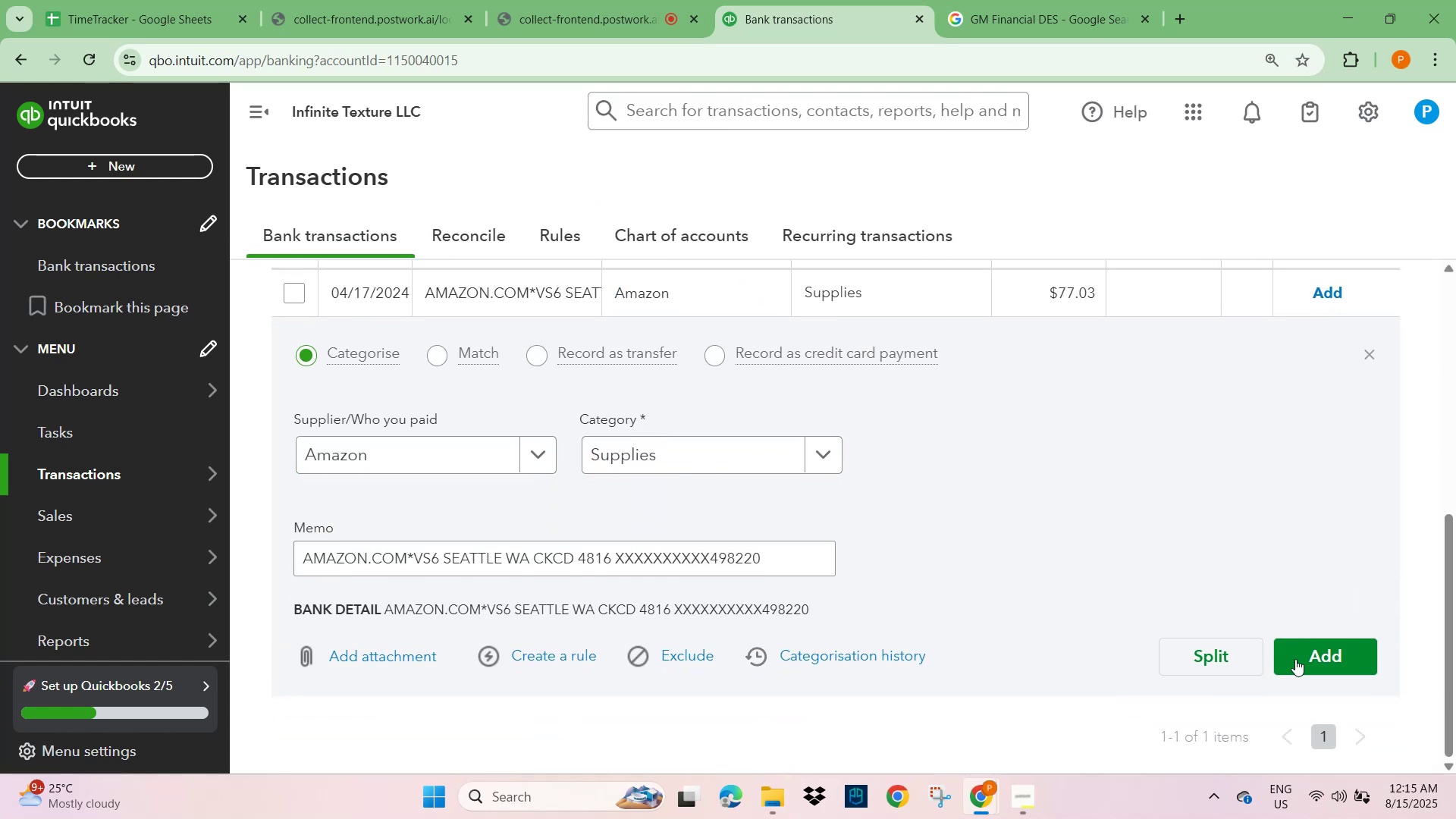 
left_click([1313, 651])
 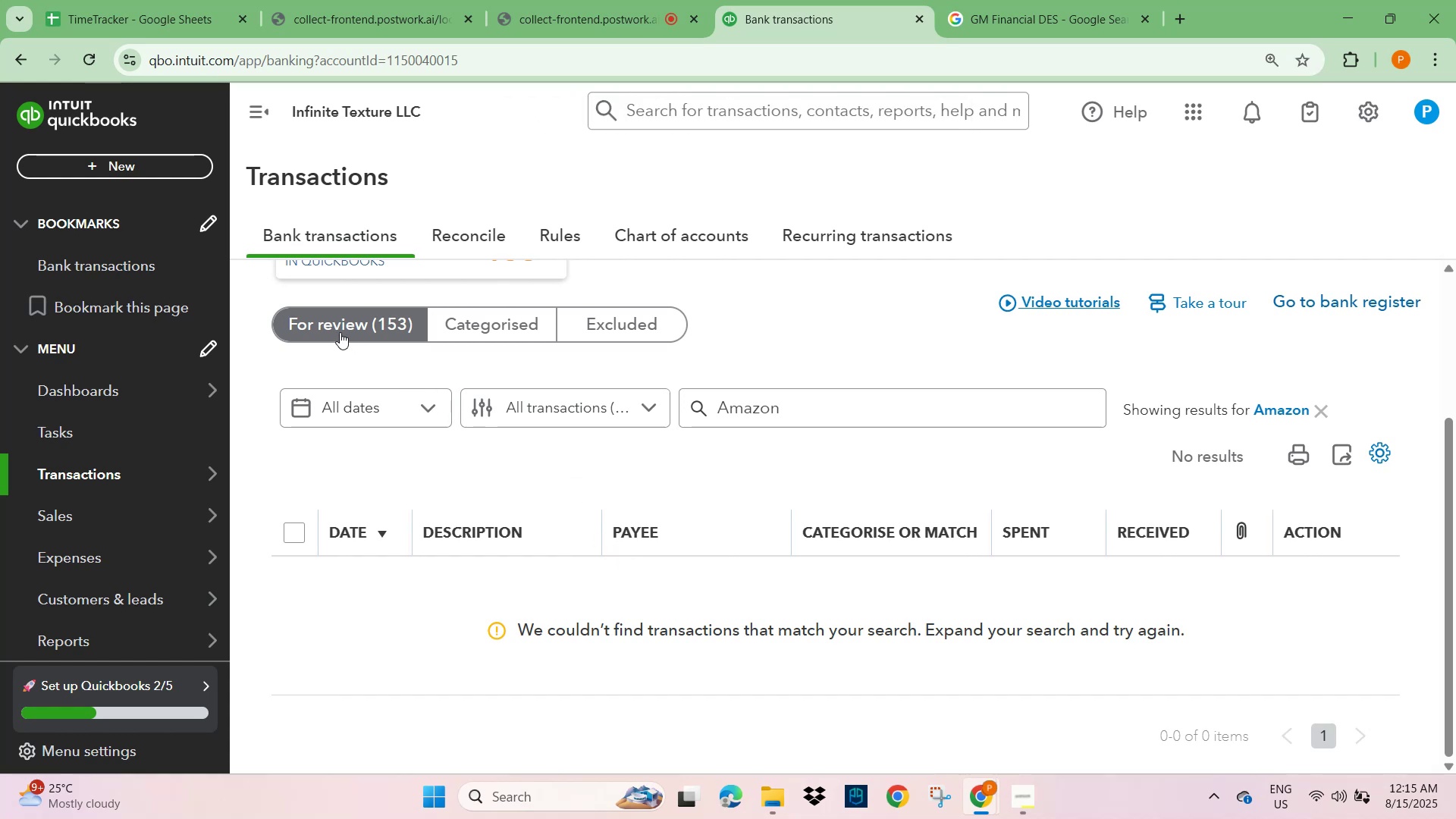 
wait(7.72)
 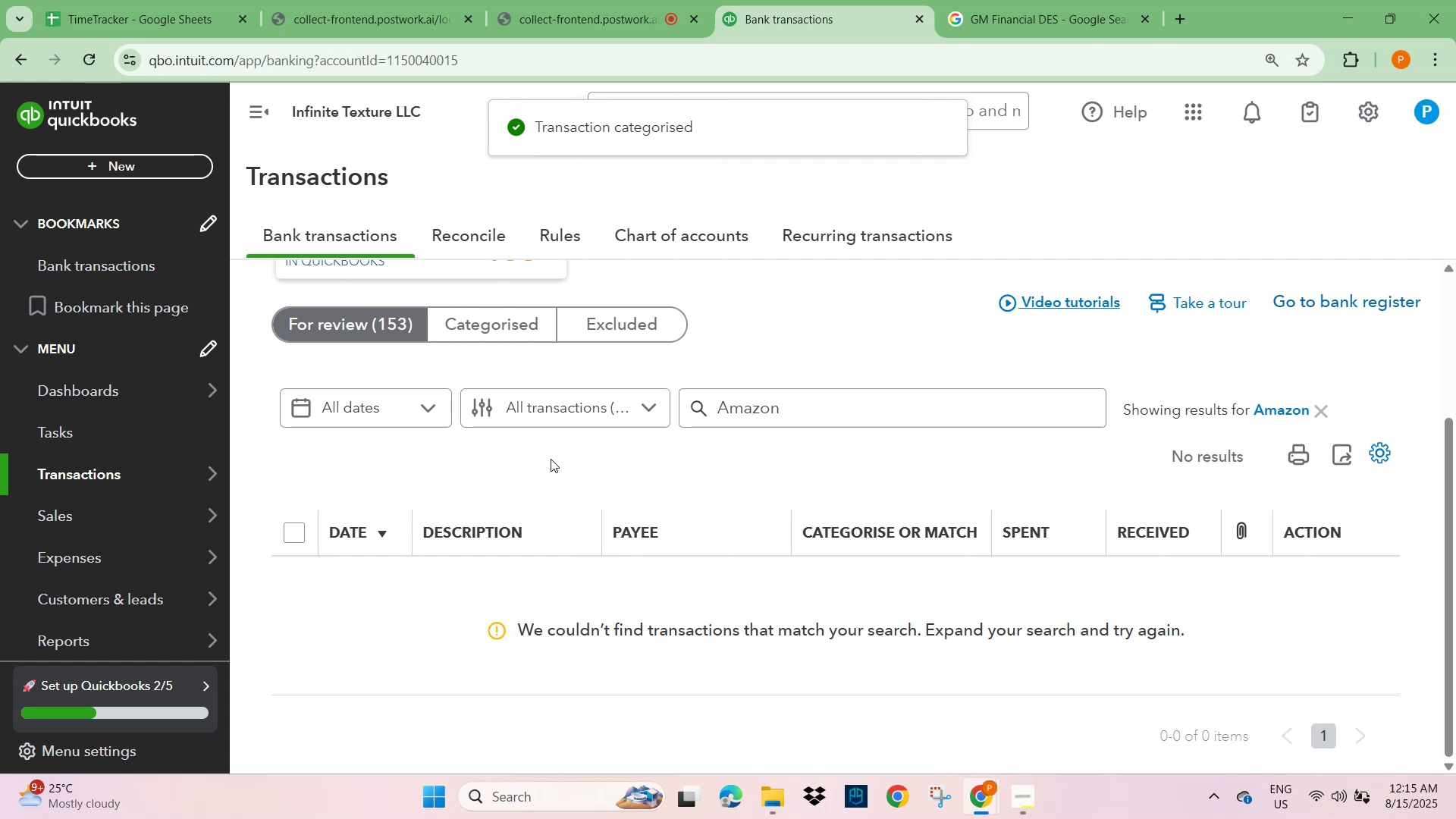 
left_click([1321, 416])
 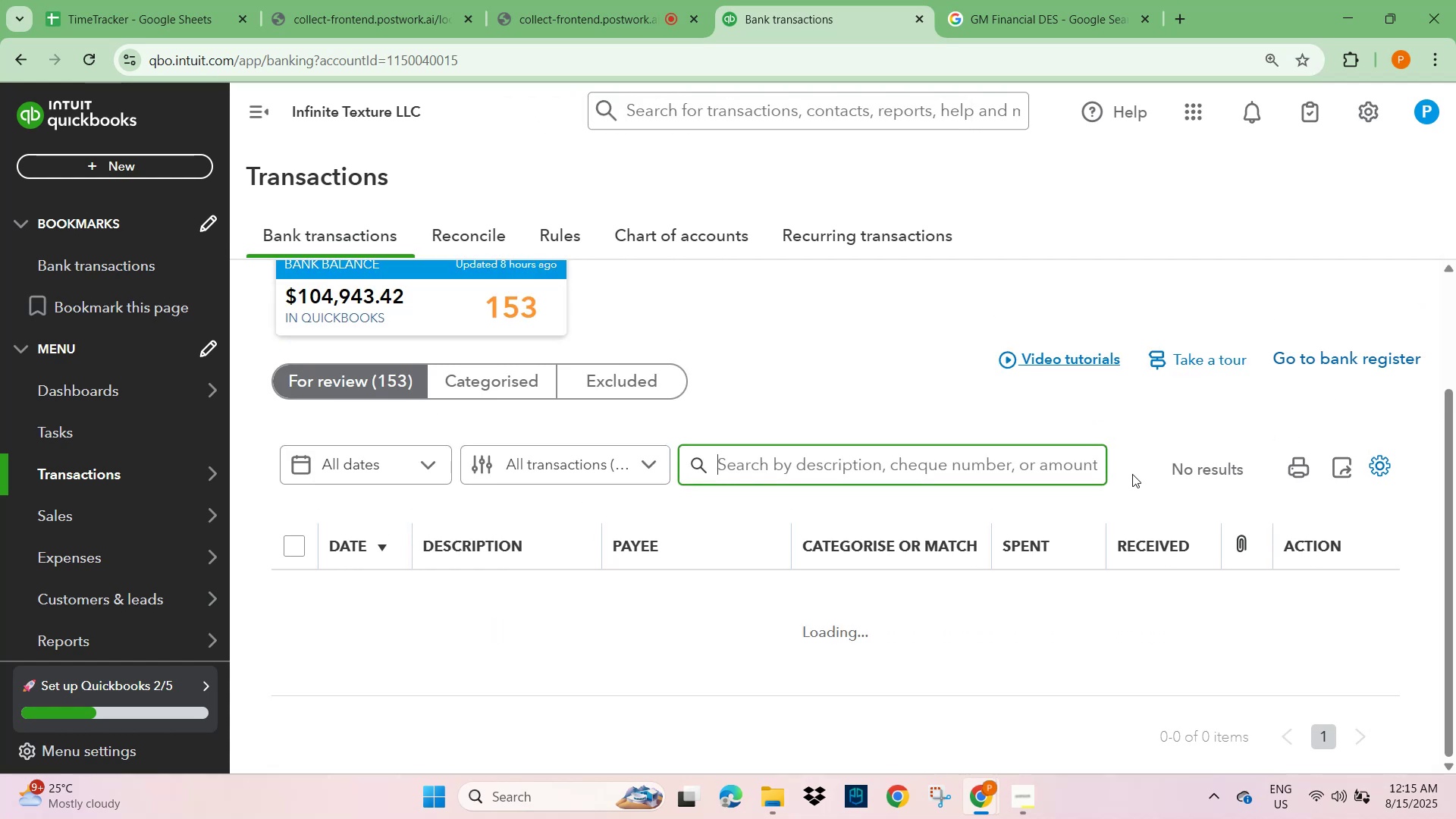 
mouse_move([907, 544])
 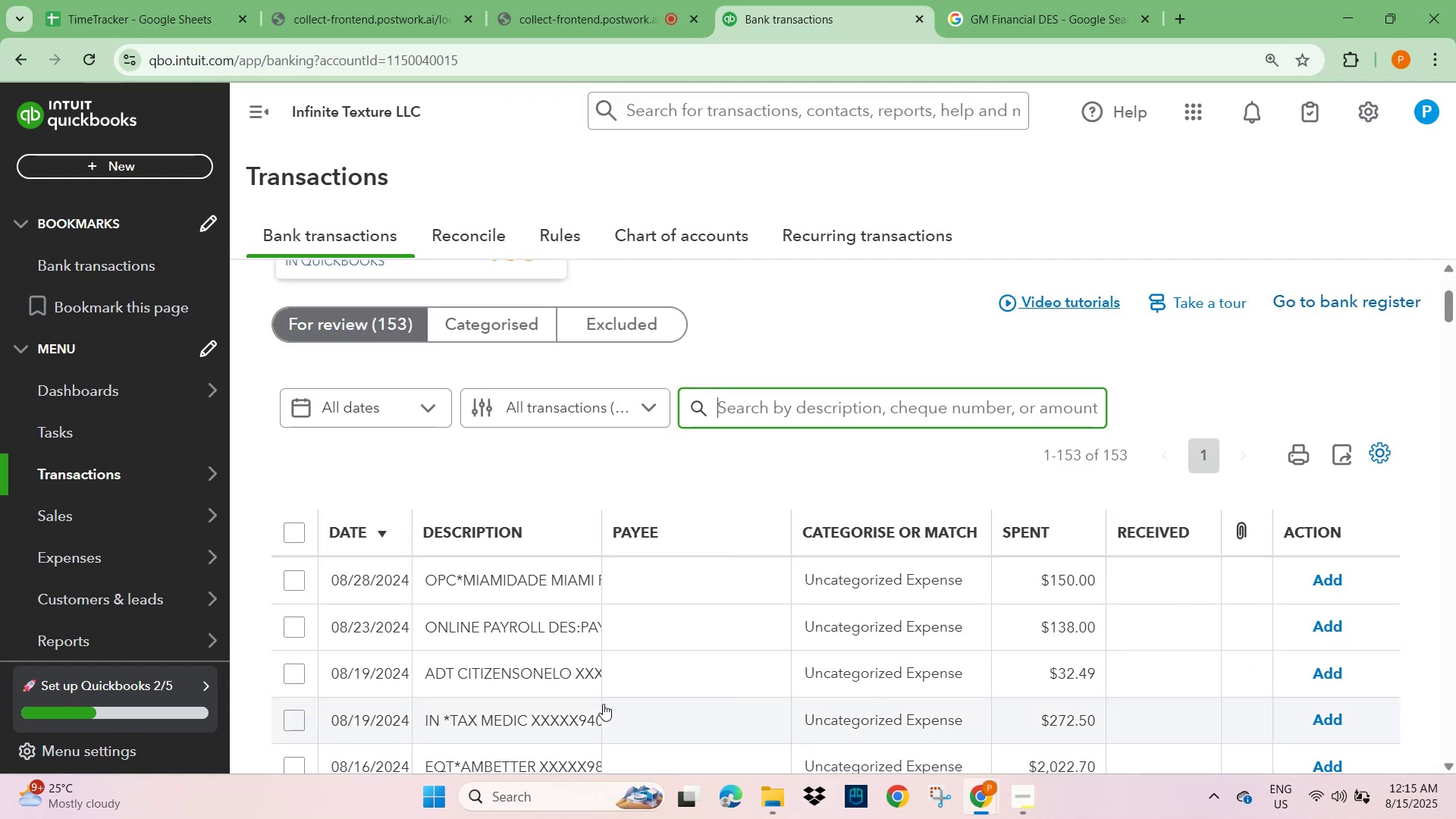 
scroll: coordinate [535, 692], scroll_direction: down, amount: 4.0
 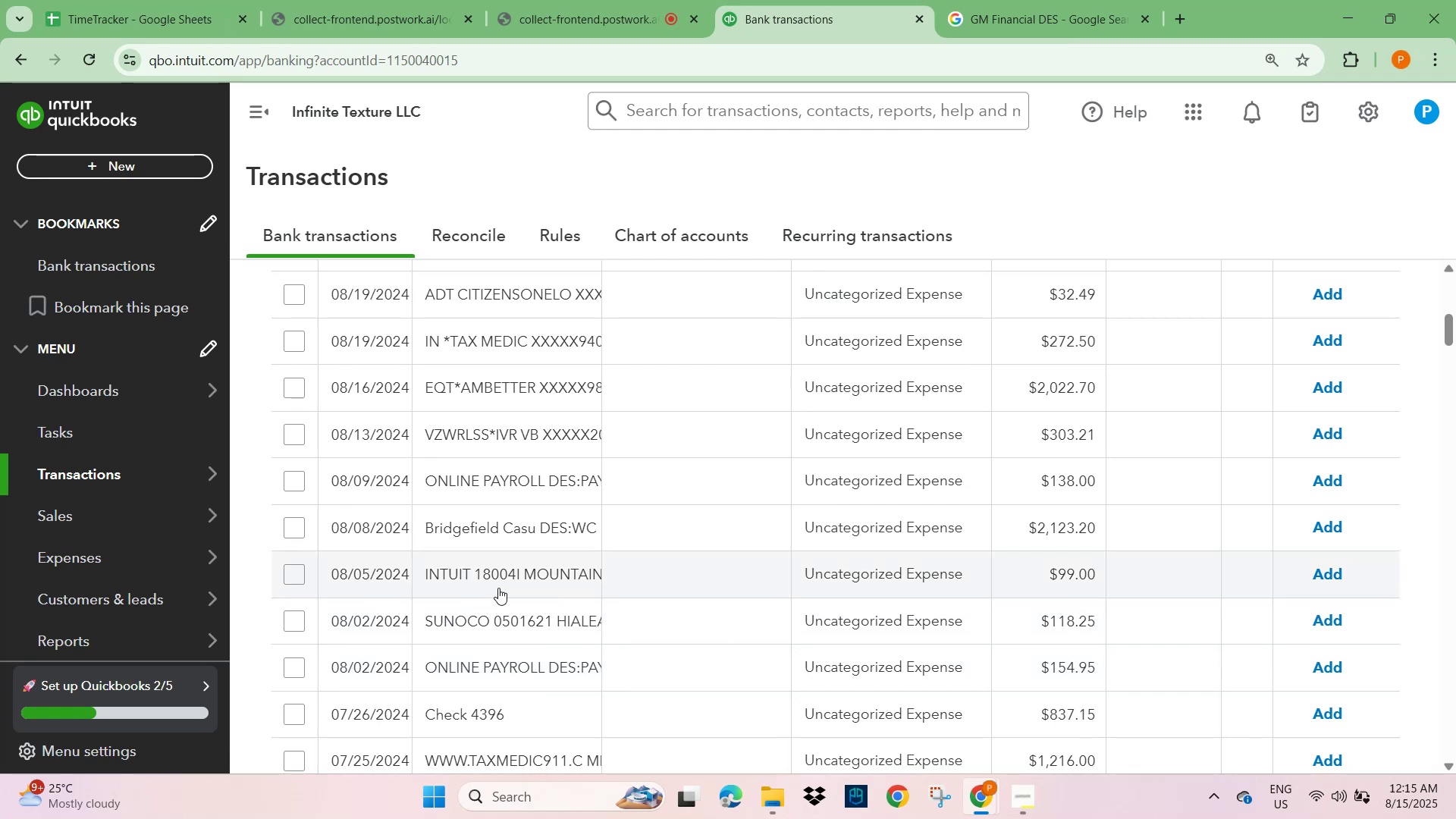 
left_click([503, 528])
 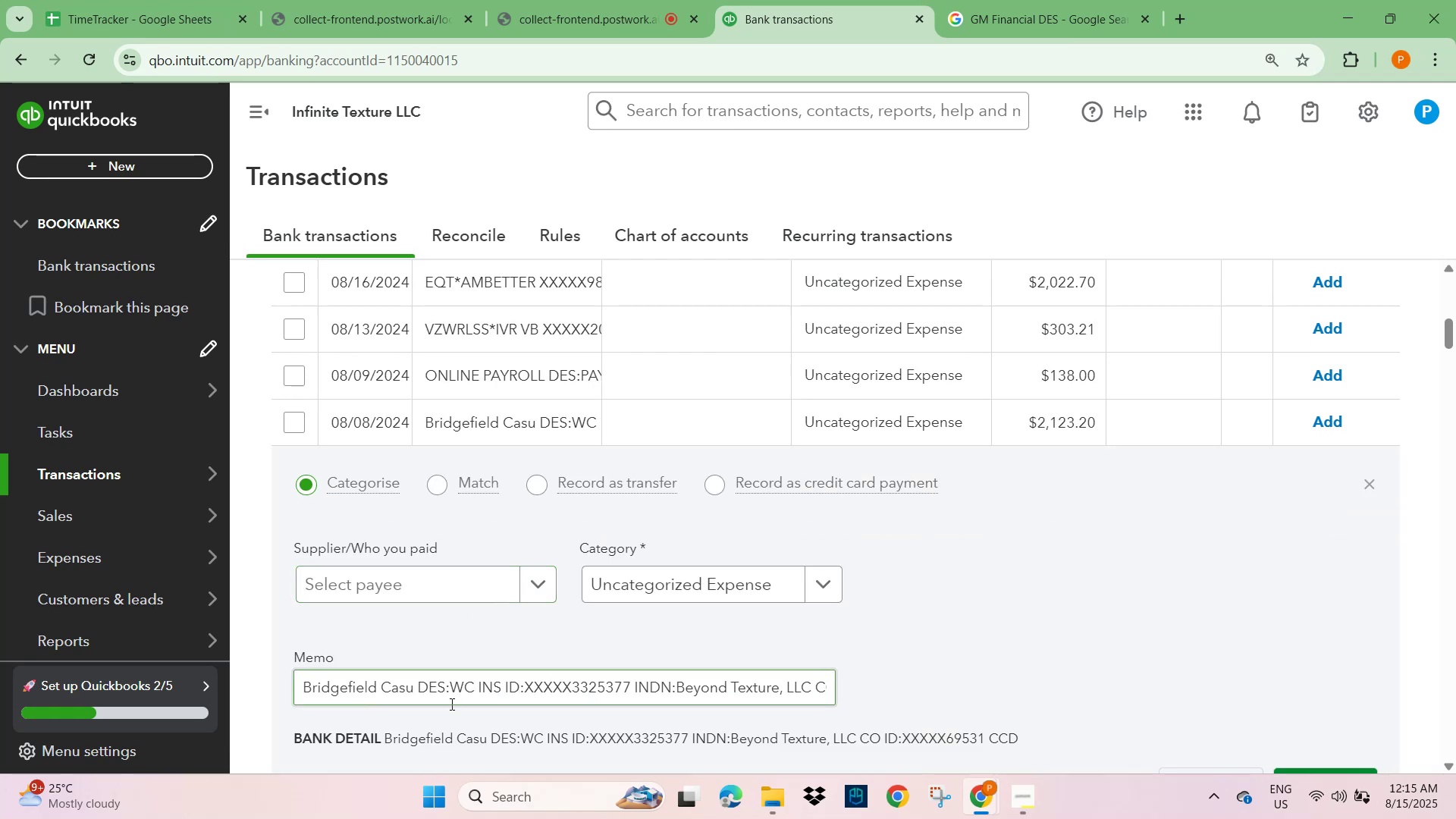 
left_click_drag(start_coordinate=[412, 691], to_coordinate=[247, 677])
 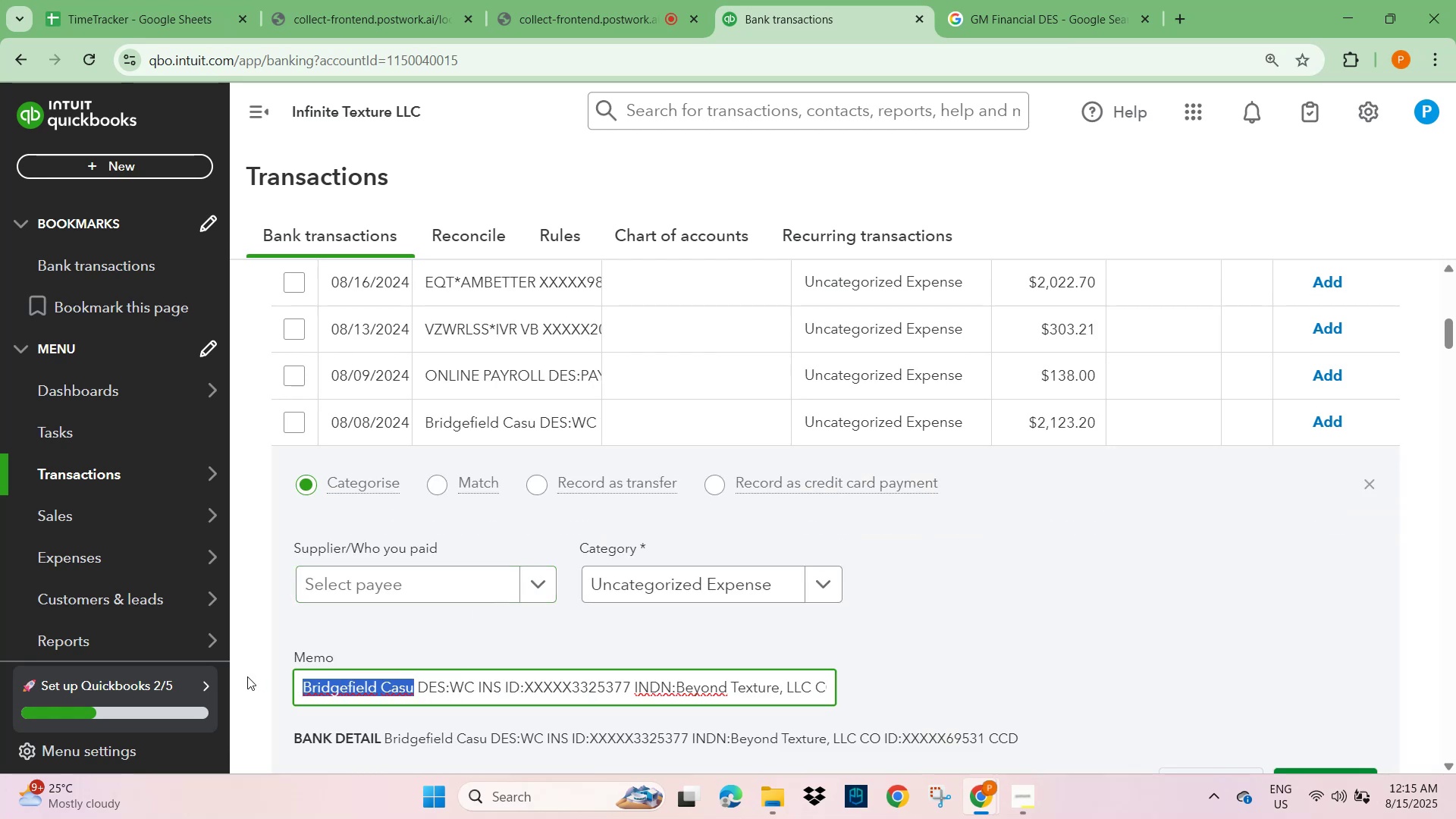 
key(Control+C)
 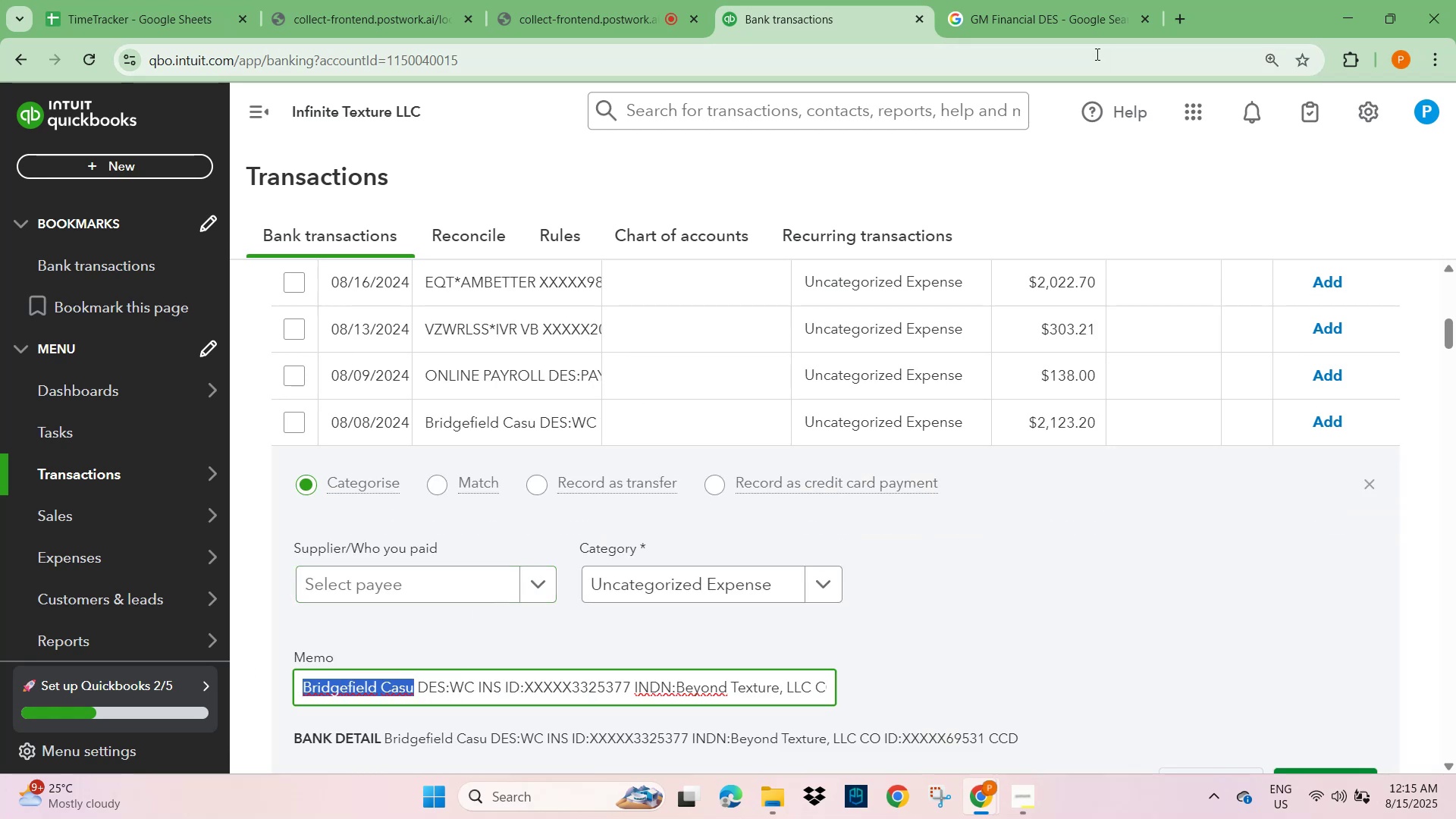 
left_click([1075, 21])
 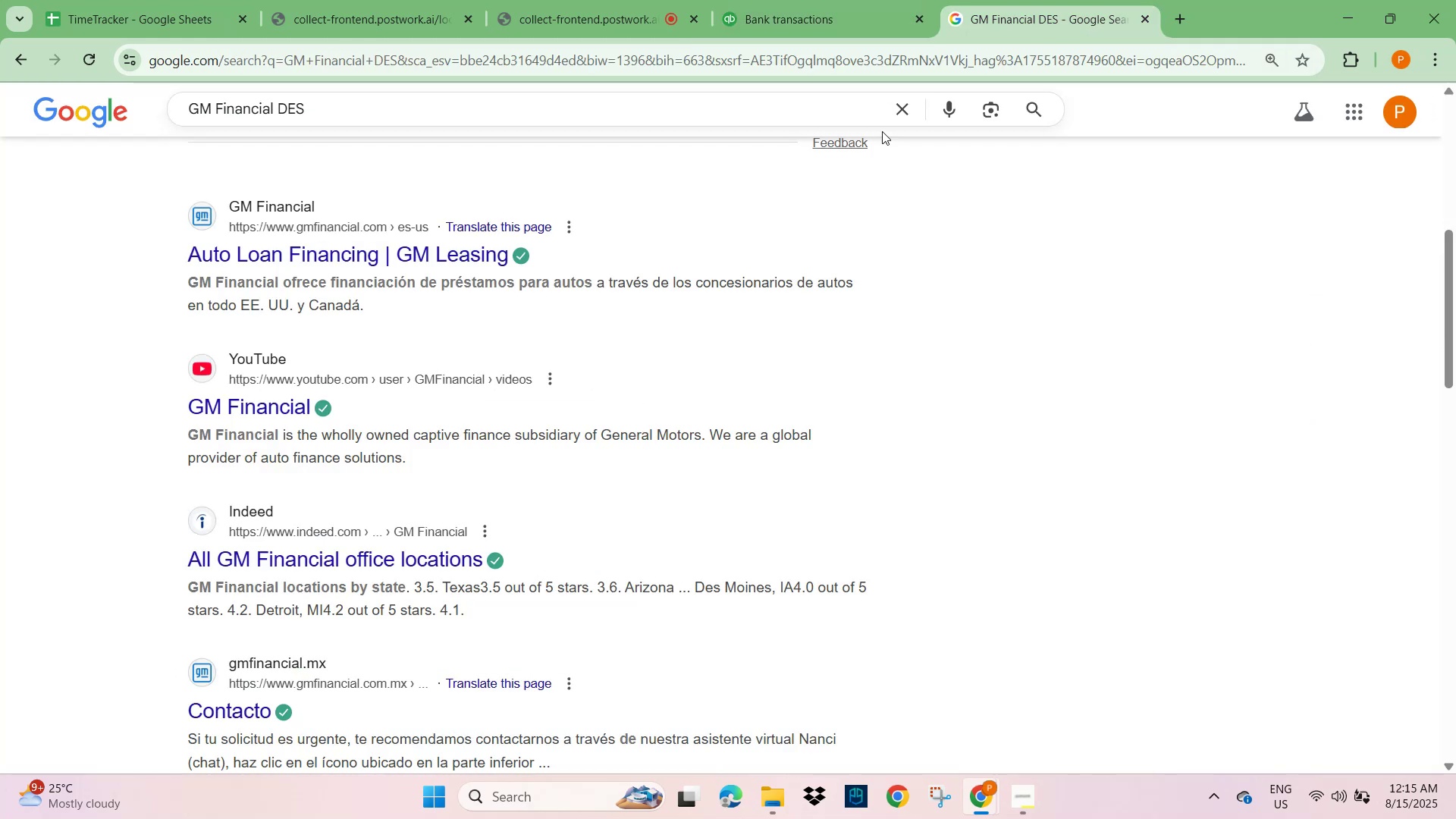 
left_click([908, 114])
 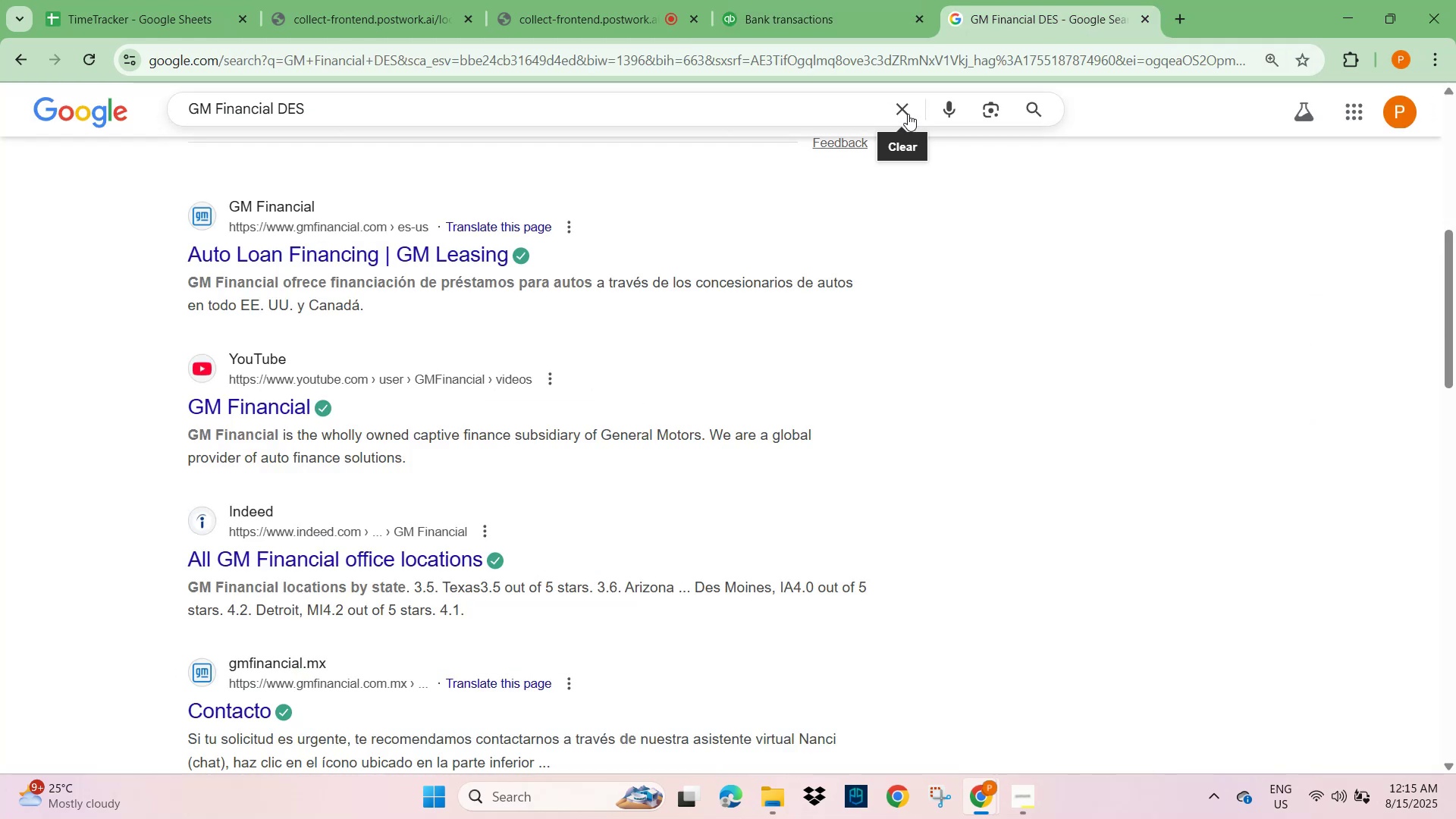 
key(Control+V)
 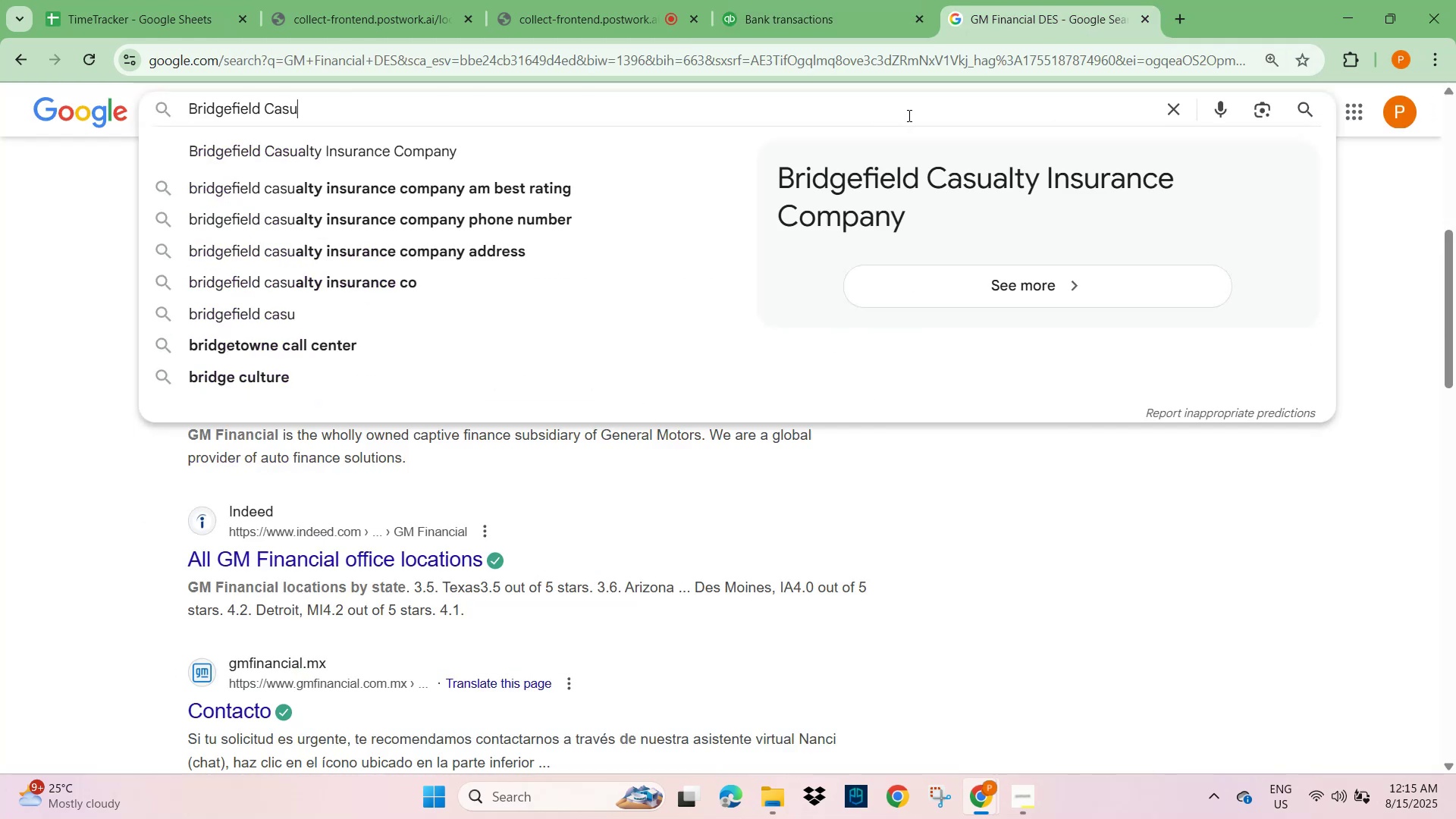 
key(NumpadEnter)
 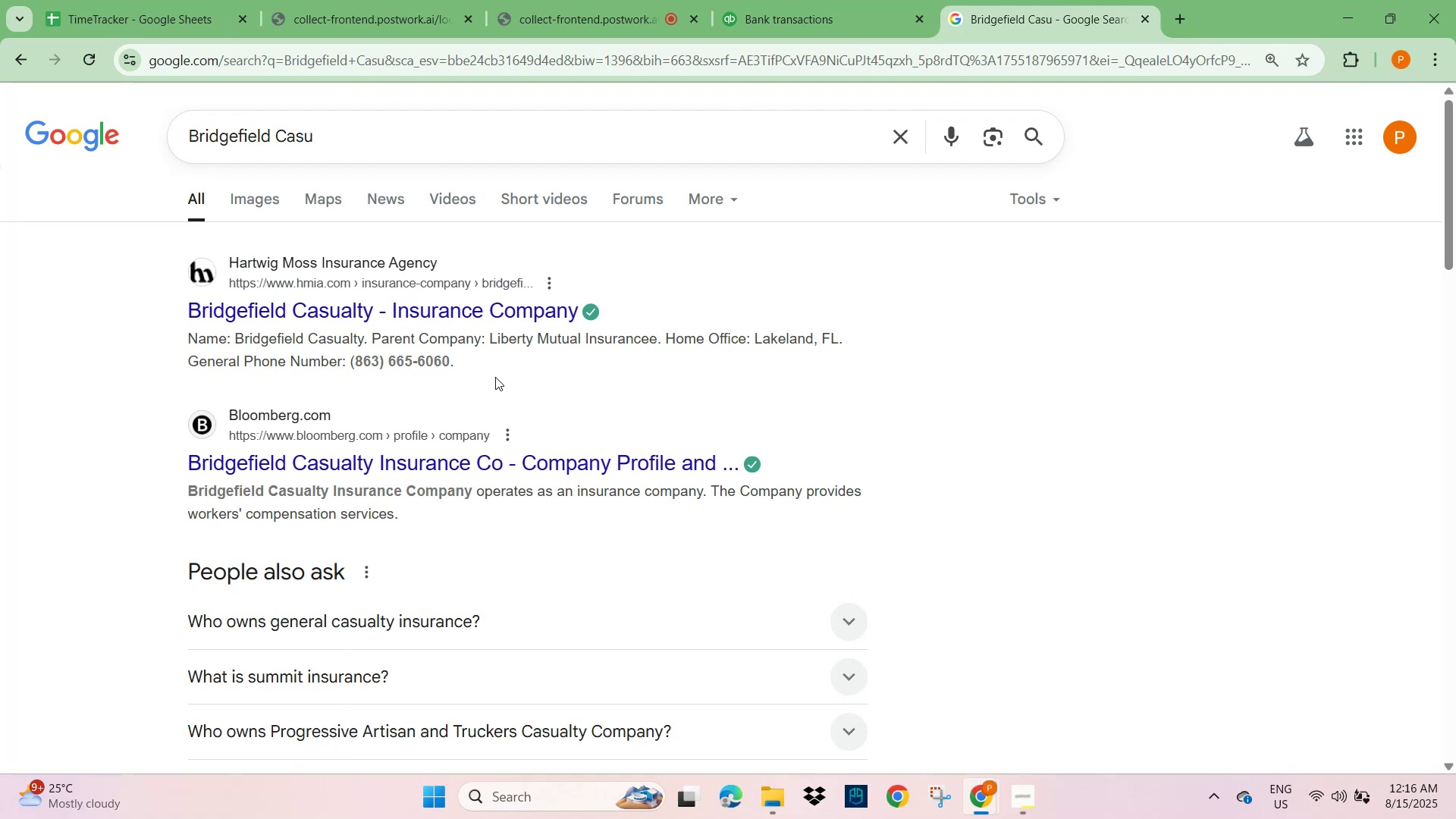 
wait(5.53)
 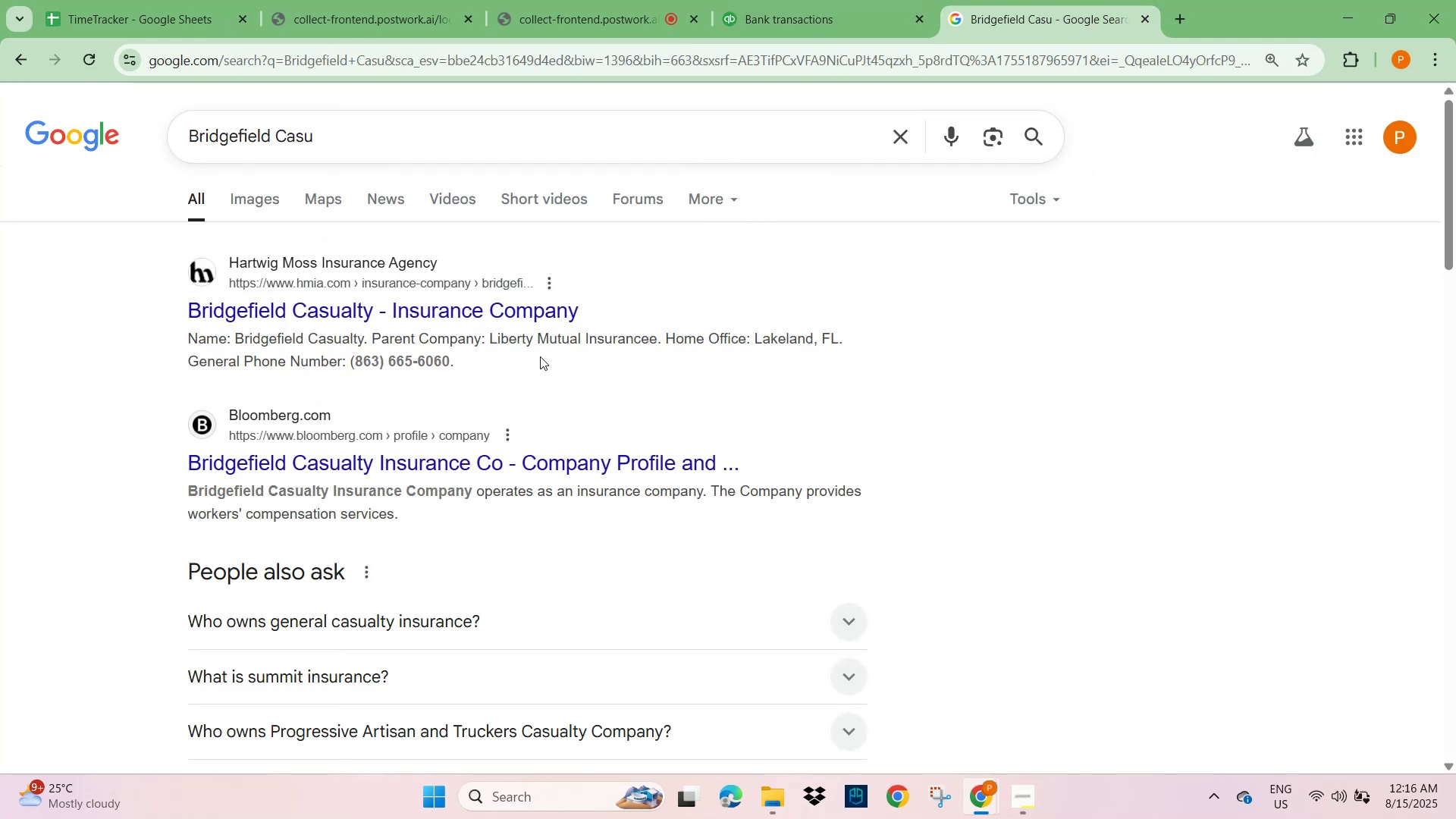 
left_click([802, 2])
 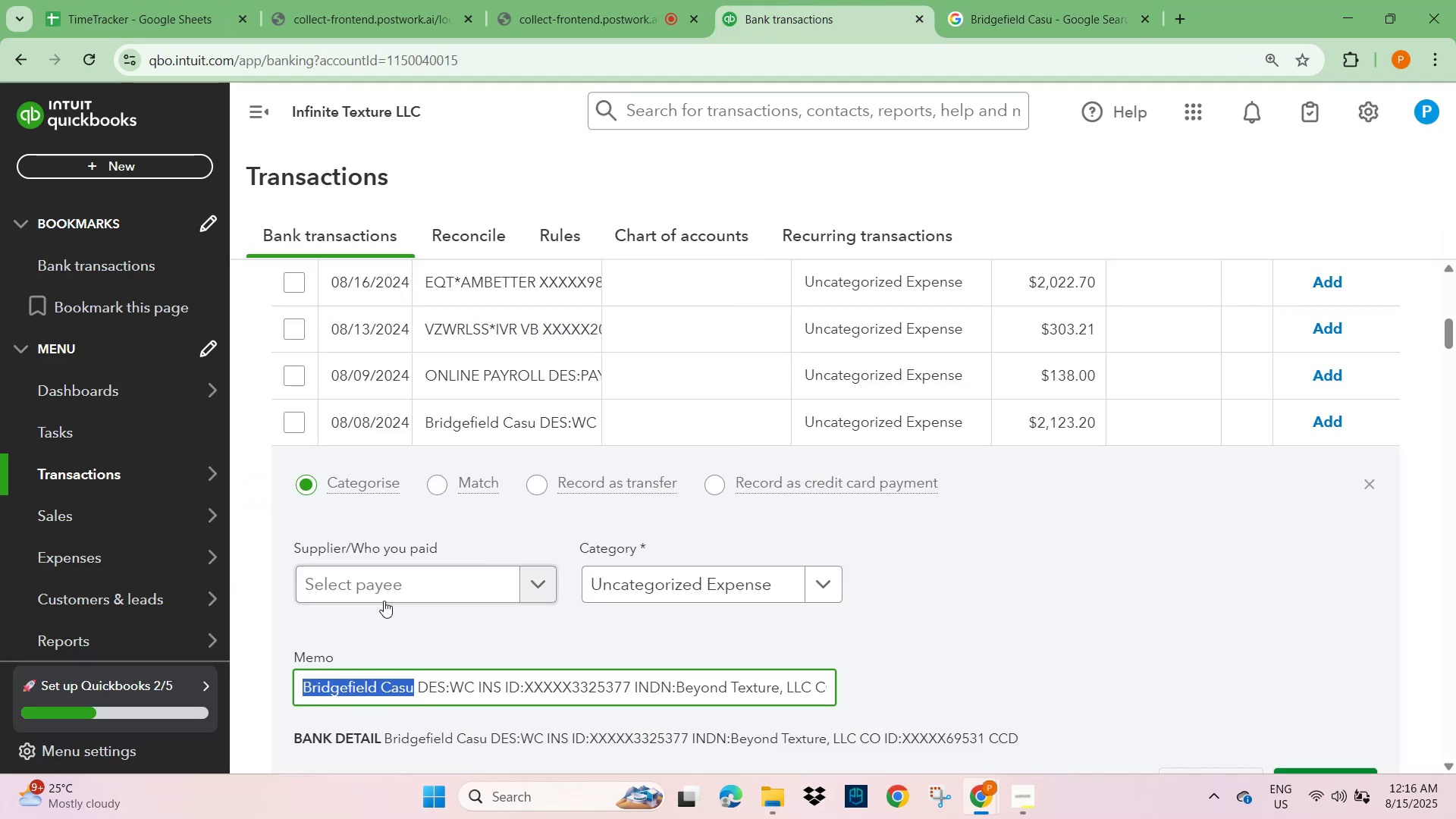 
left_click([389, 571])
 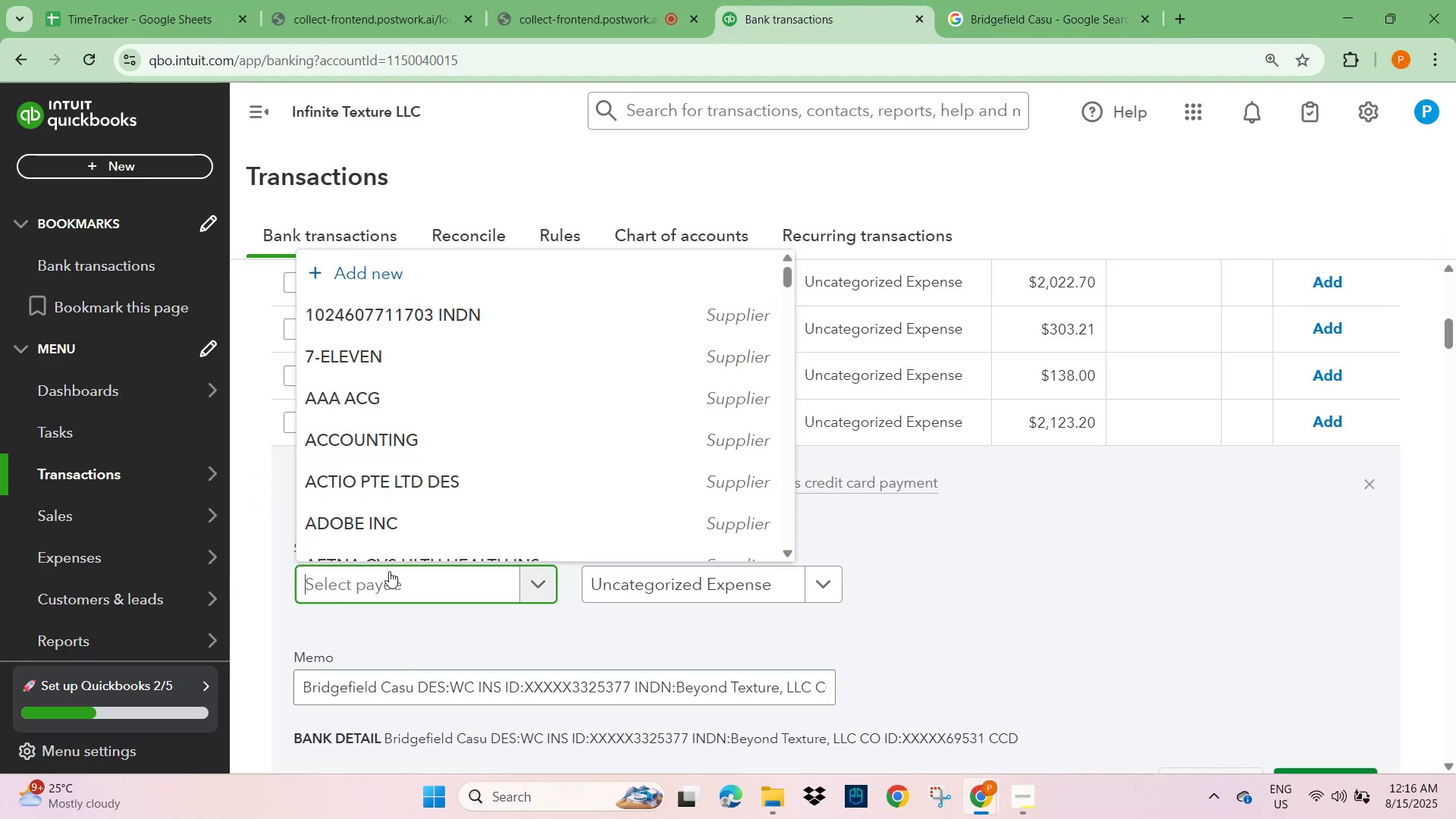 
key(Control+V)
 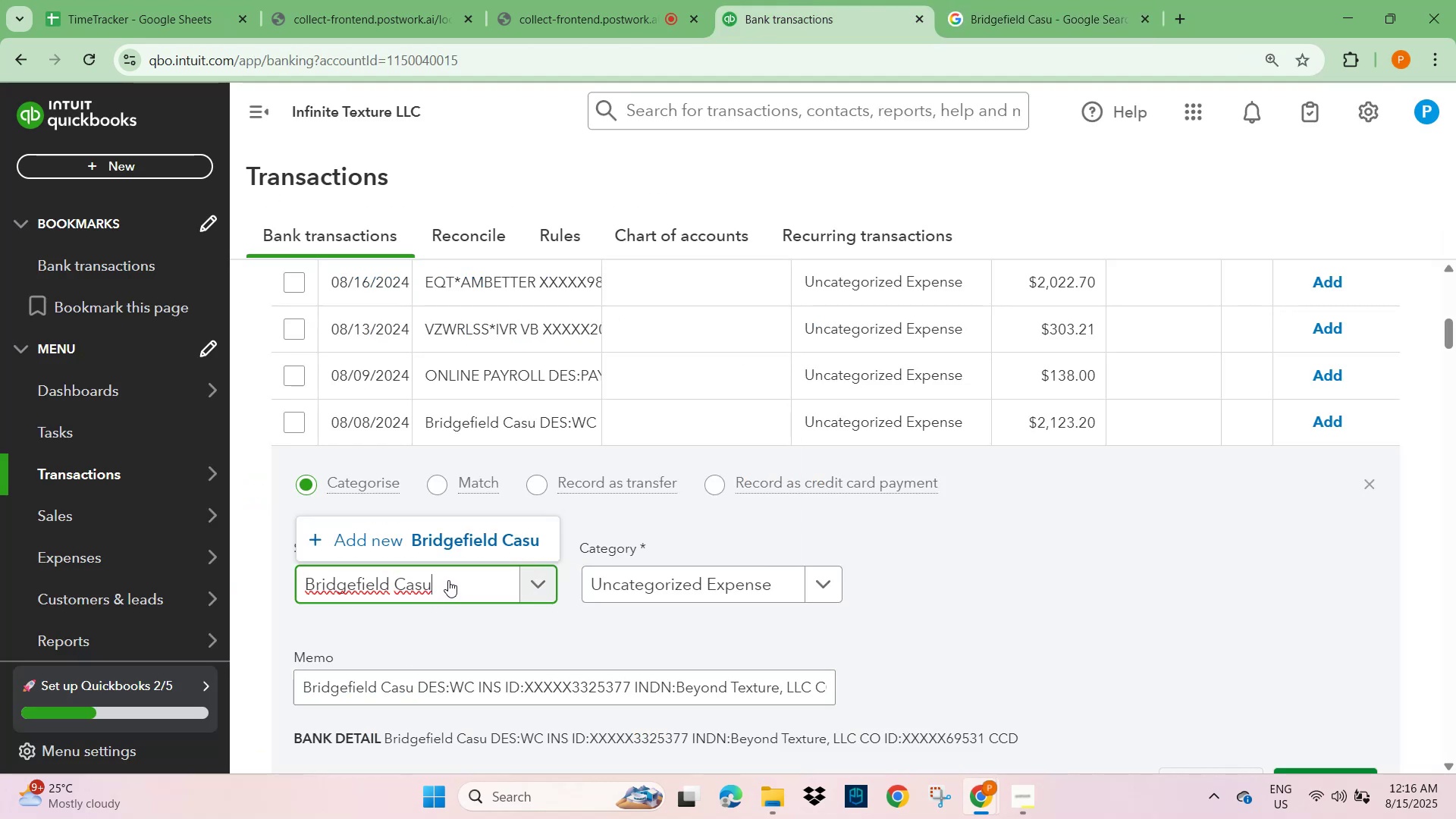 
wait(6.21)
 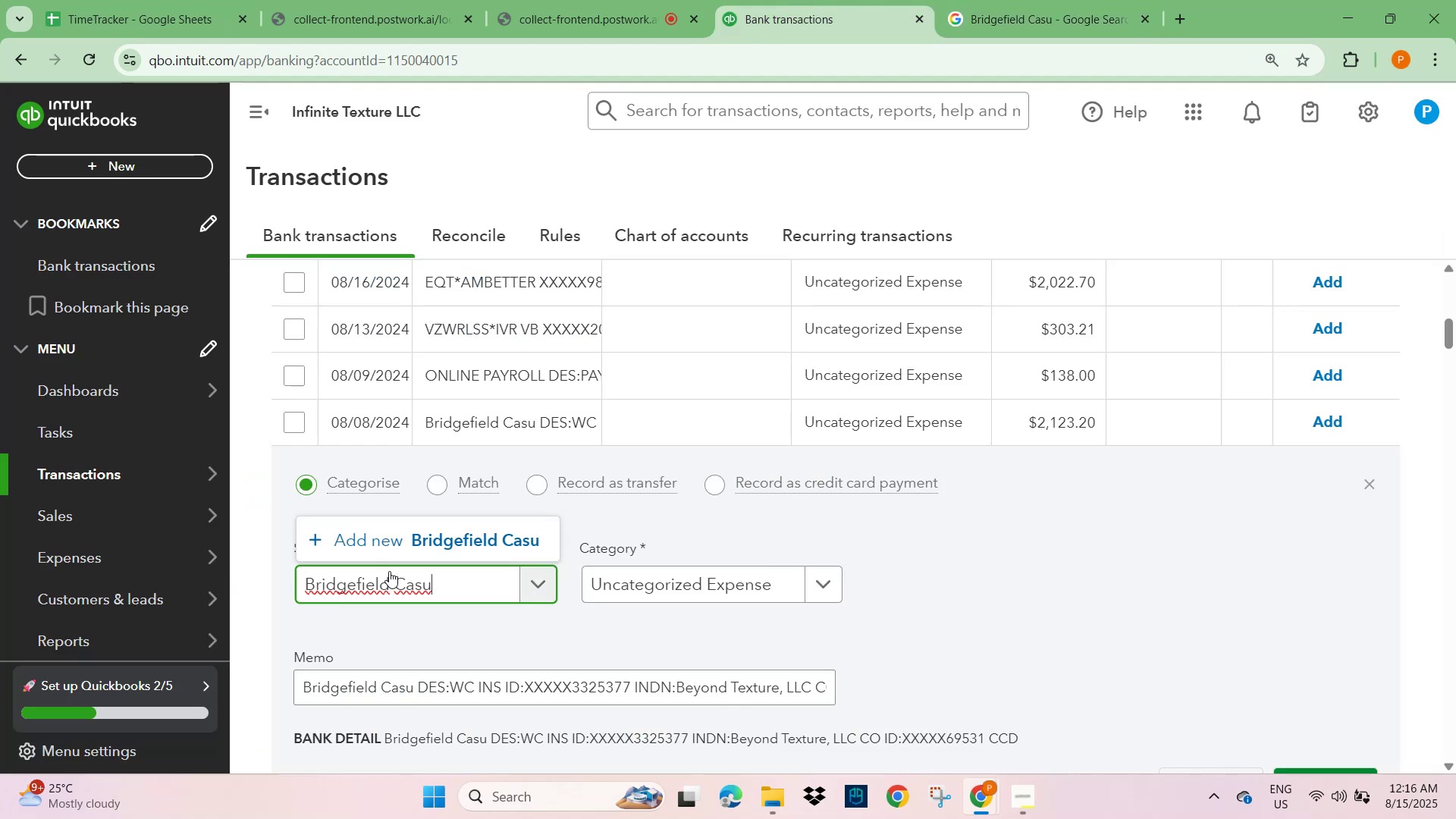 
left_click([1059, 17])
 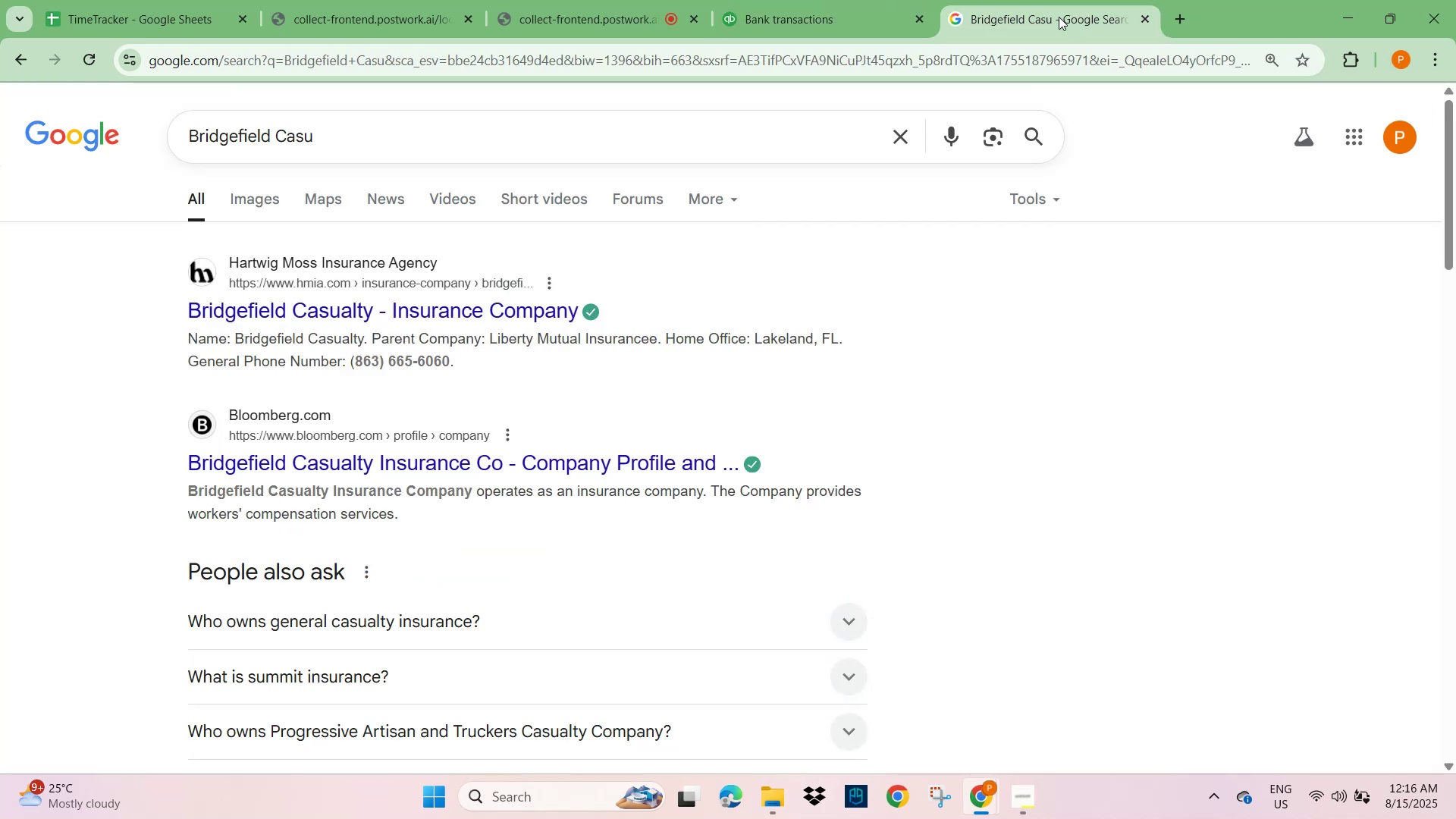 
left_click([795, 1])
 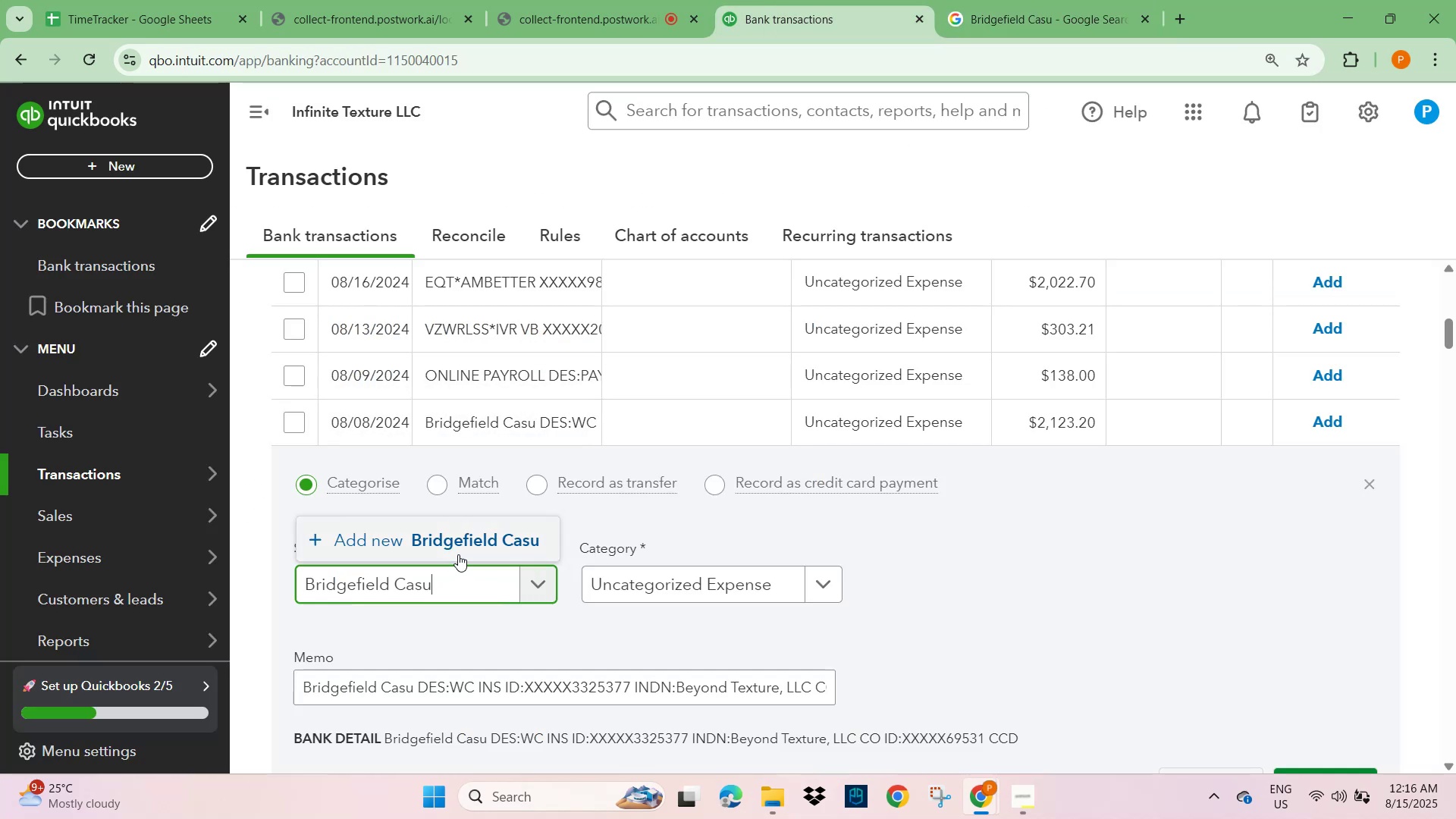 
left_click([459, 578])
 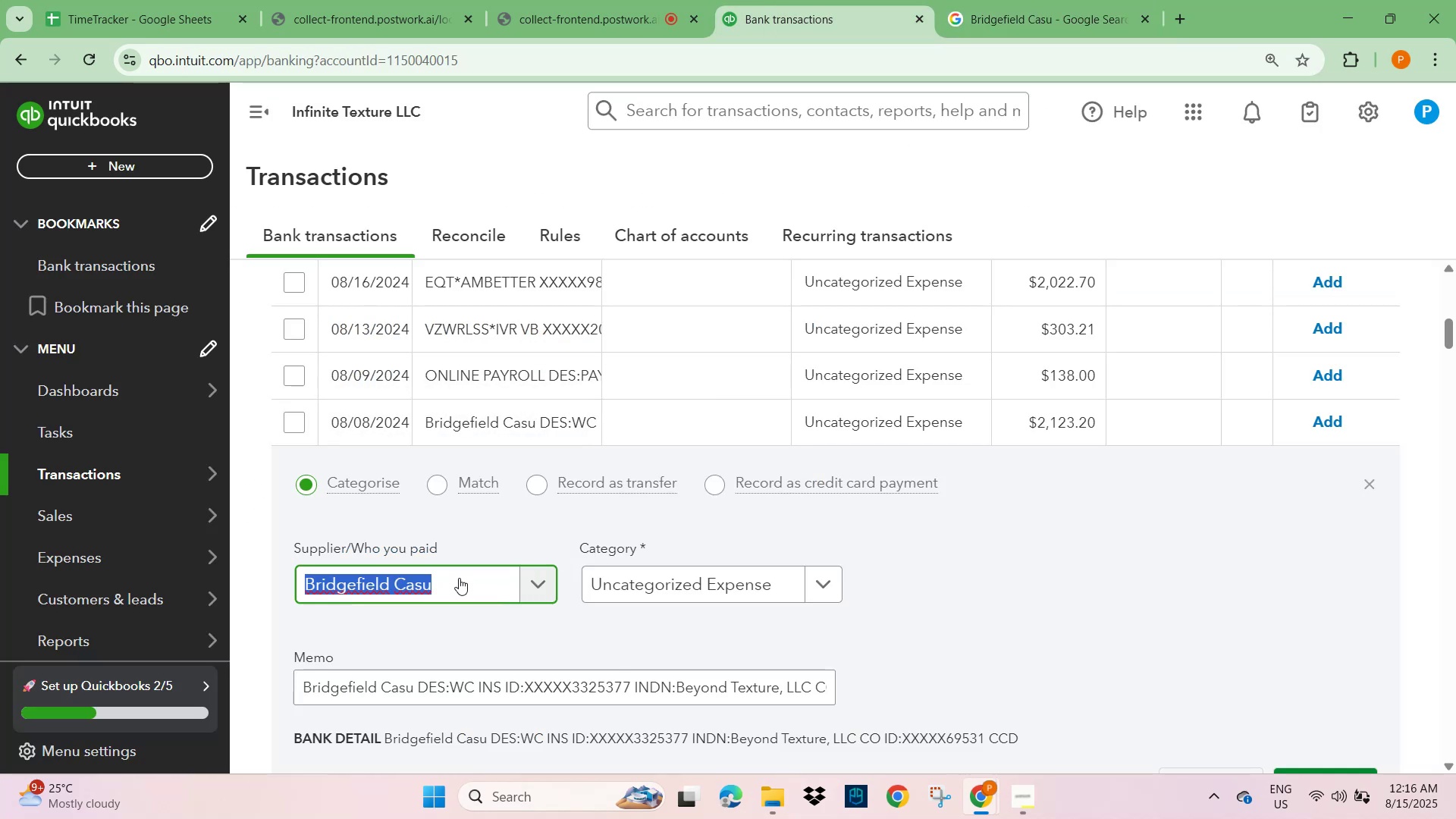 
left_click([459, 578])
 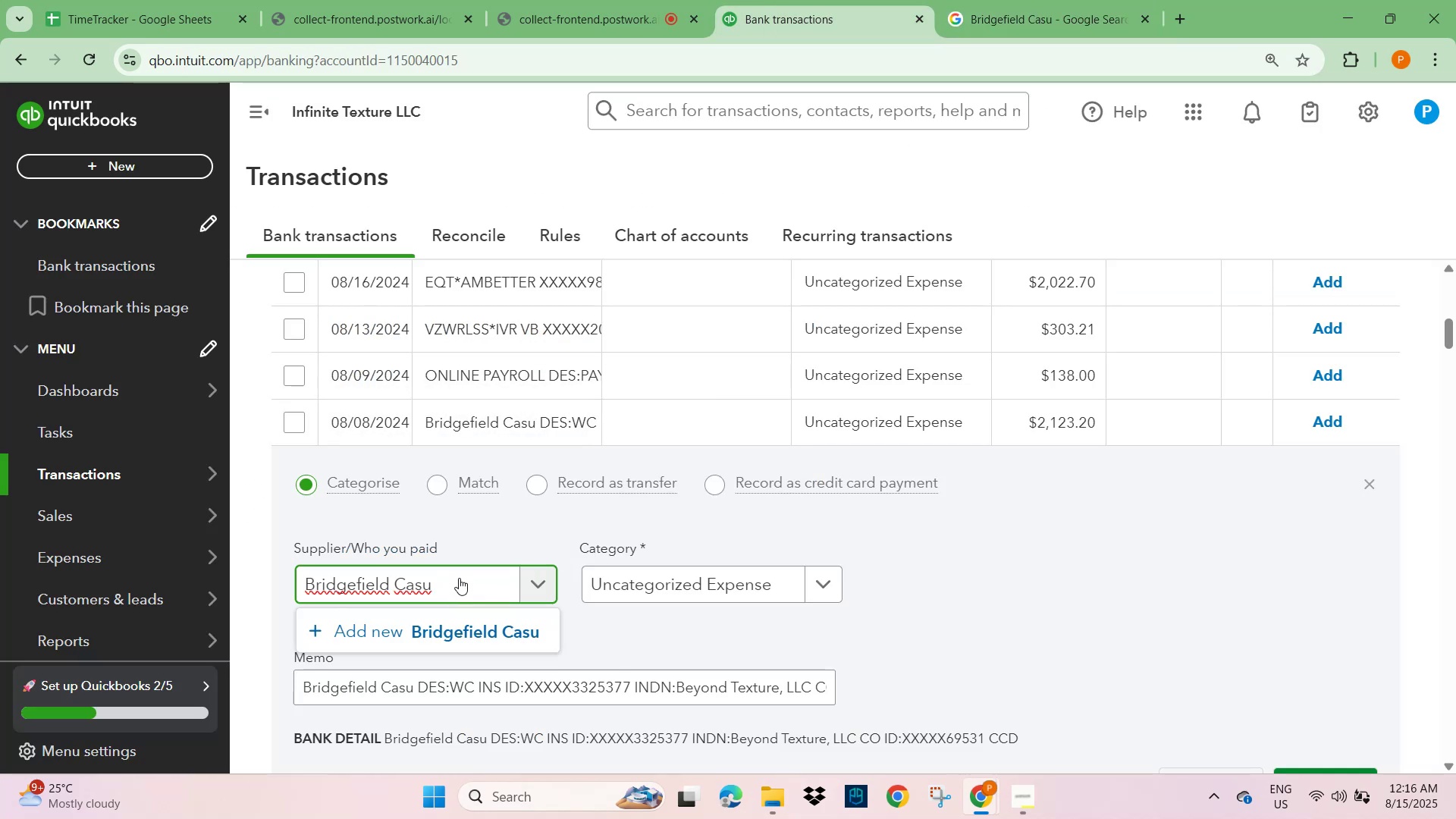 
type(alty)
 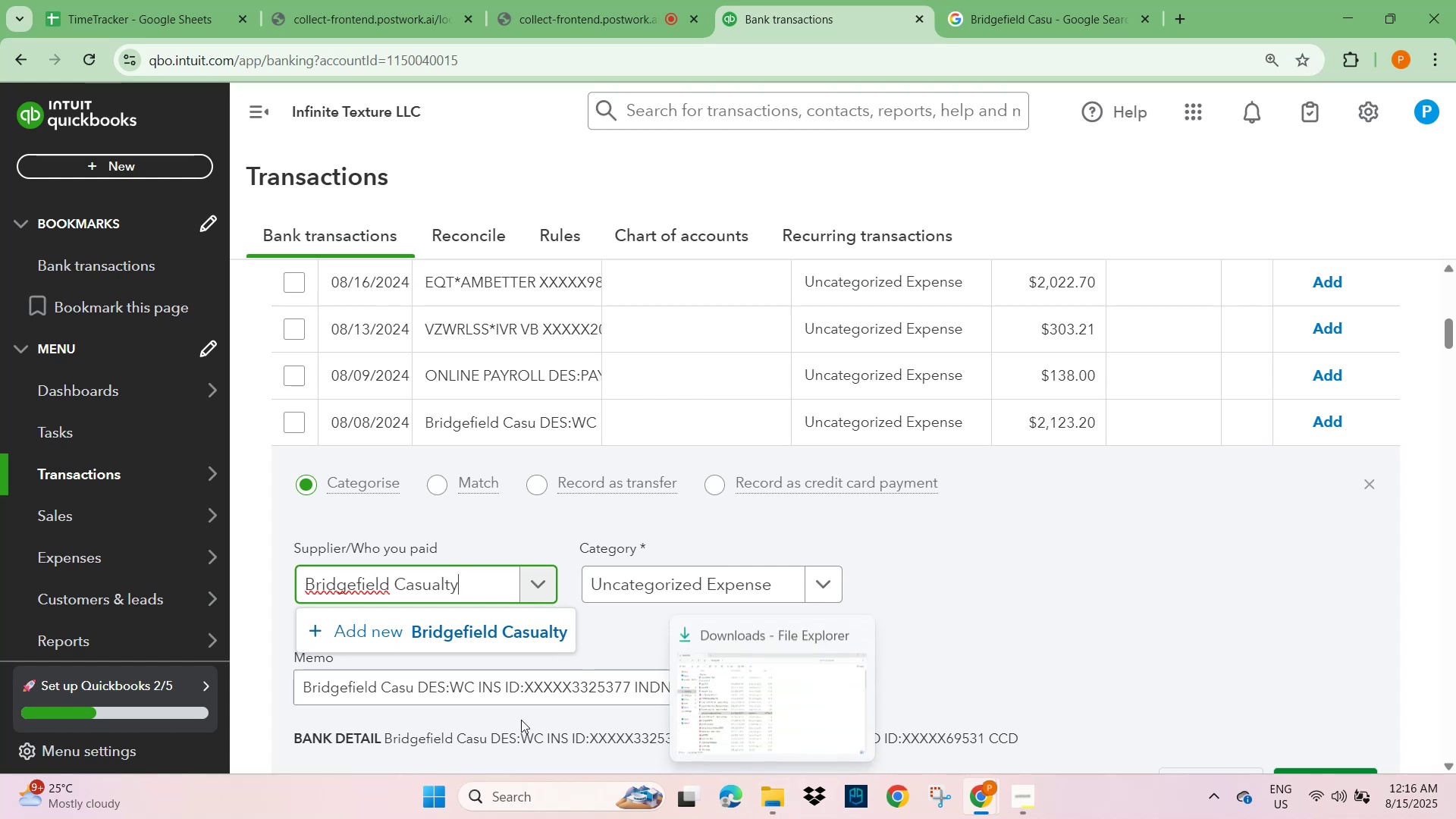 
left_click([485, 616])
 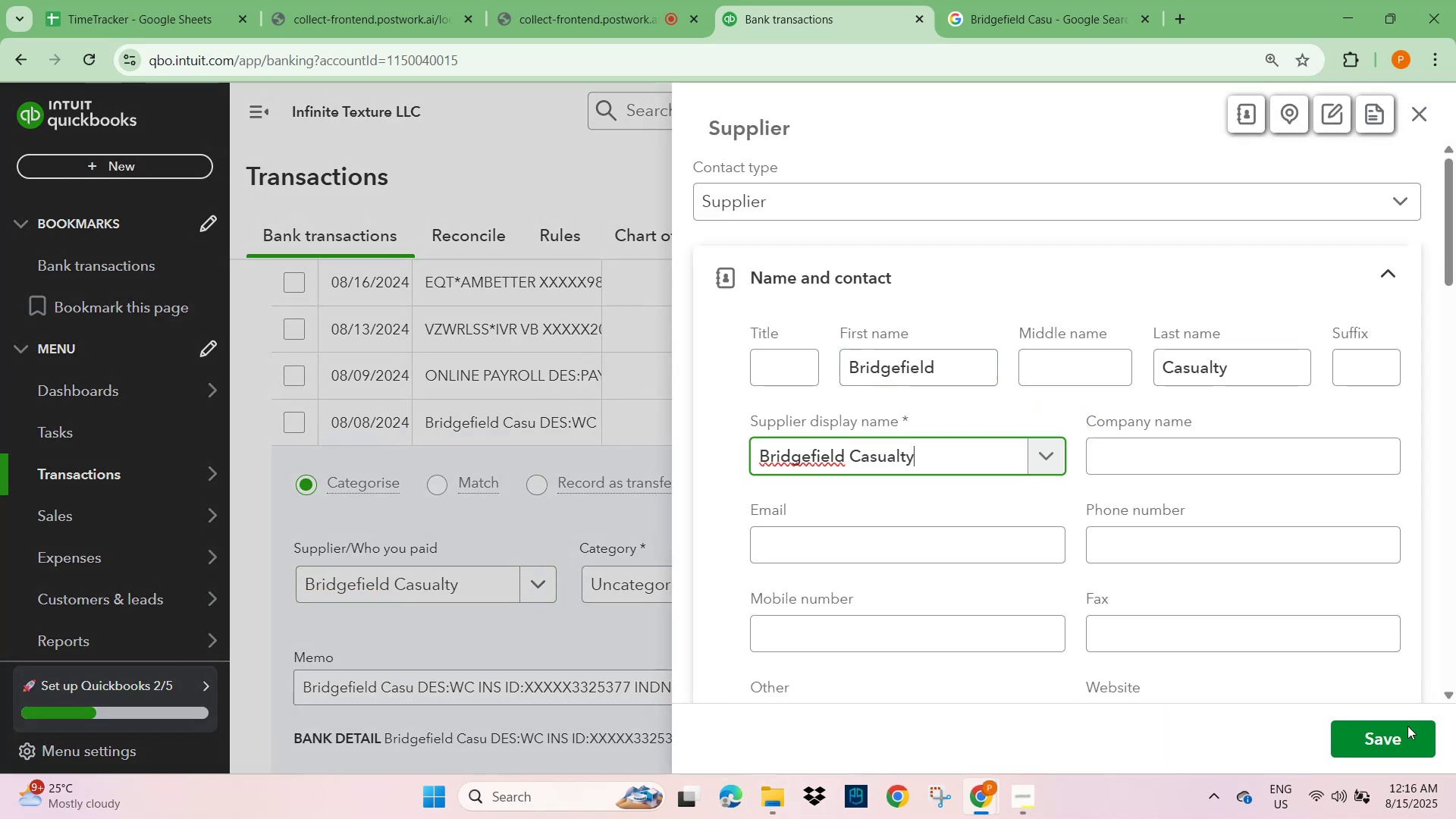 
left_click([1411, 733])
 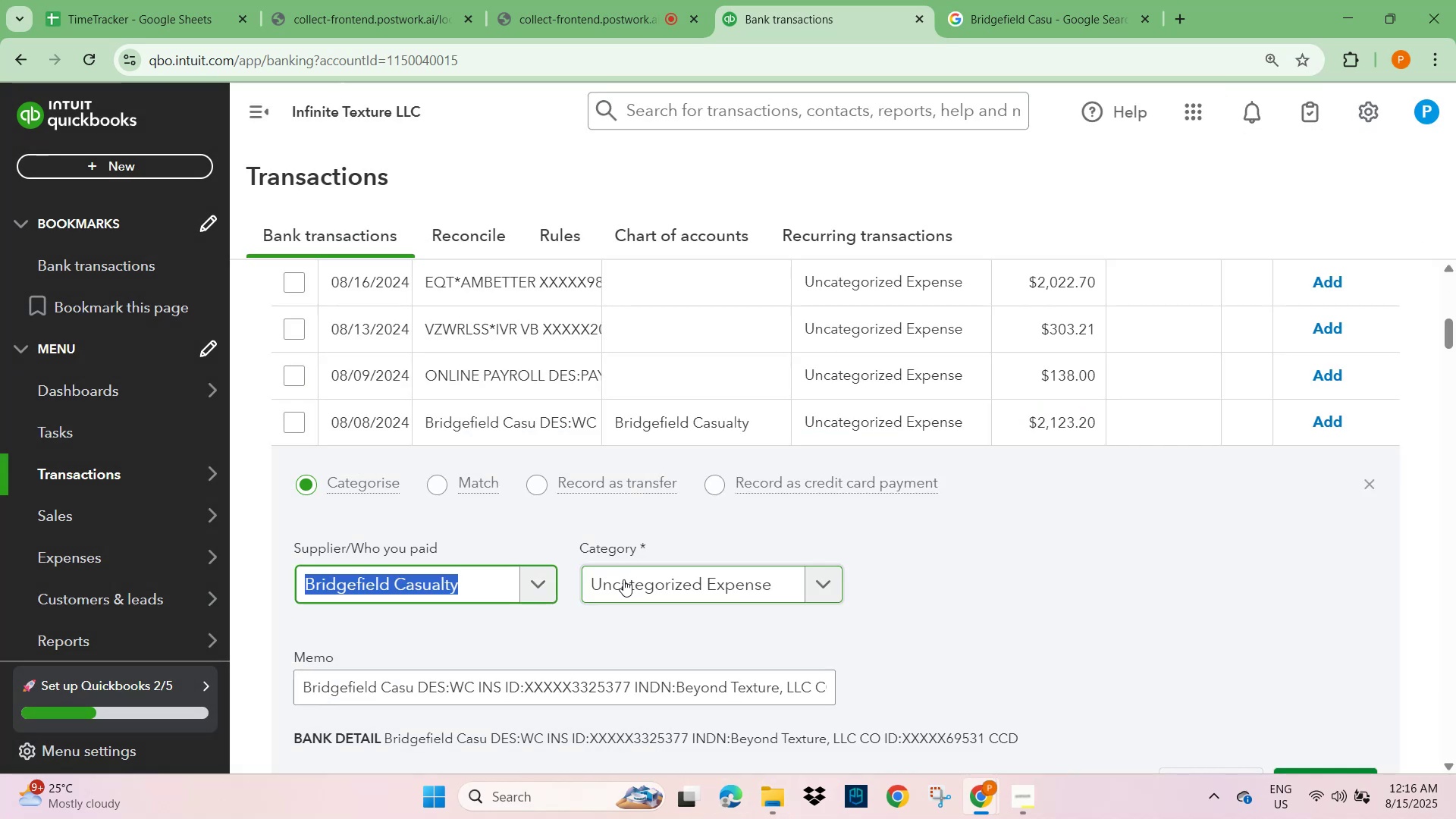 
left_click([623, 579])
 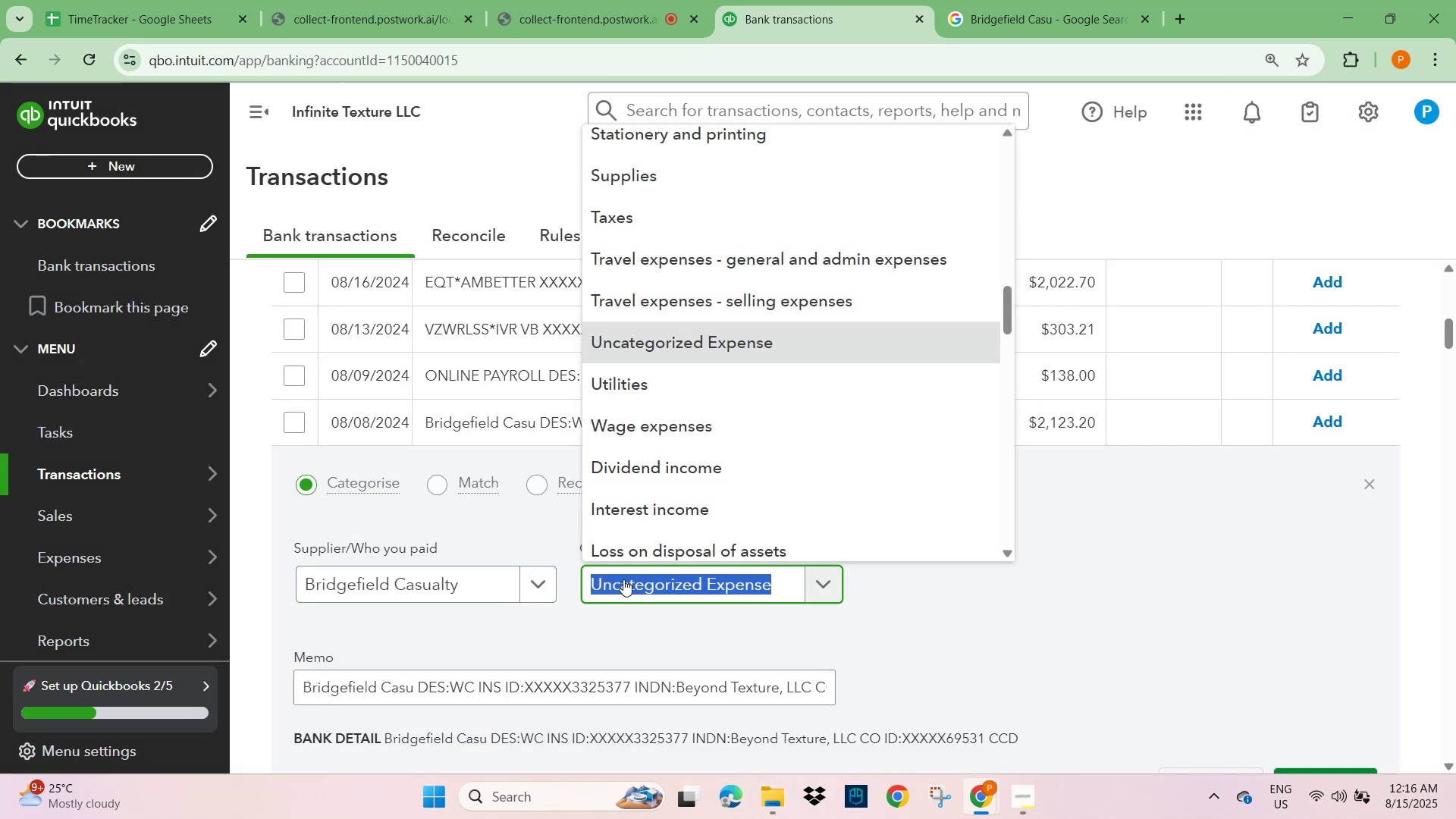 
type(insura)
 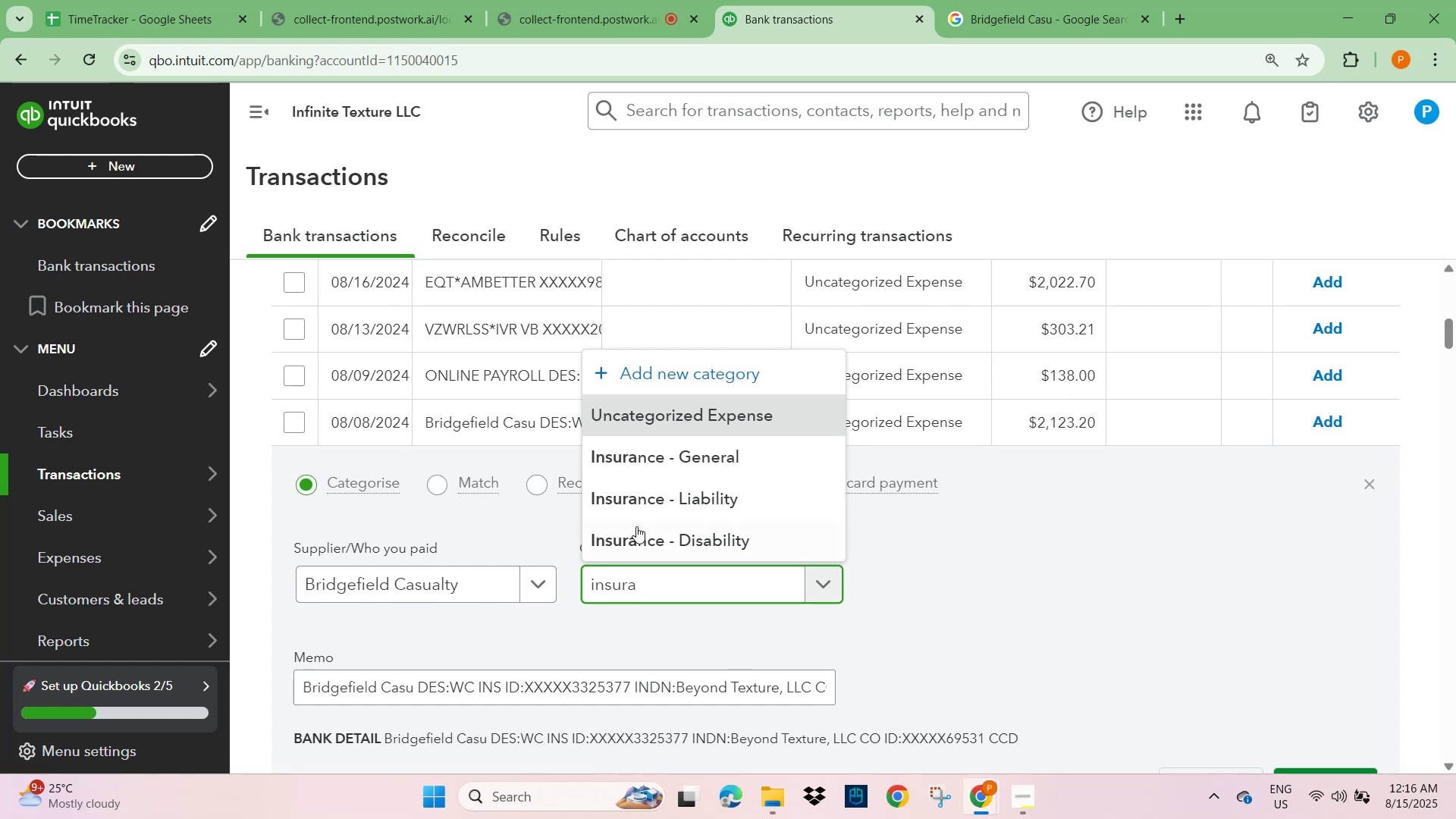 
left_click([673, 451])
 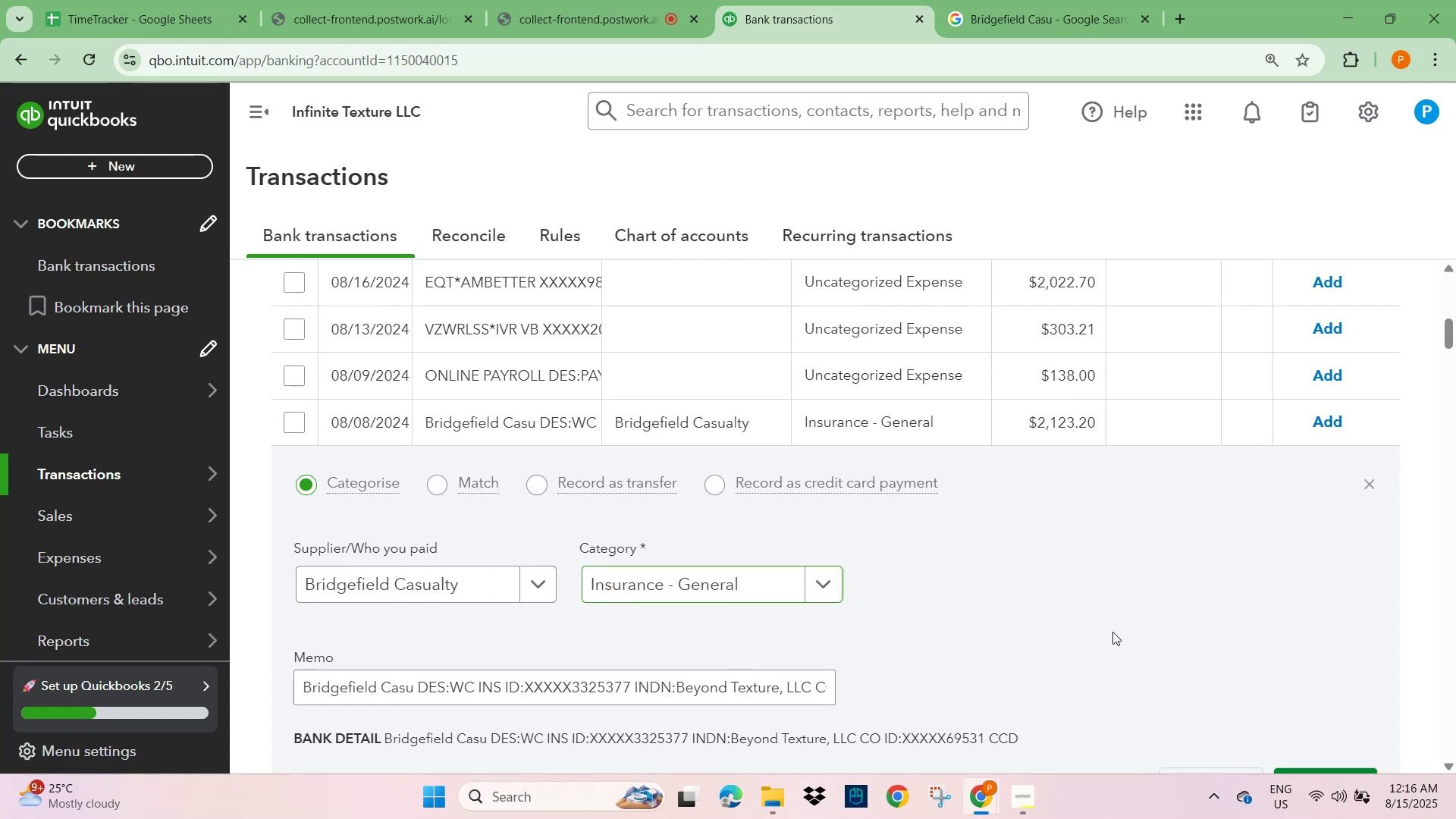 
scroll: coordinate [1131, 635], scroll_direction: down, amount: 1.0
 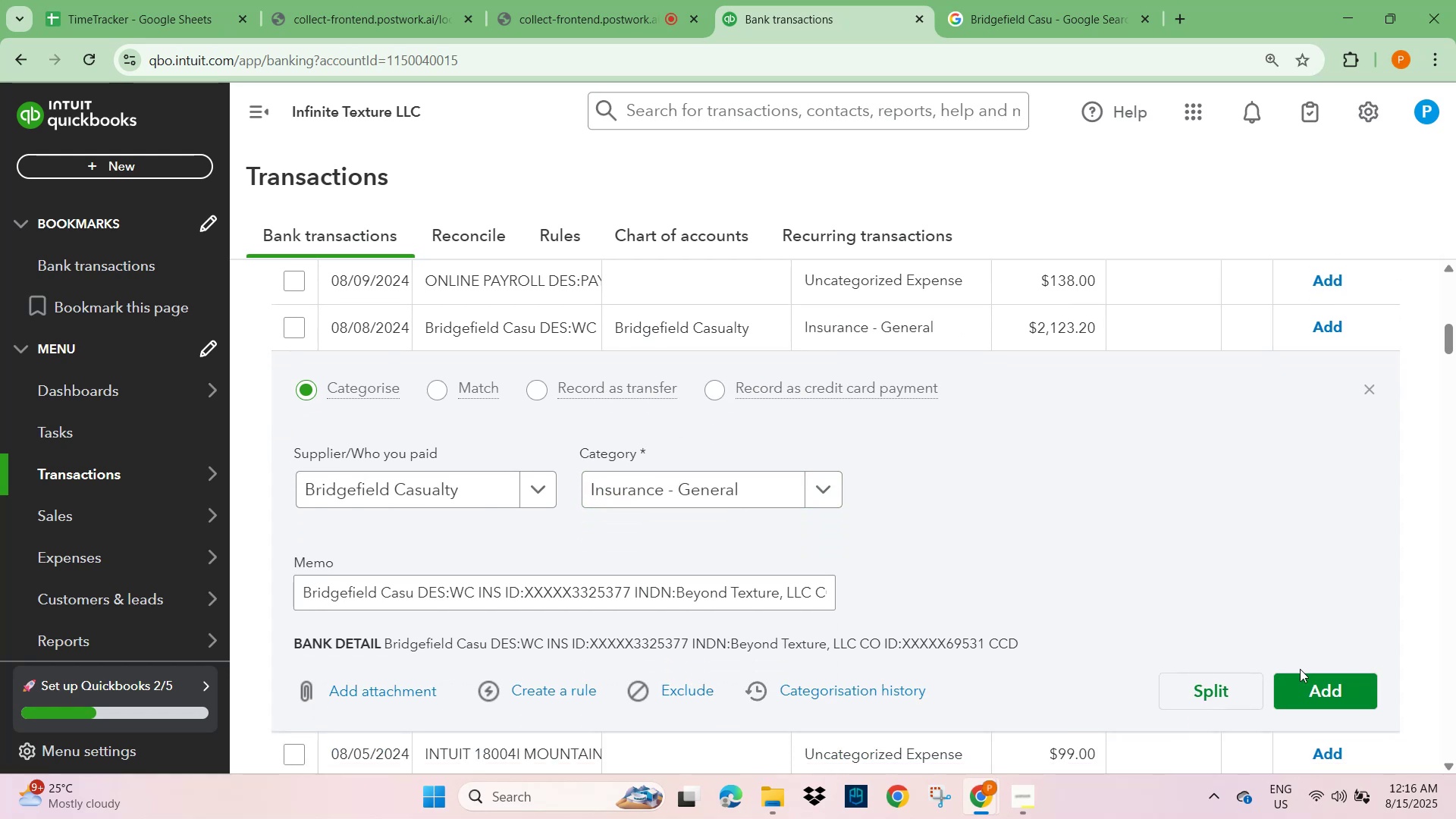 
left_click([1317, 681])
 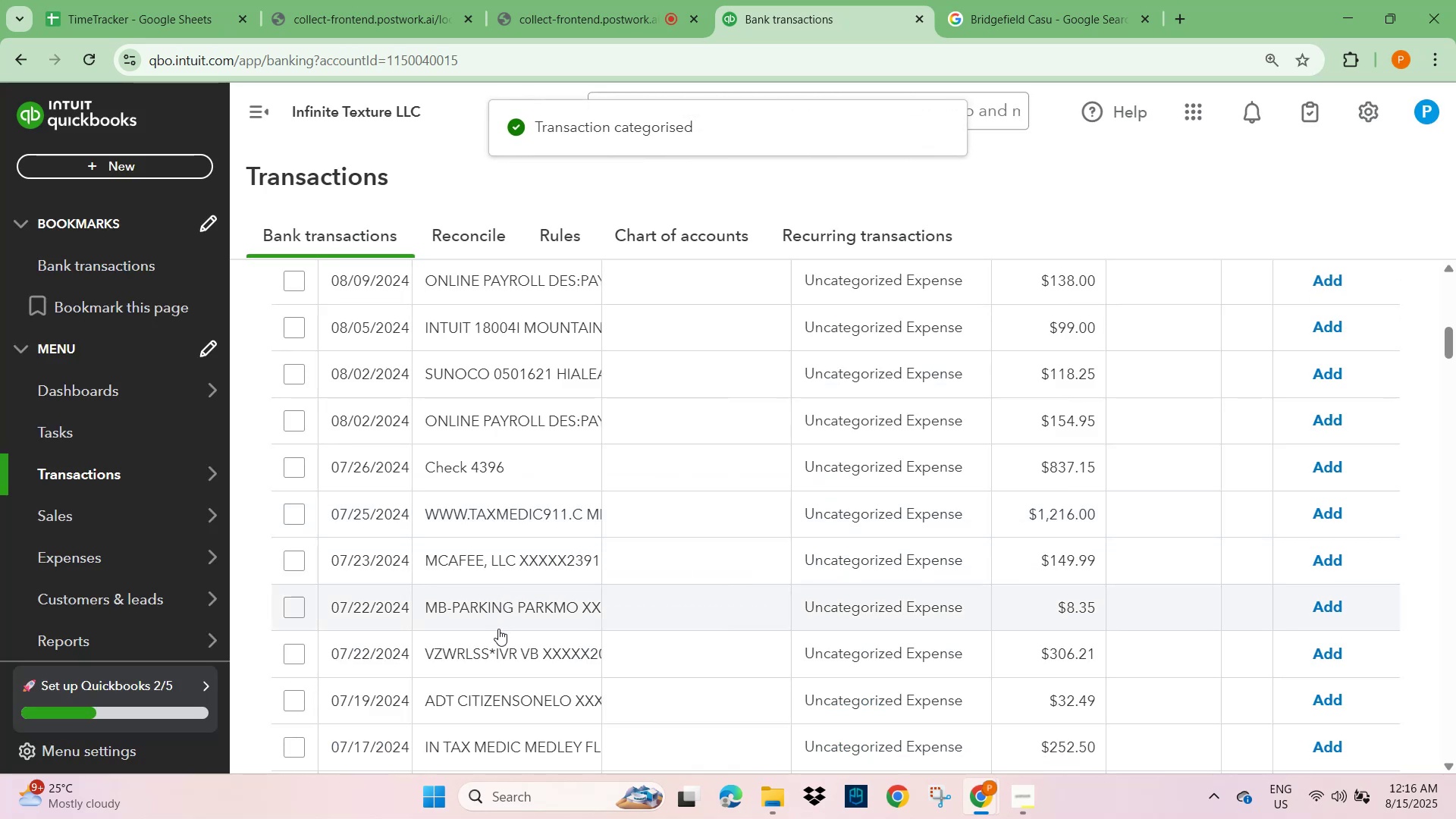 
wait(5.1)
 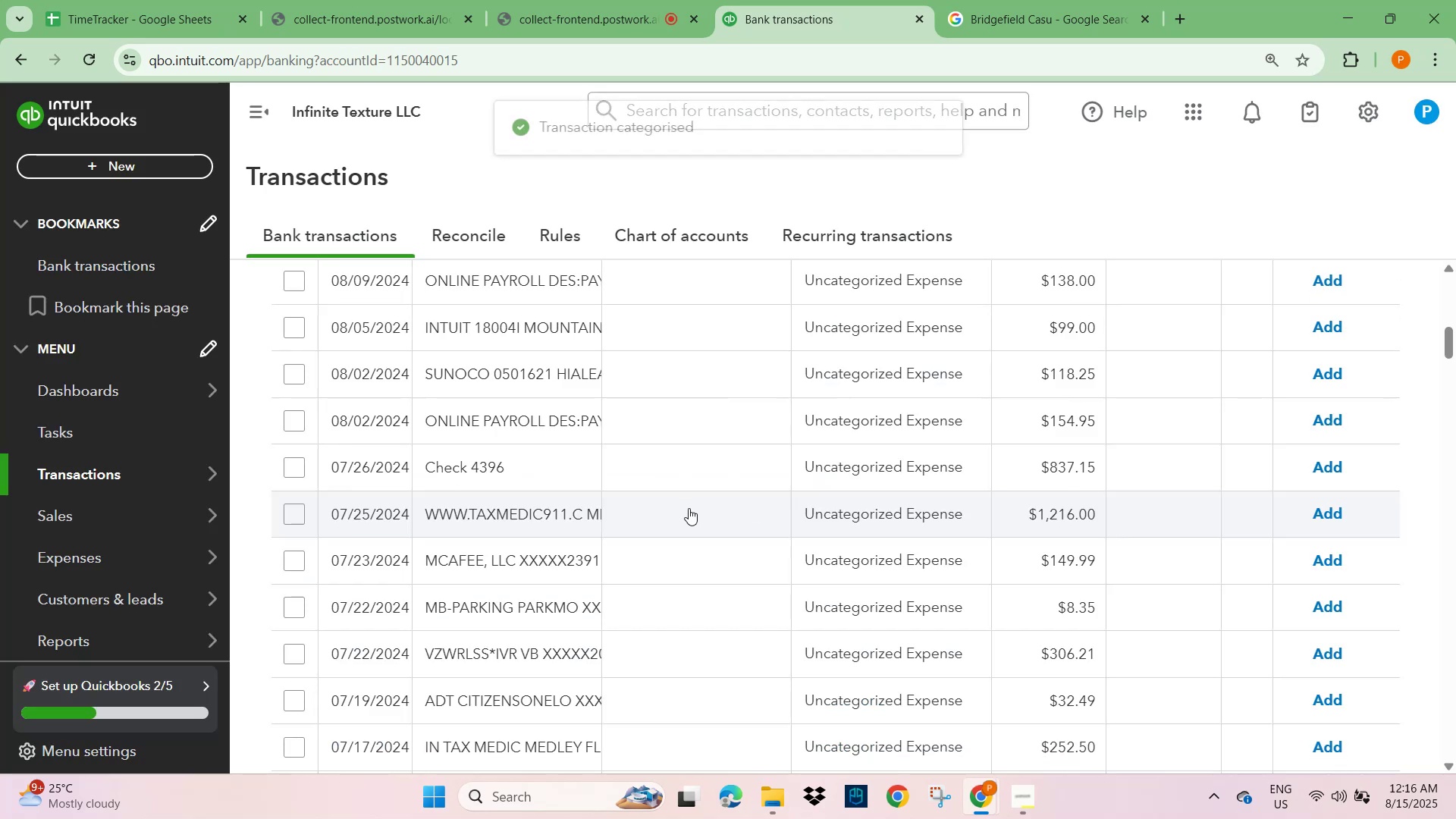 
left_click([481, 564])
 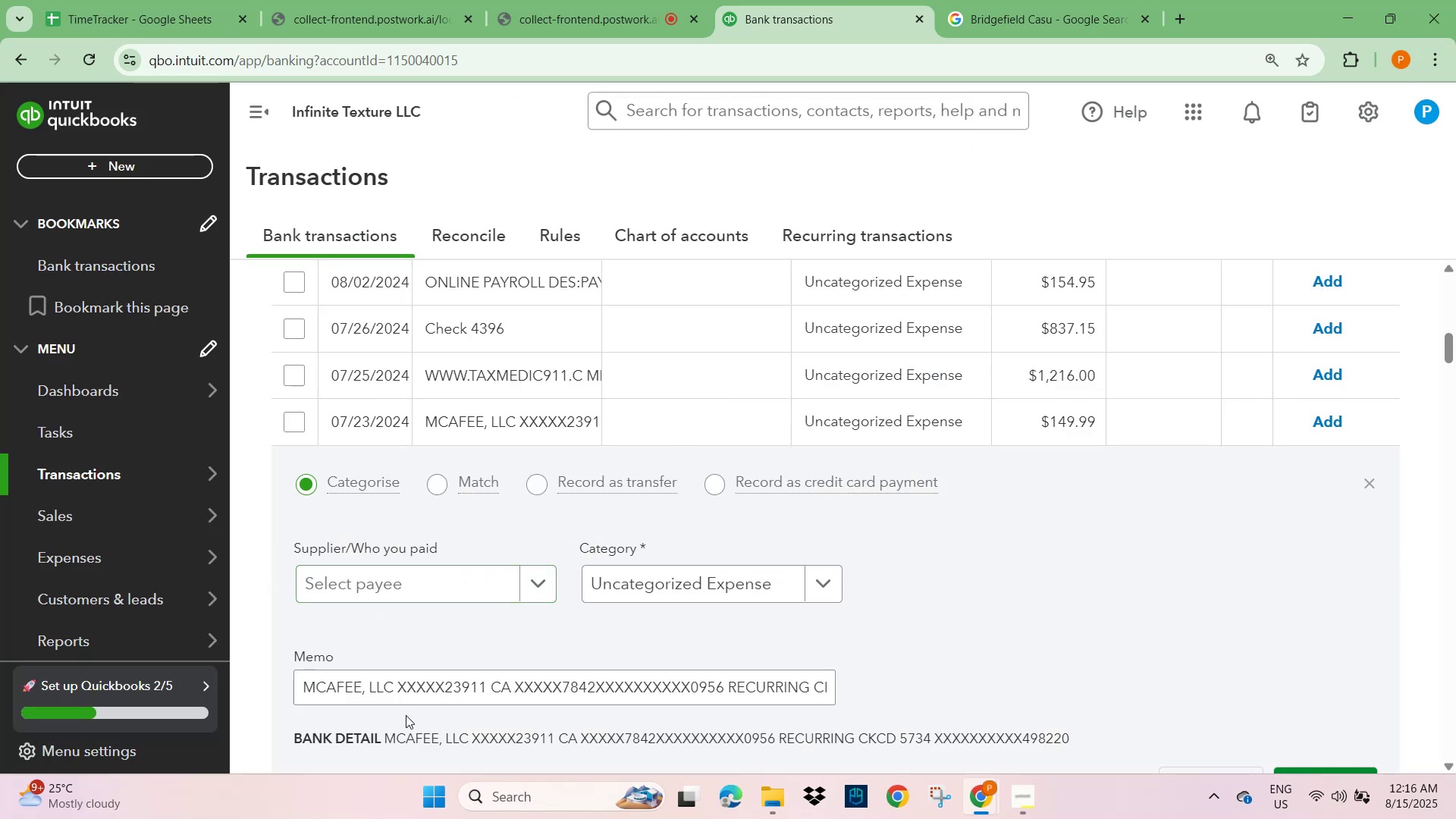 
left_click_drag(start_coordinate=[392, 688], to_coordinate=[278, 689])
 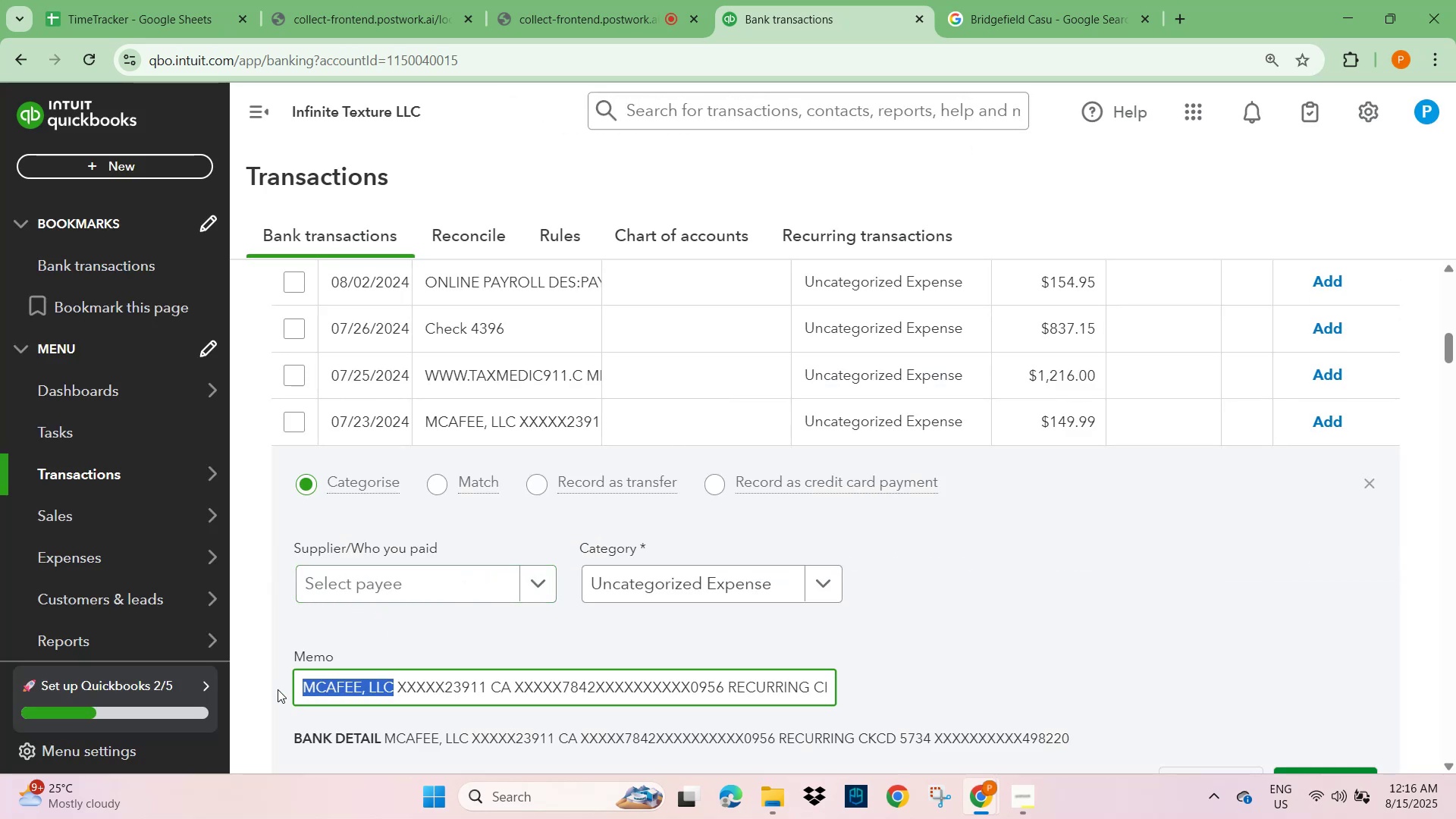 
key(Control+C)
 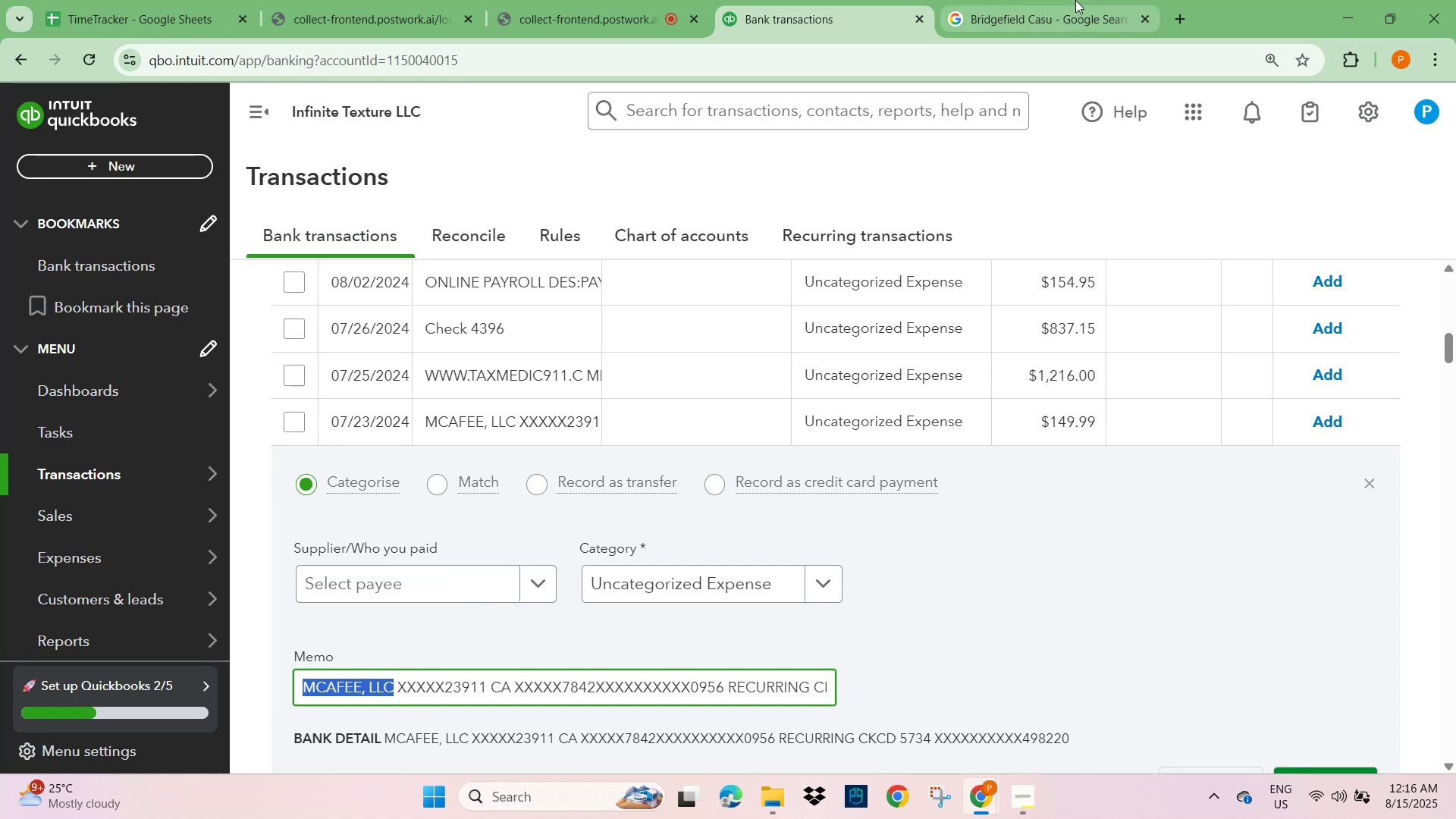 
left_click([1077, 11])
 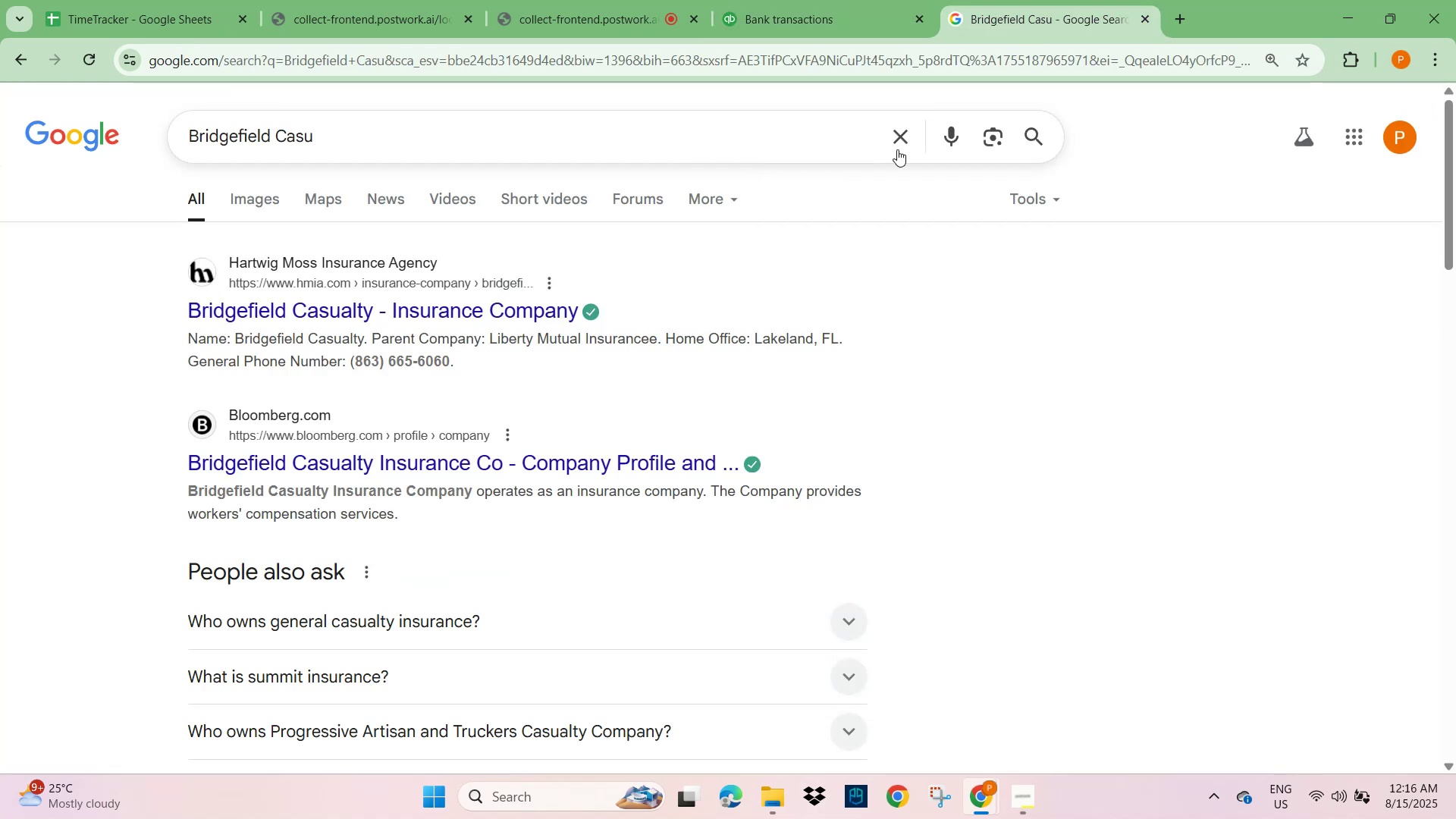 
left_click([905, 142])
 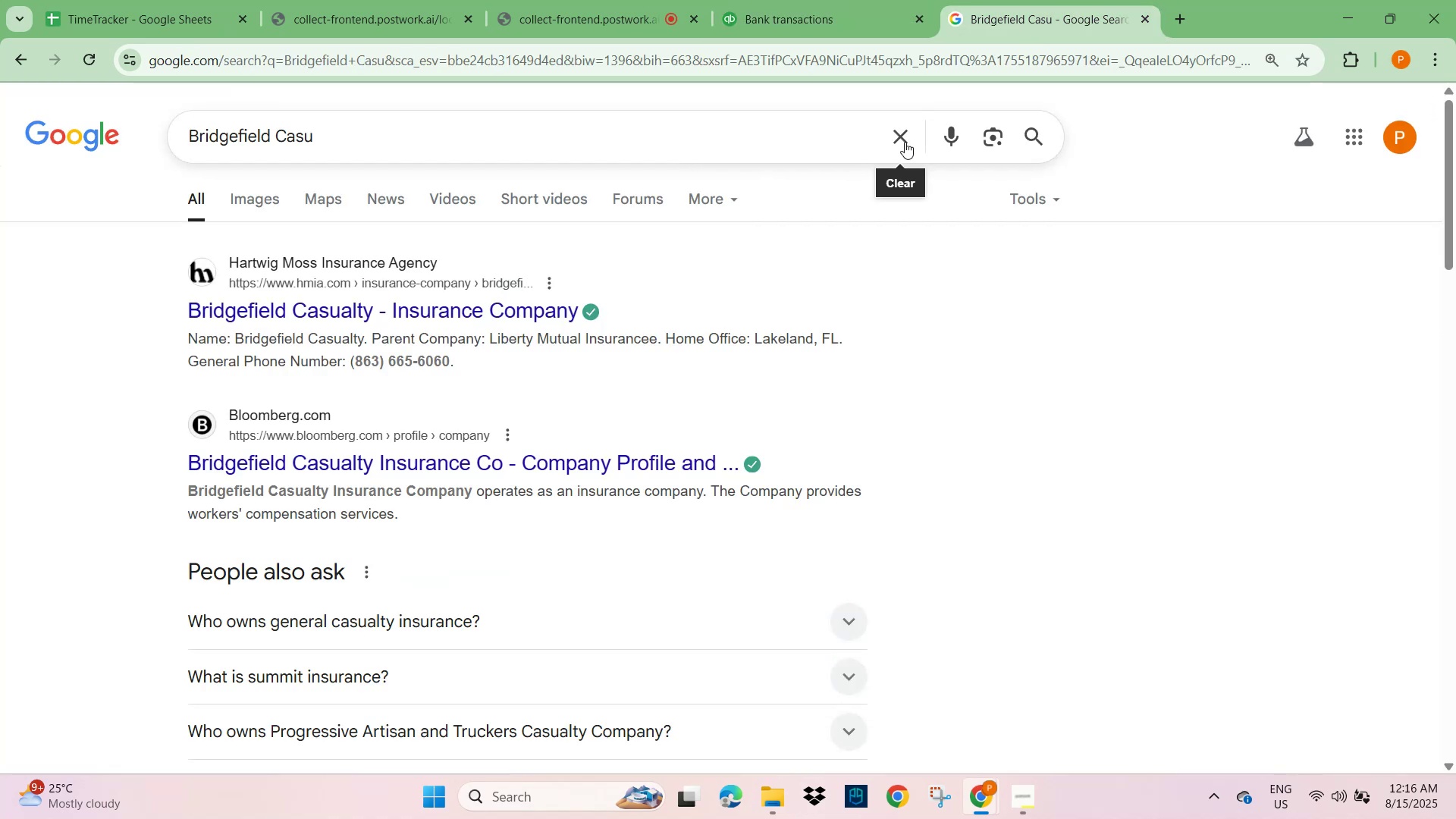 
key(Control+V)
 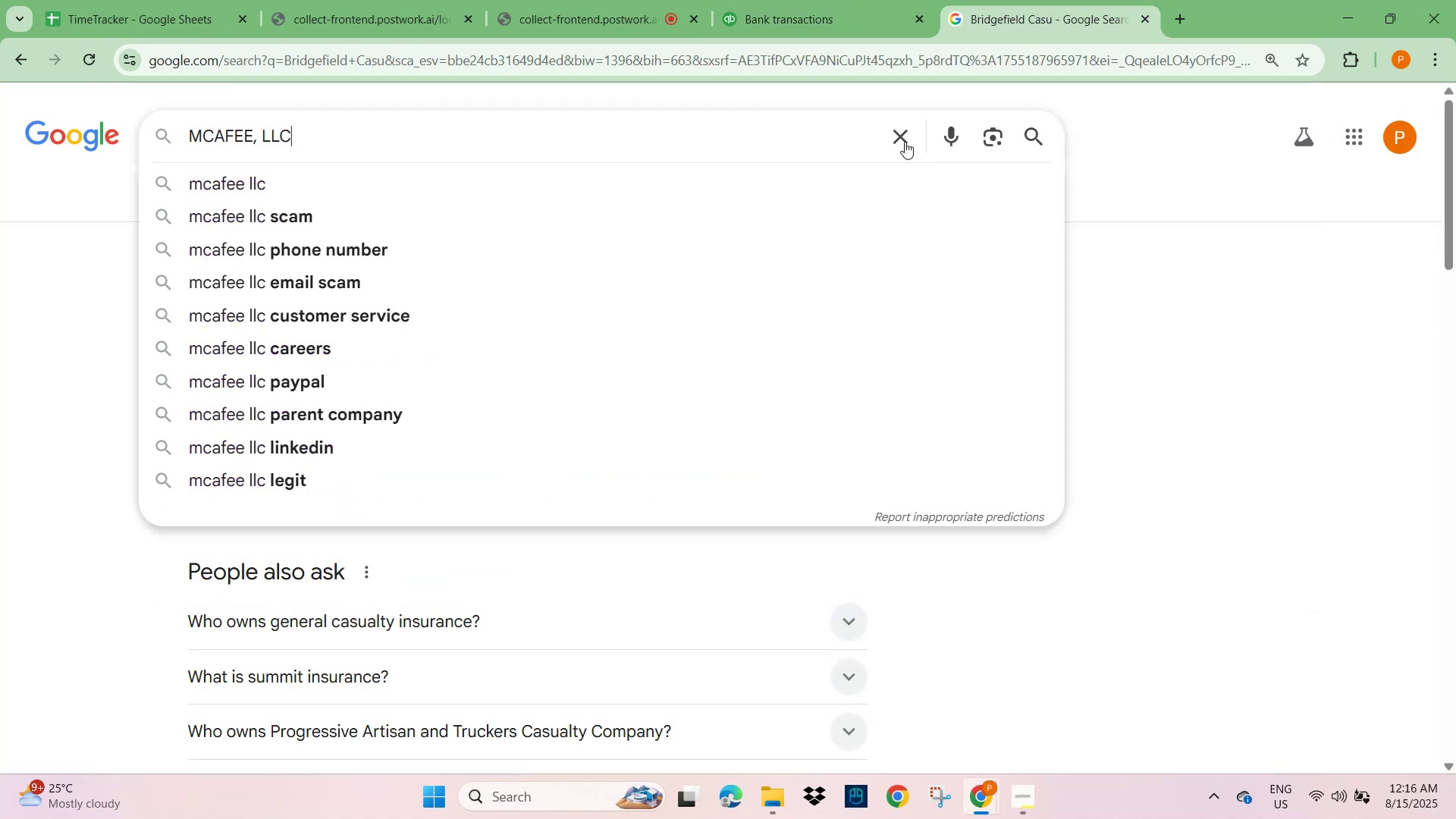 
key(Control+NumpadEnter)
 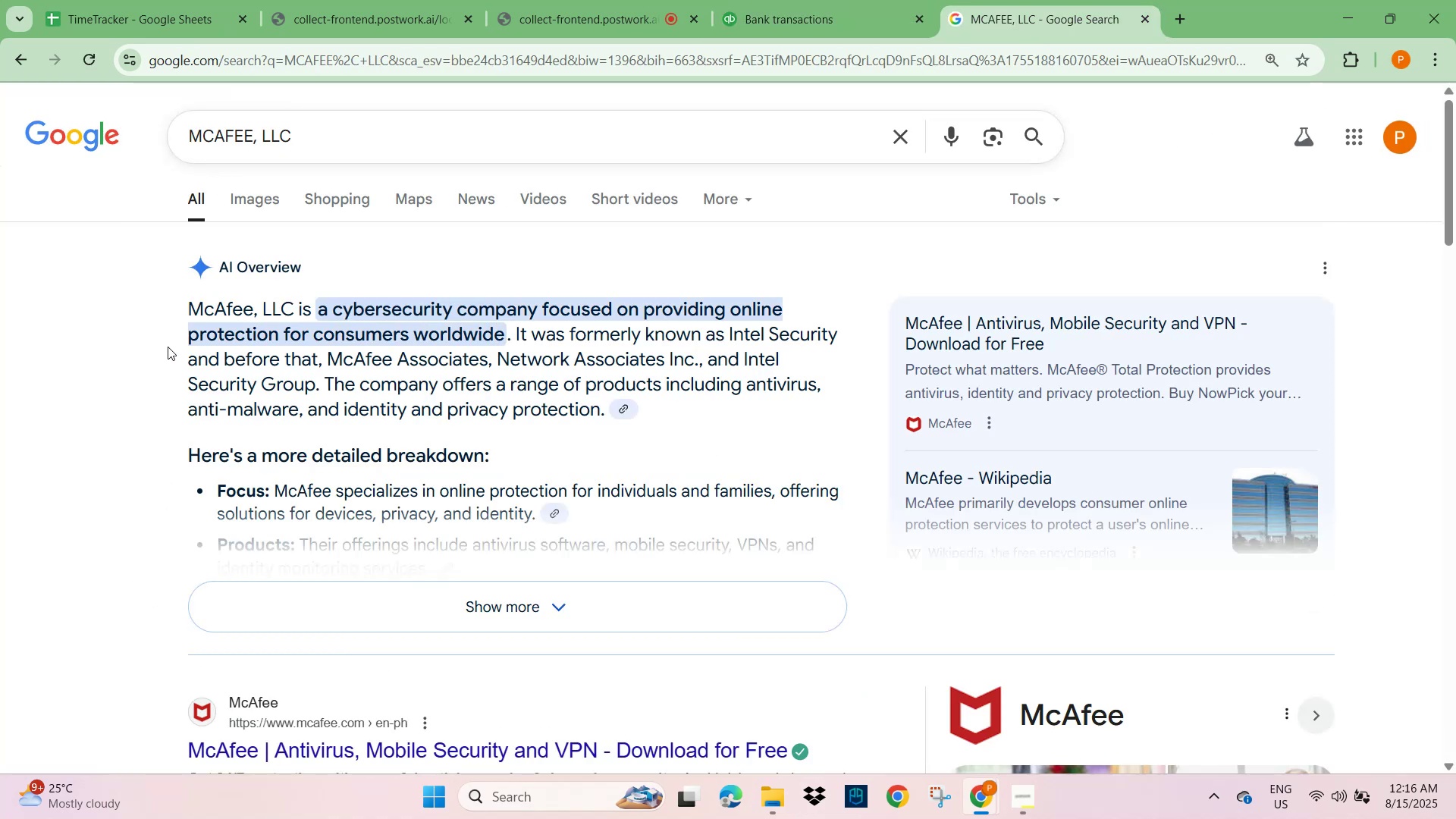 
wait(11.65)
 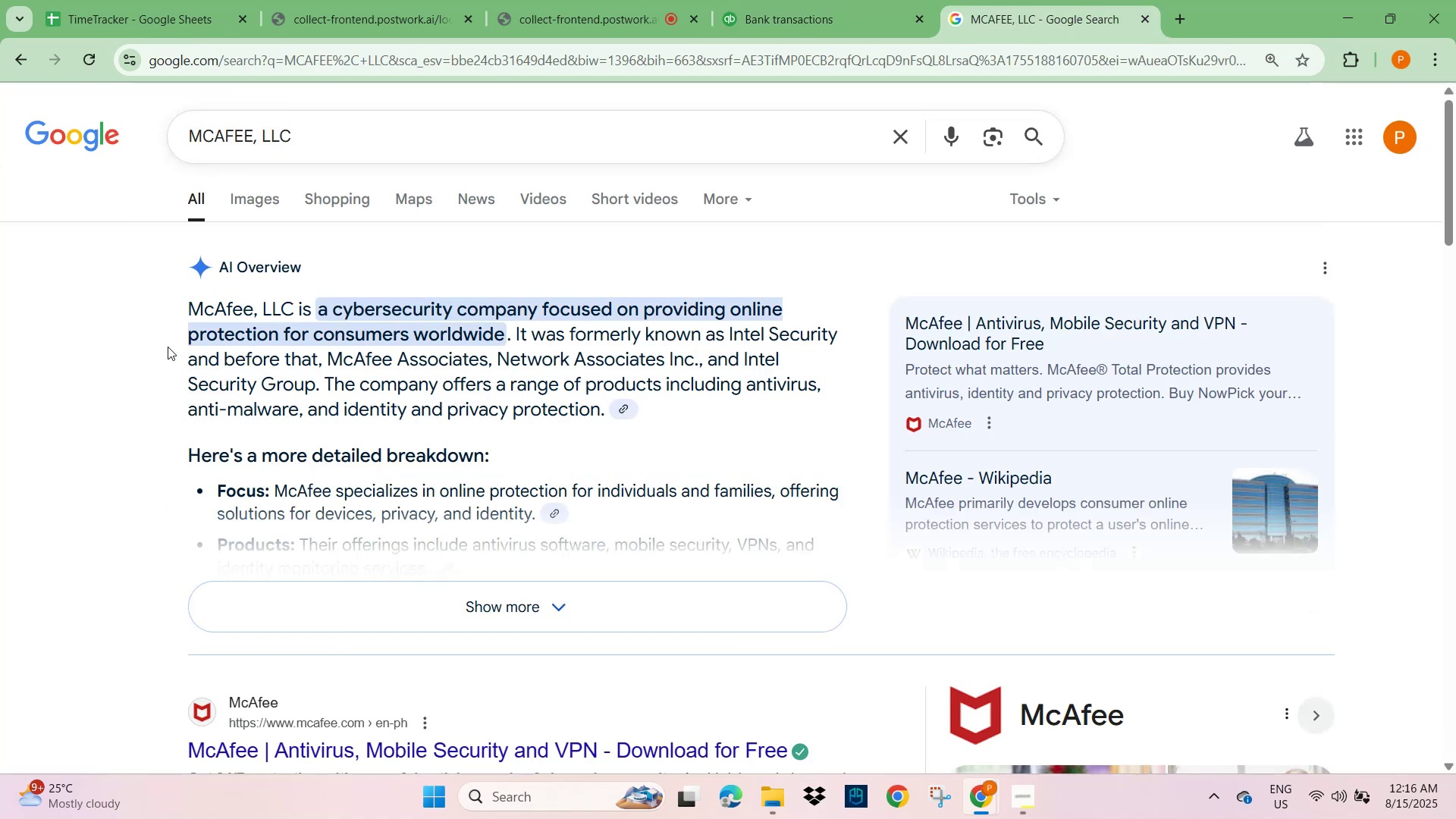 
scroll: coordinate [433, 435], scroll_direction: down, amount: 2.0
 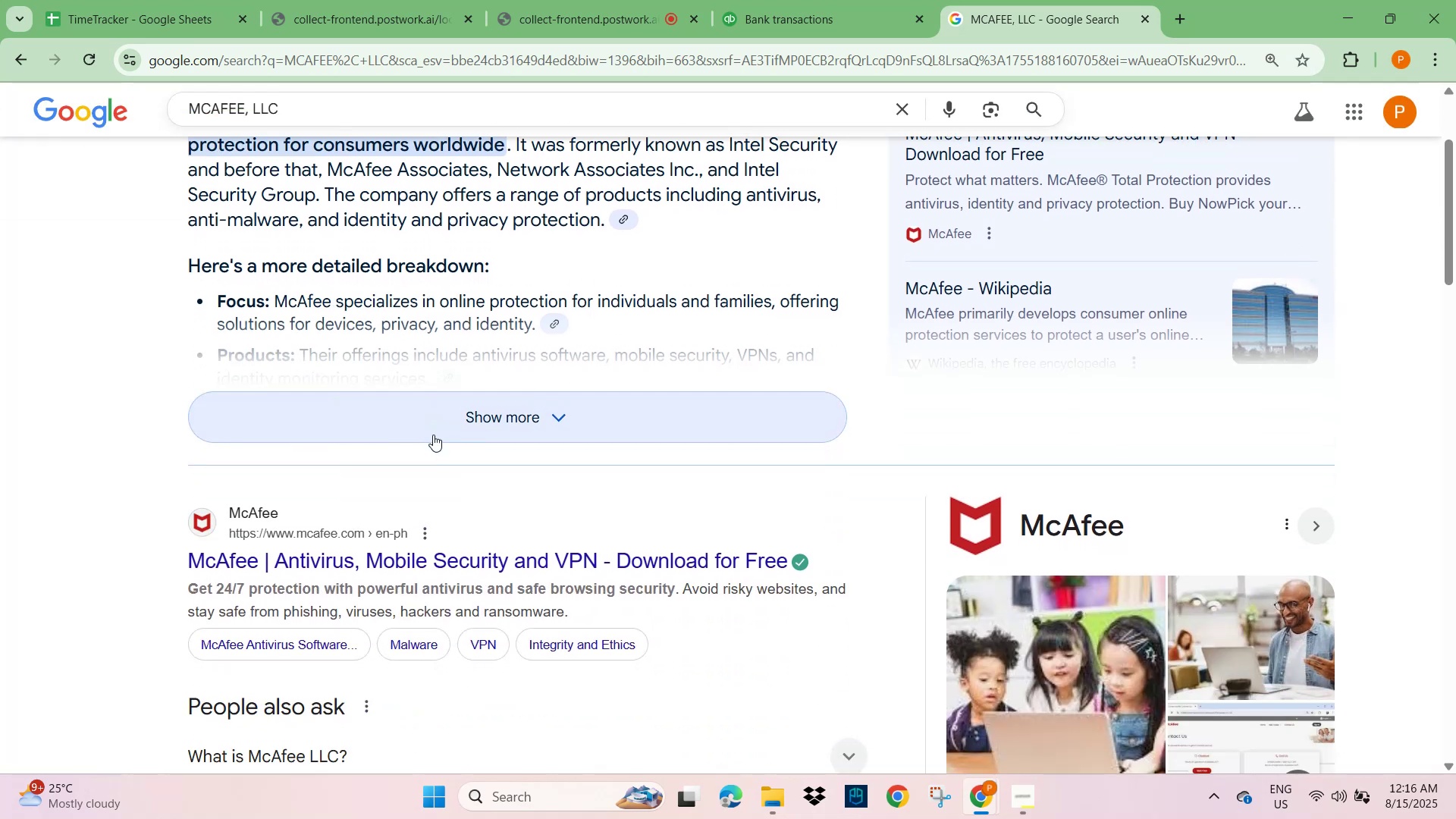 
scroll: coordinate [433, 435], scroll_direction: up, amount: 5.0
 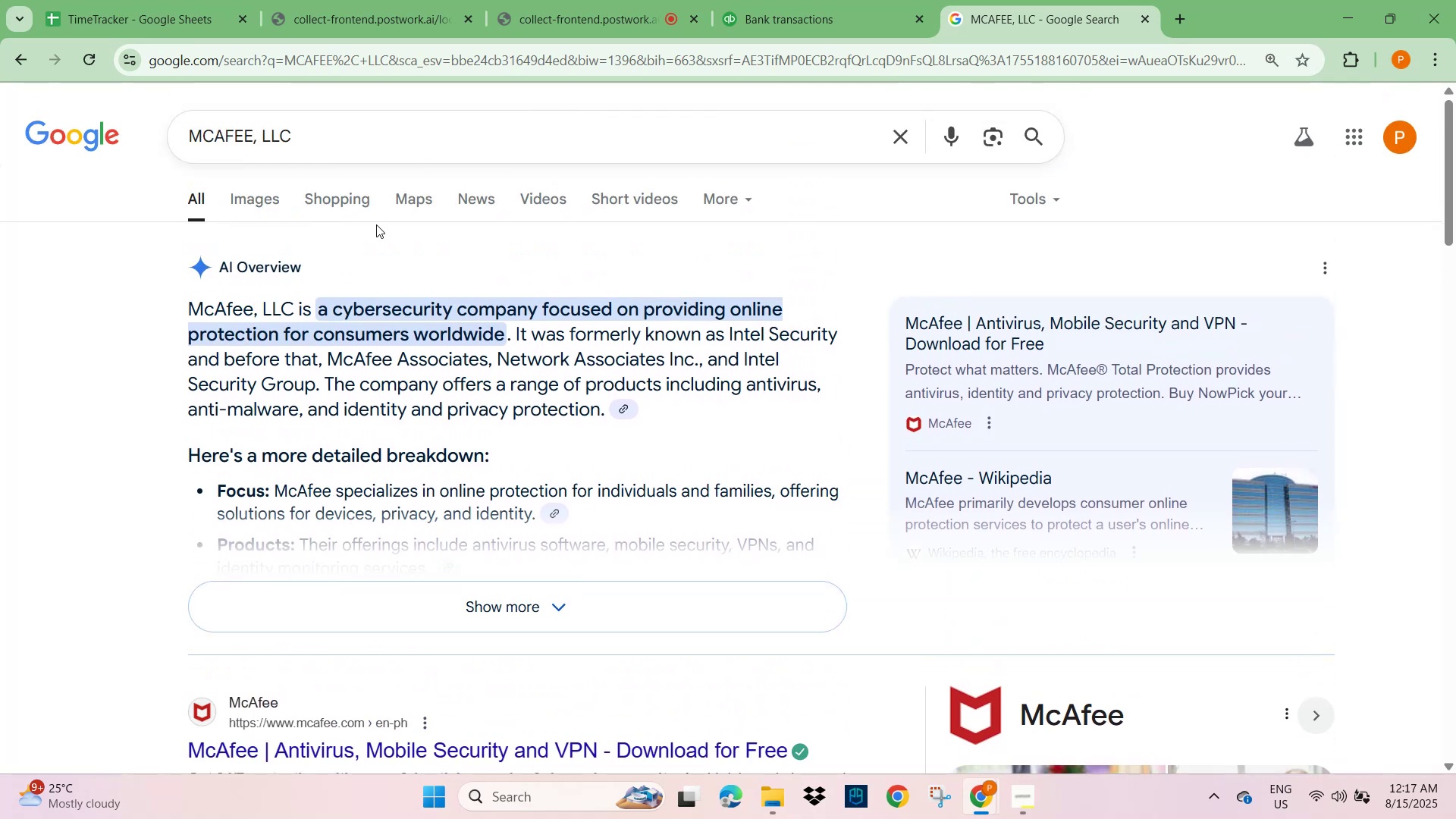 
left_click([267, 190])
 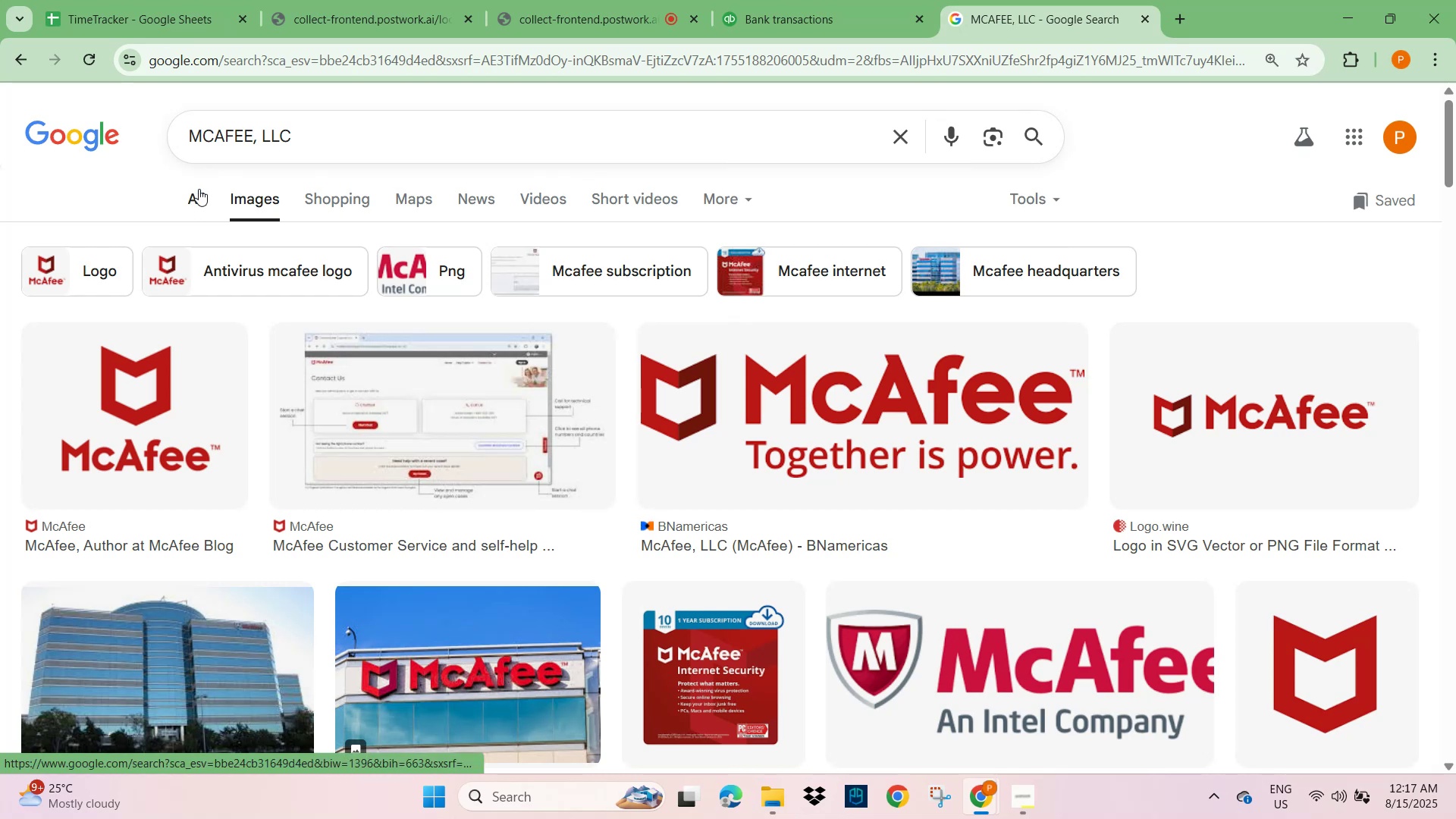 
left_click([194, 200])
 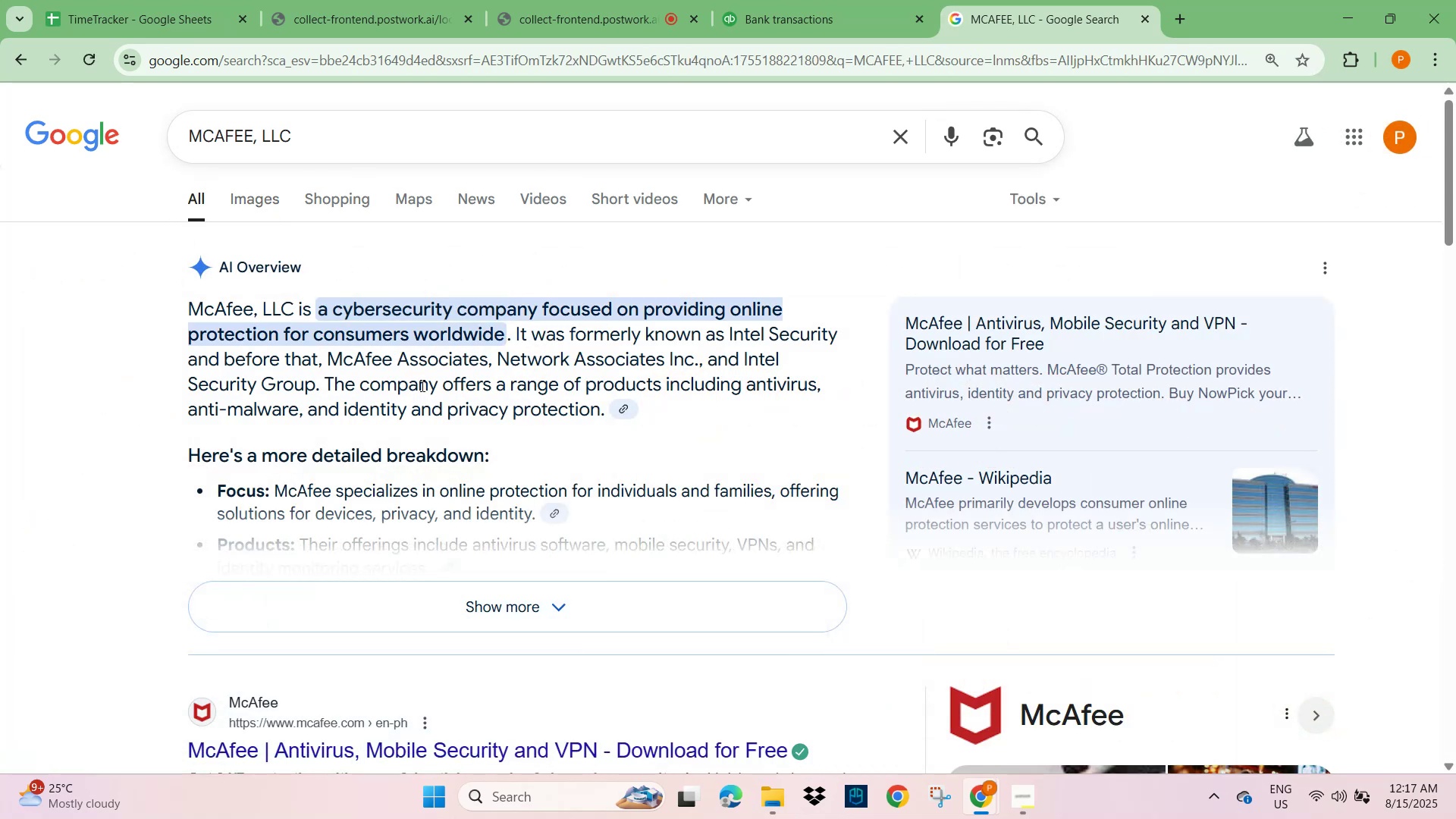 
wait(9.36)
 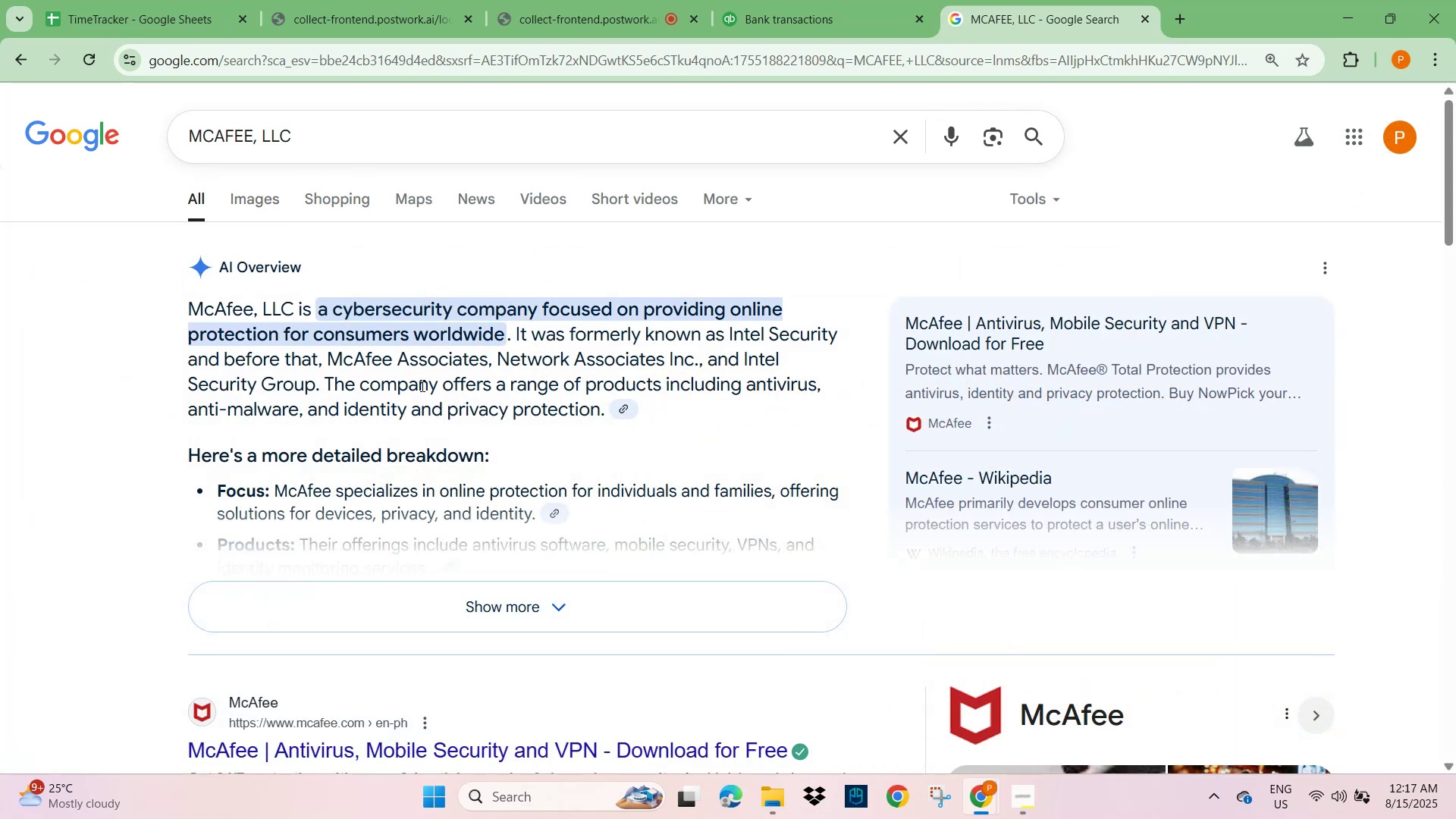 
scroll: coordinate [501, 330], scroll_direction: down, amount: 2.0
 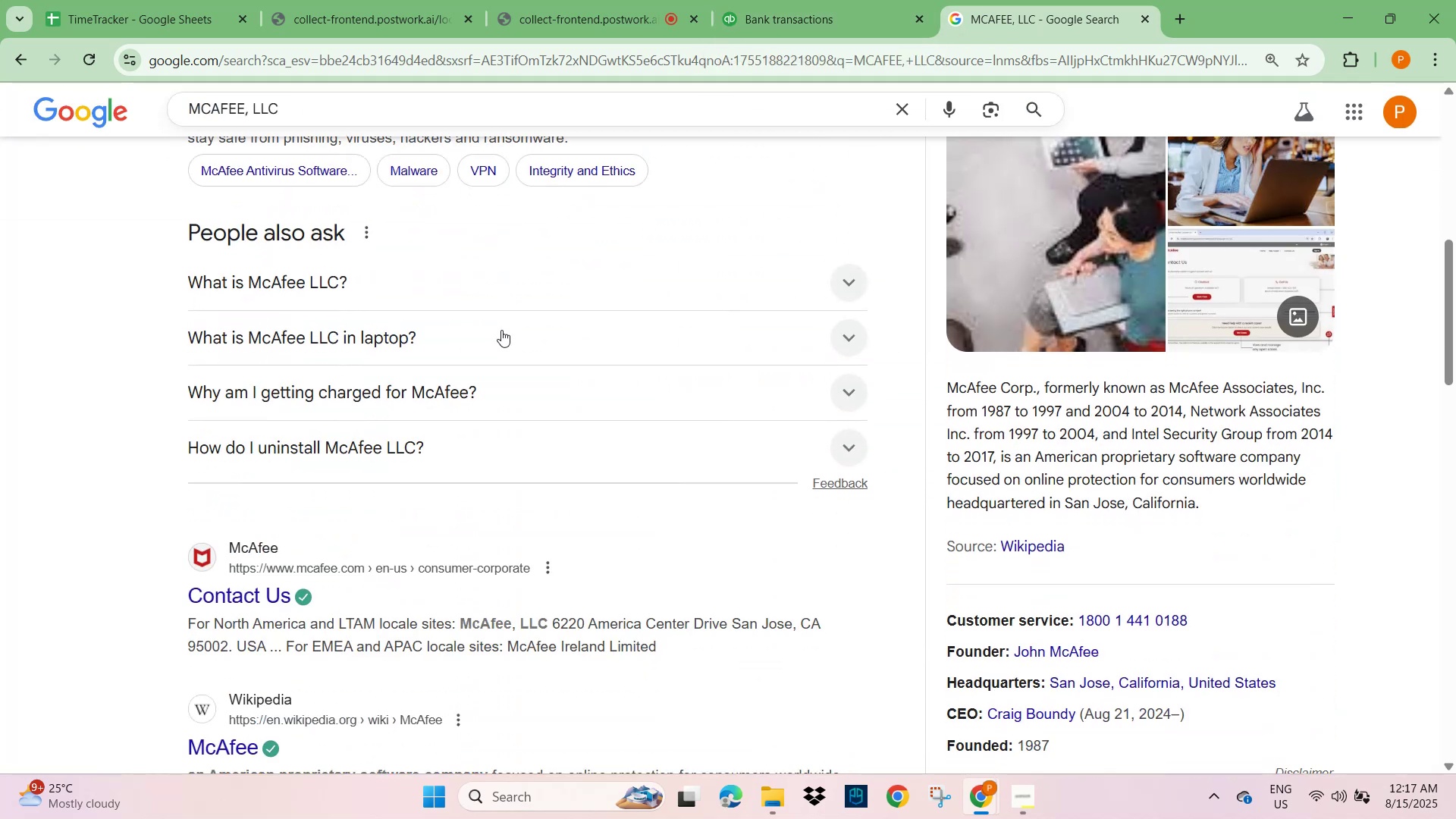 
wait(7.57)
 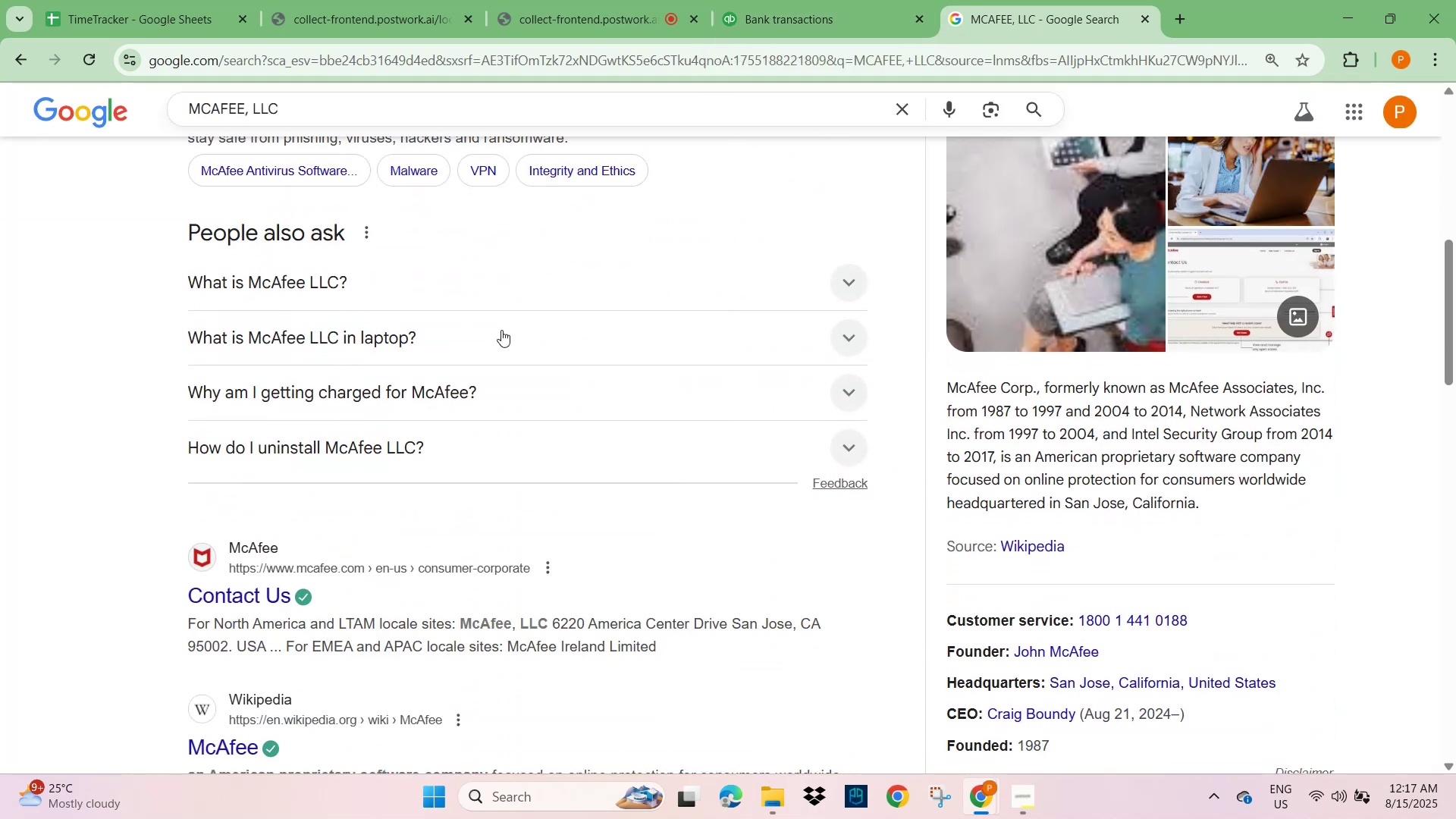 
left_click([842, 284])
 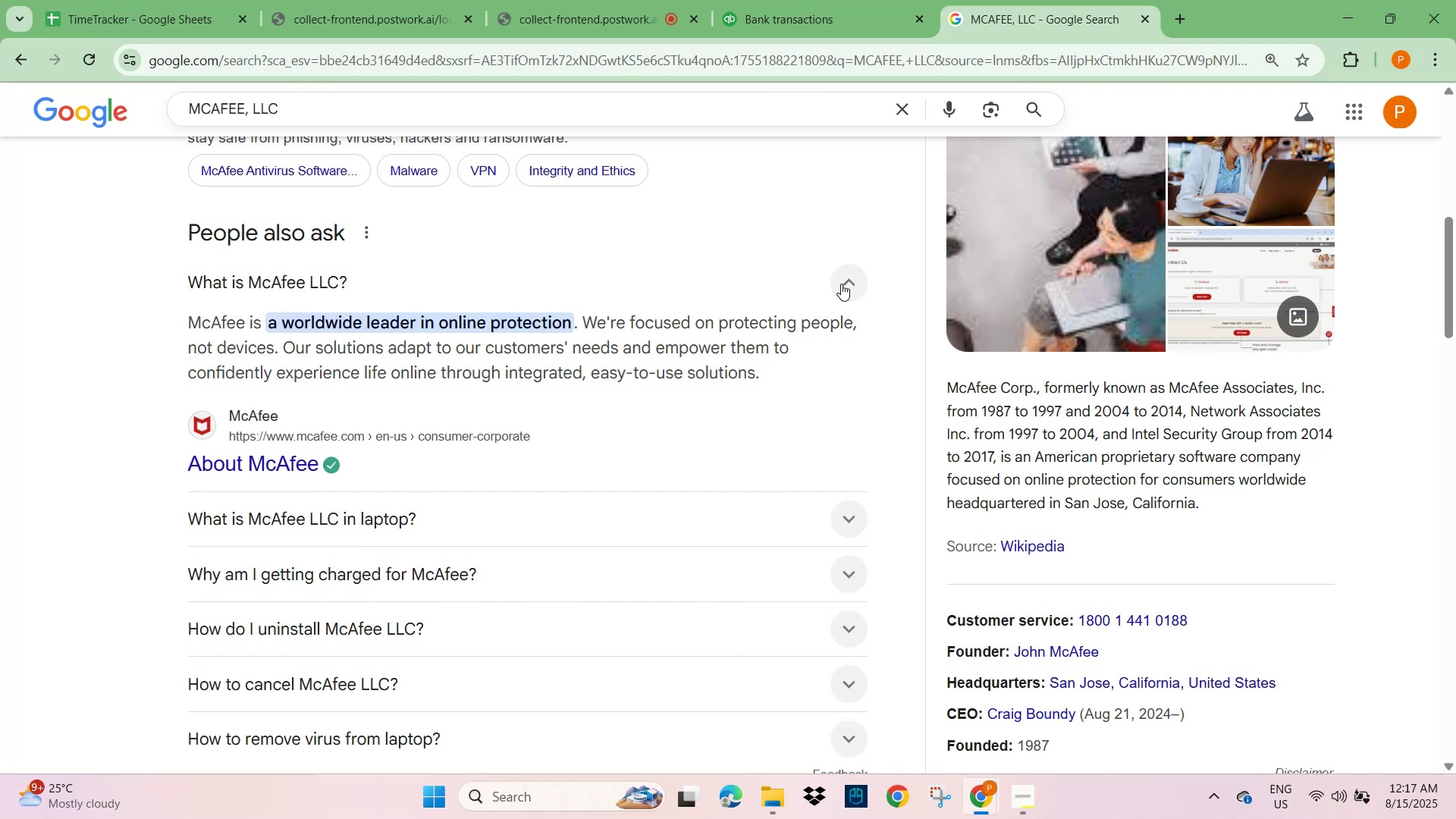 
wait(15.53)
 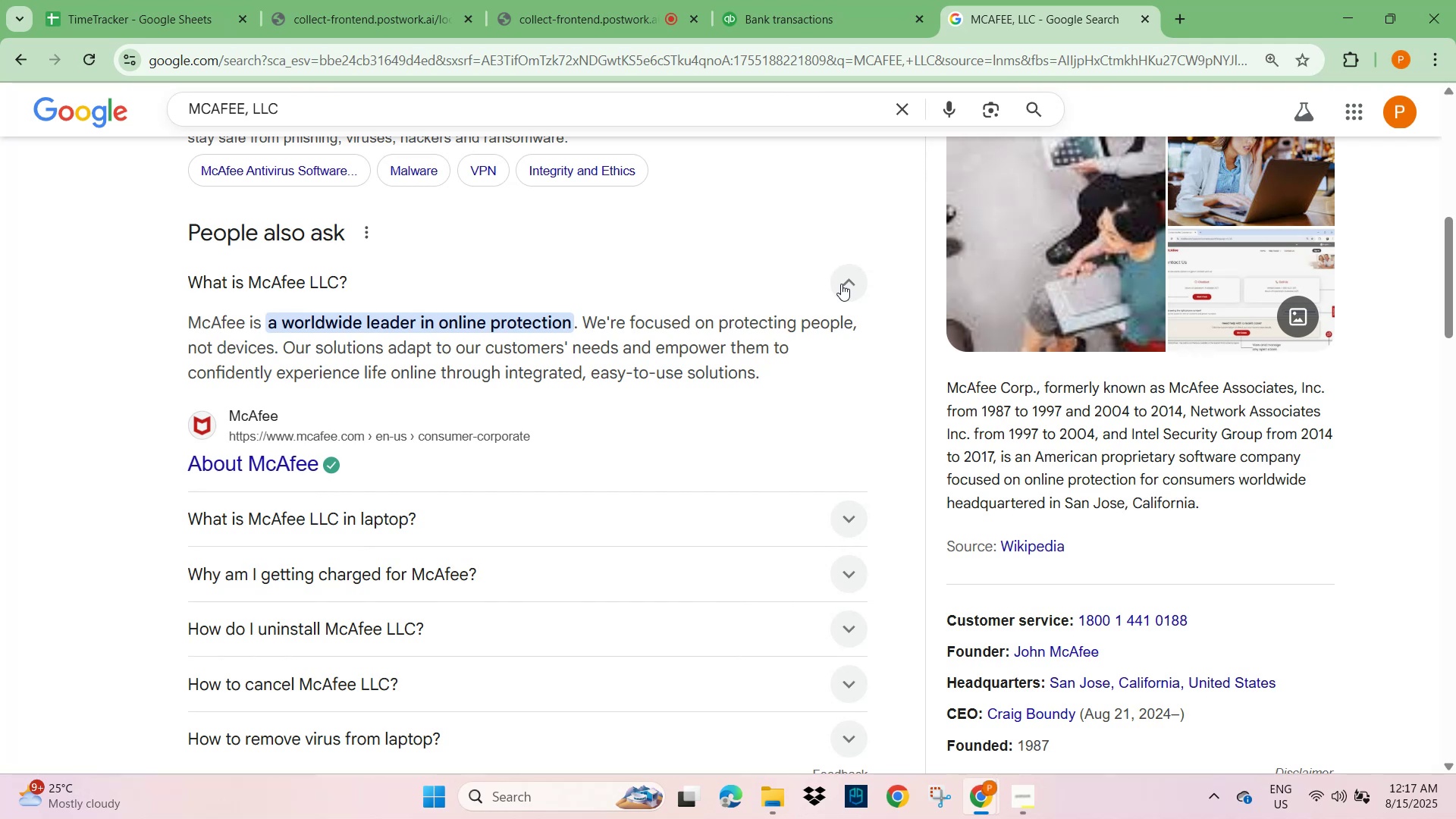 
scroll: coordinate [619, 511], scroll_direction: down, amount: 1.0
 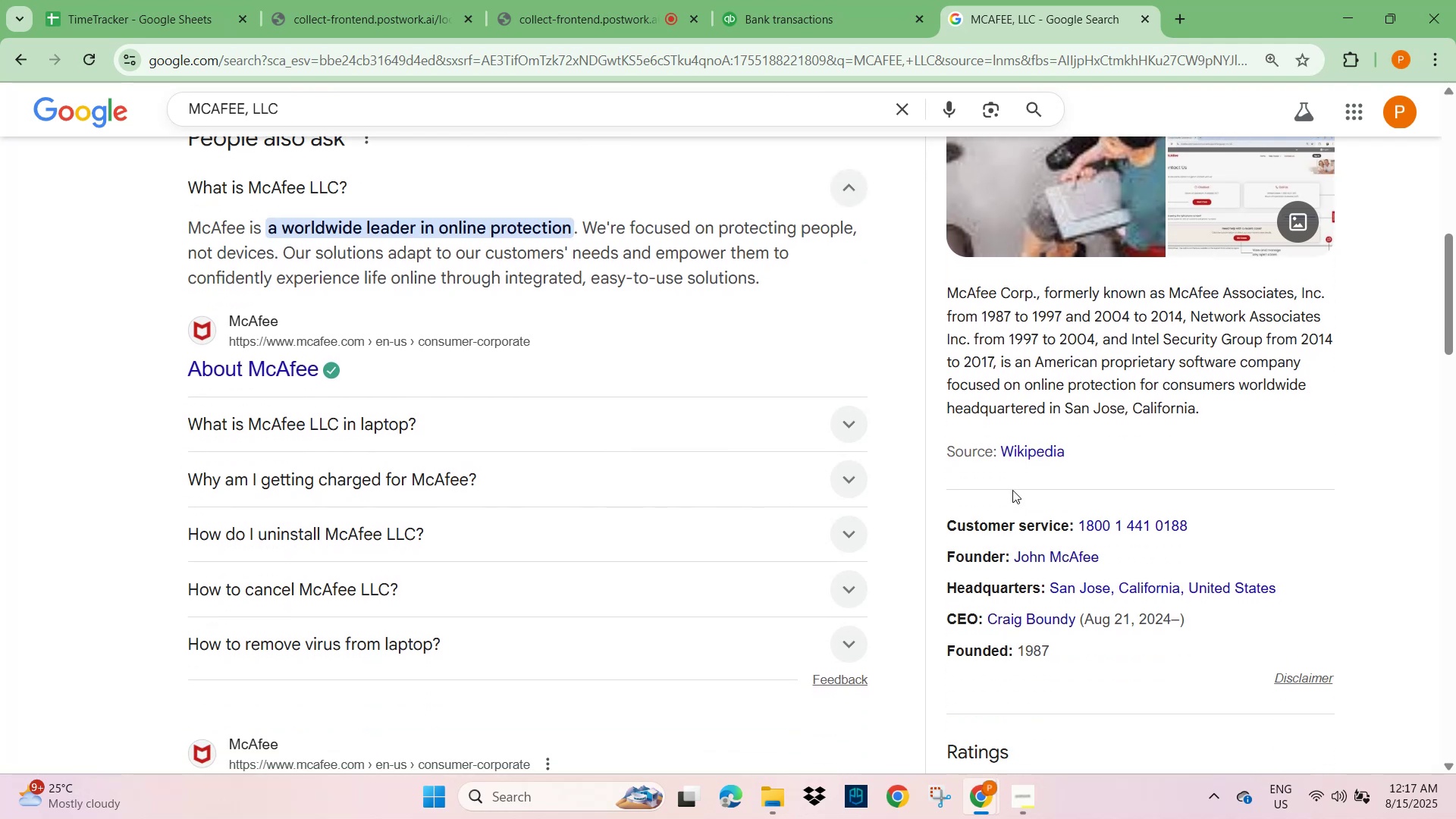 
left_click([849, 479])
 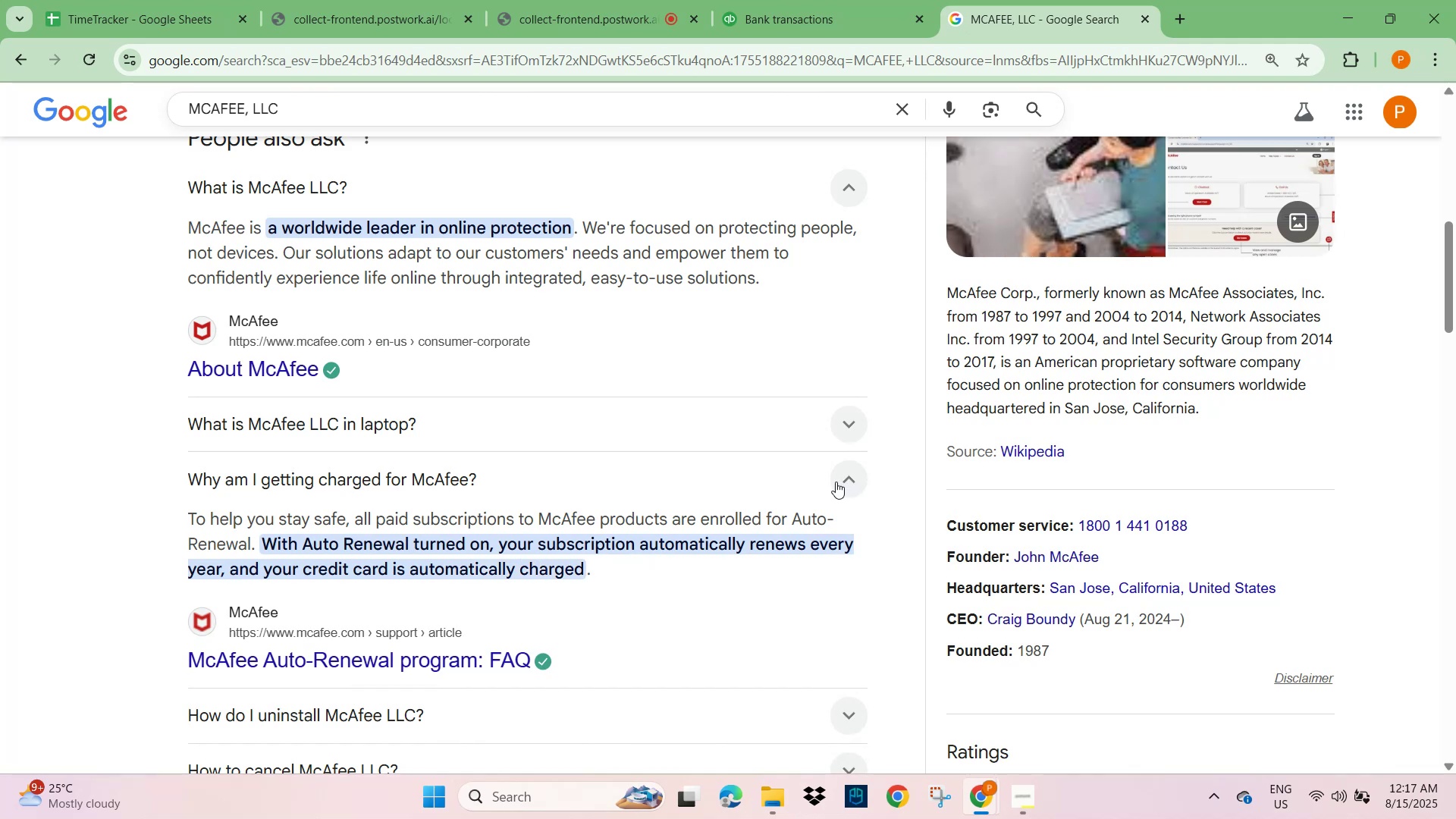 
left_click([812, 14])
 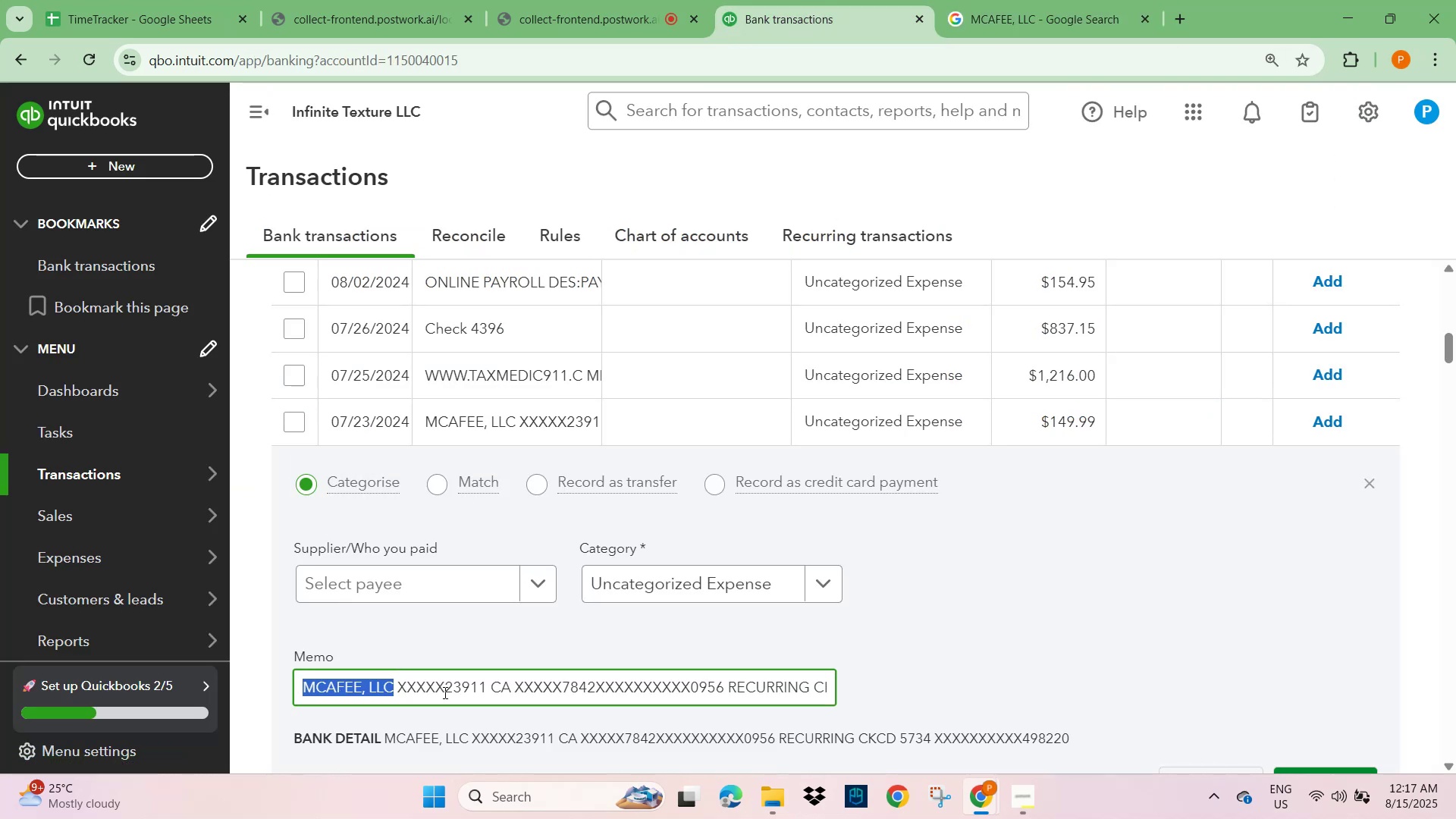 
scroll: coordinate [847, 460], scroll_direction: up, amount: 16.0
 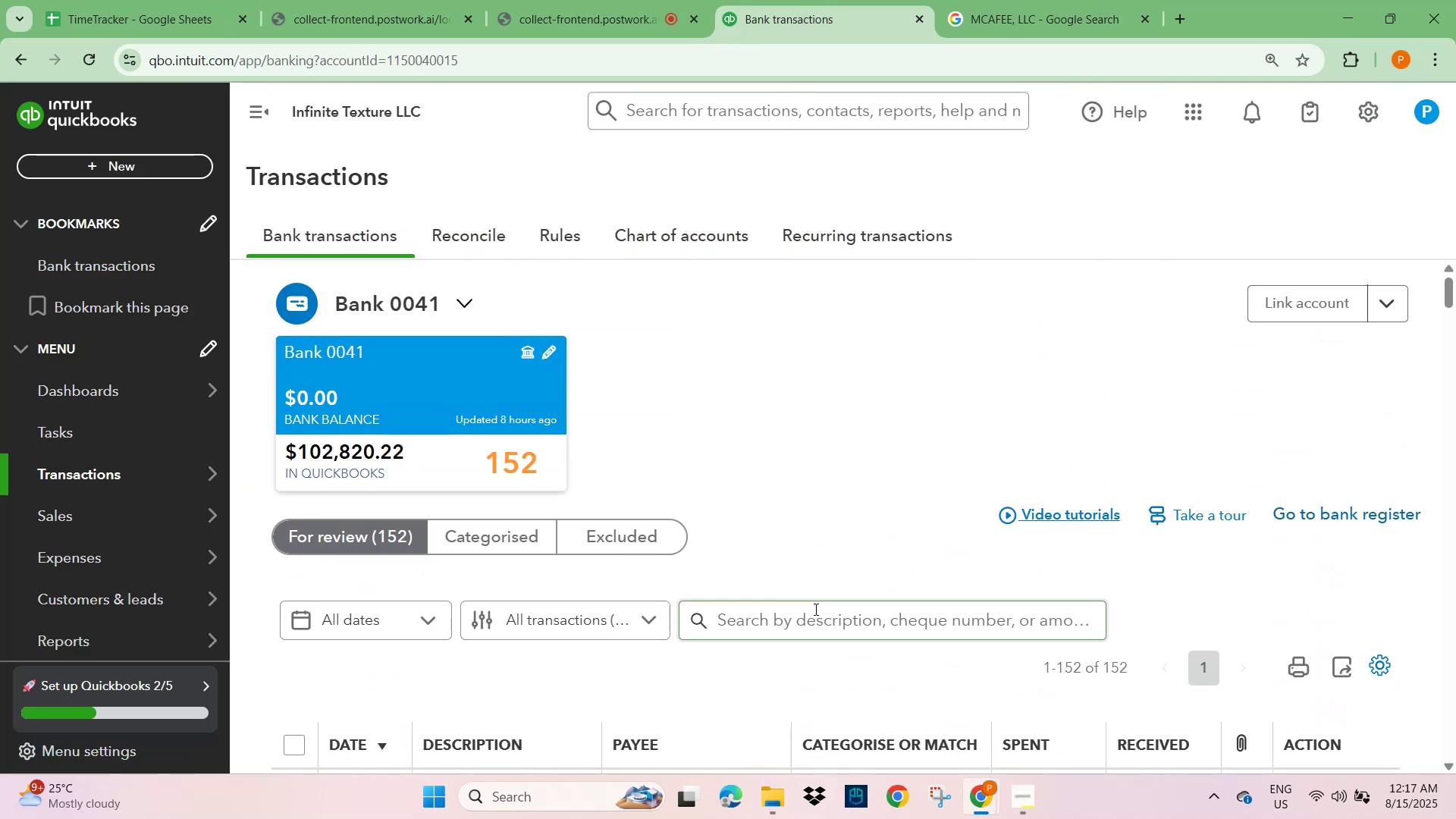 
left_click([809, 620])
 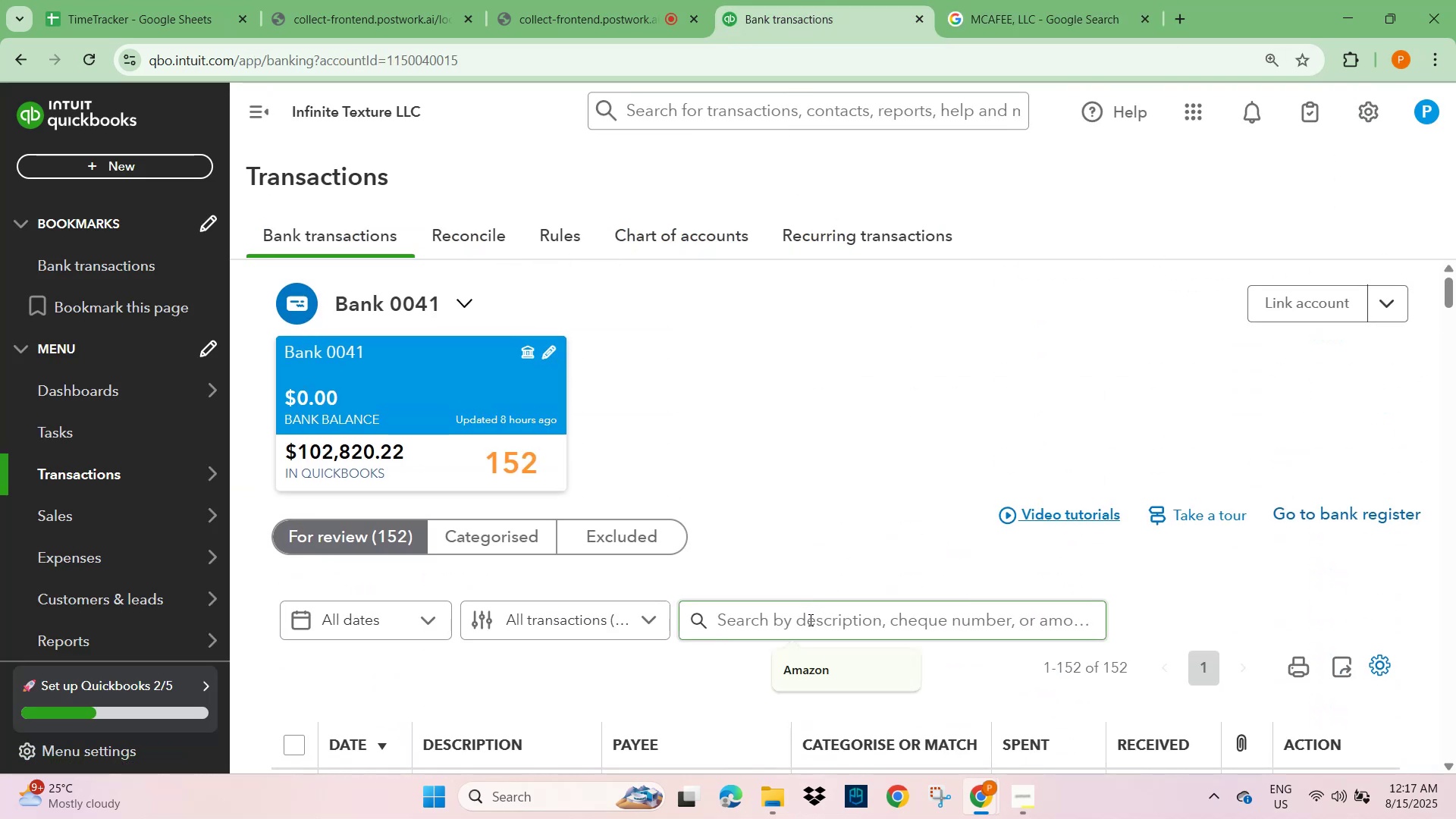 
key(Control+V)
 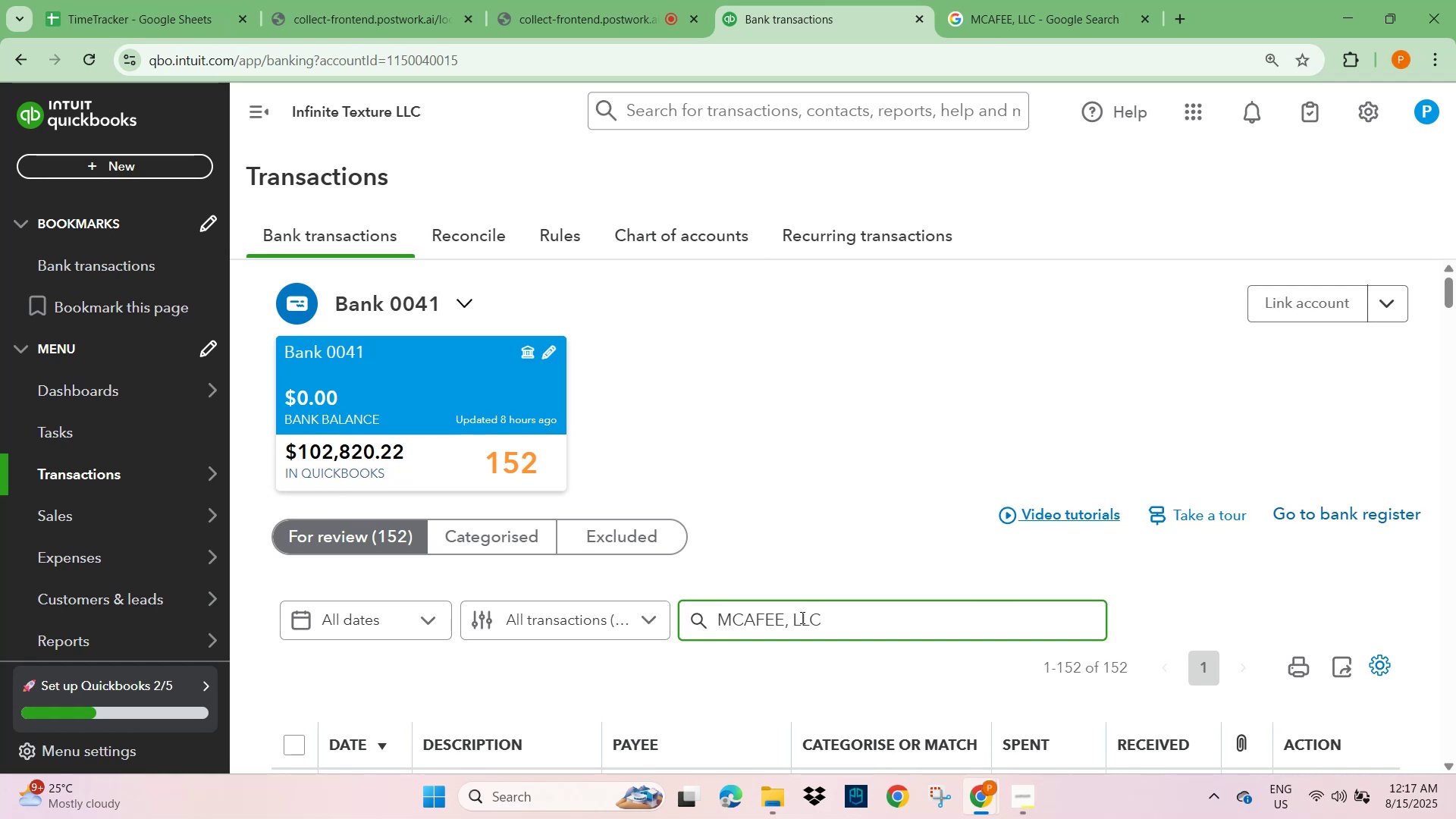 
key(NumpadEnter)
 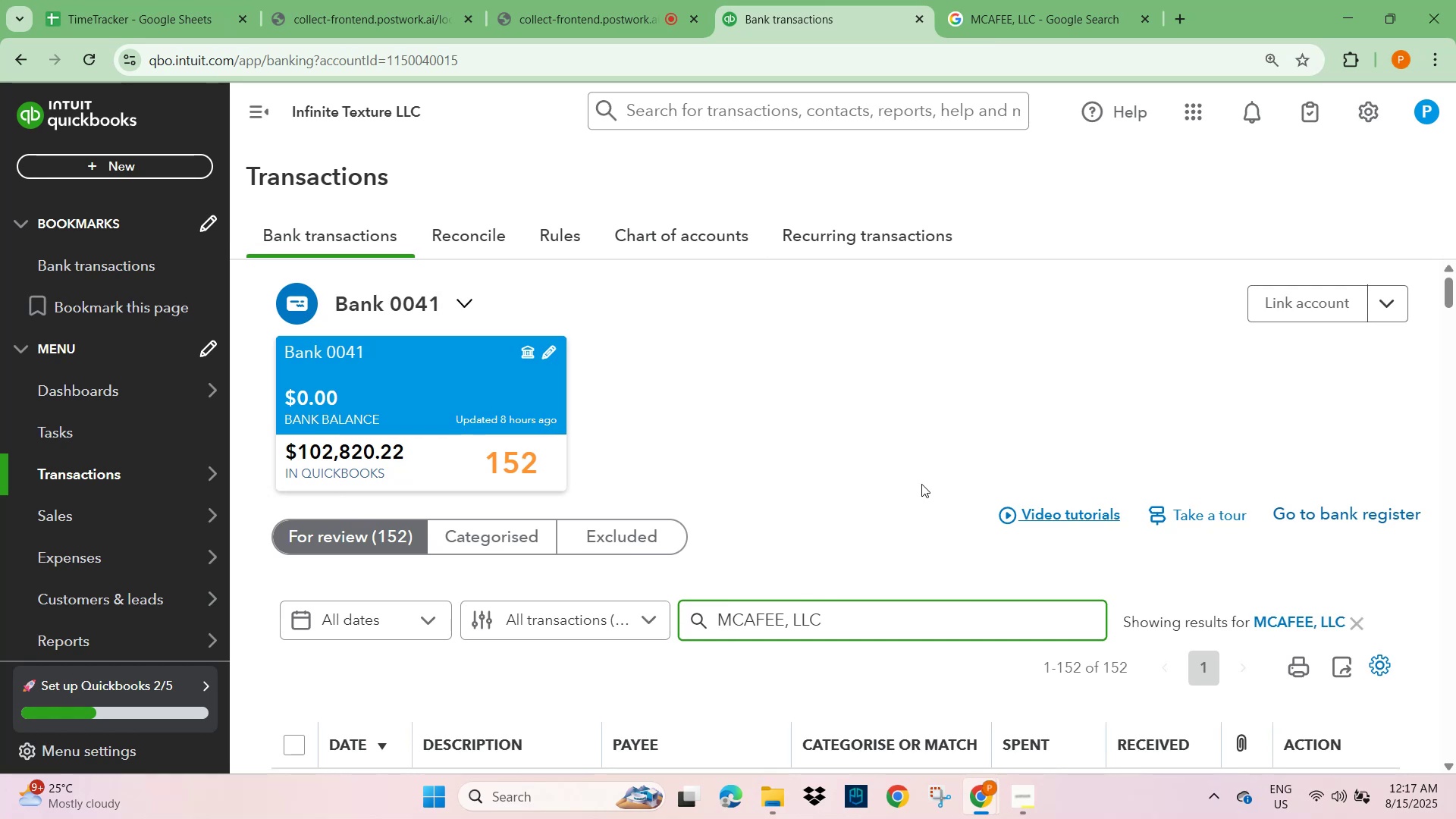 
scroll: coordinate [511, 668], scroll_direction: down, amount: 3.0
 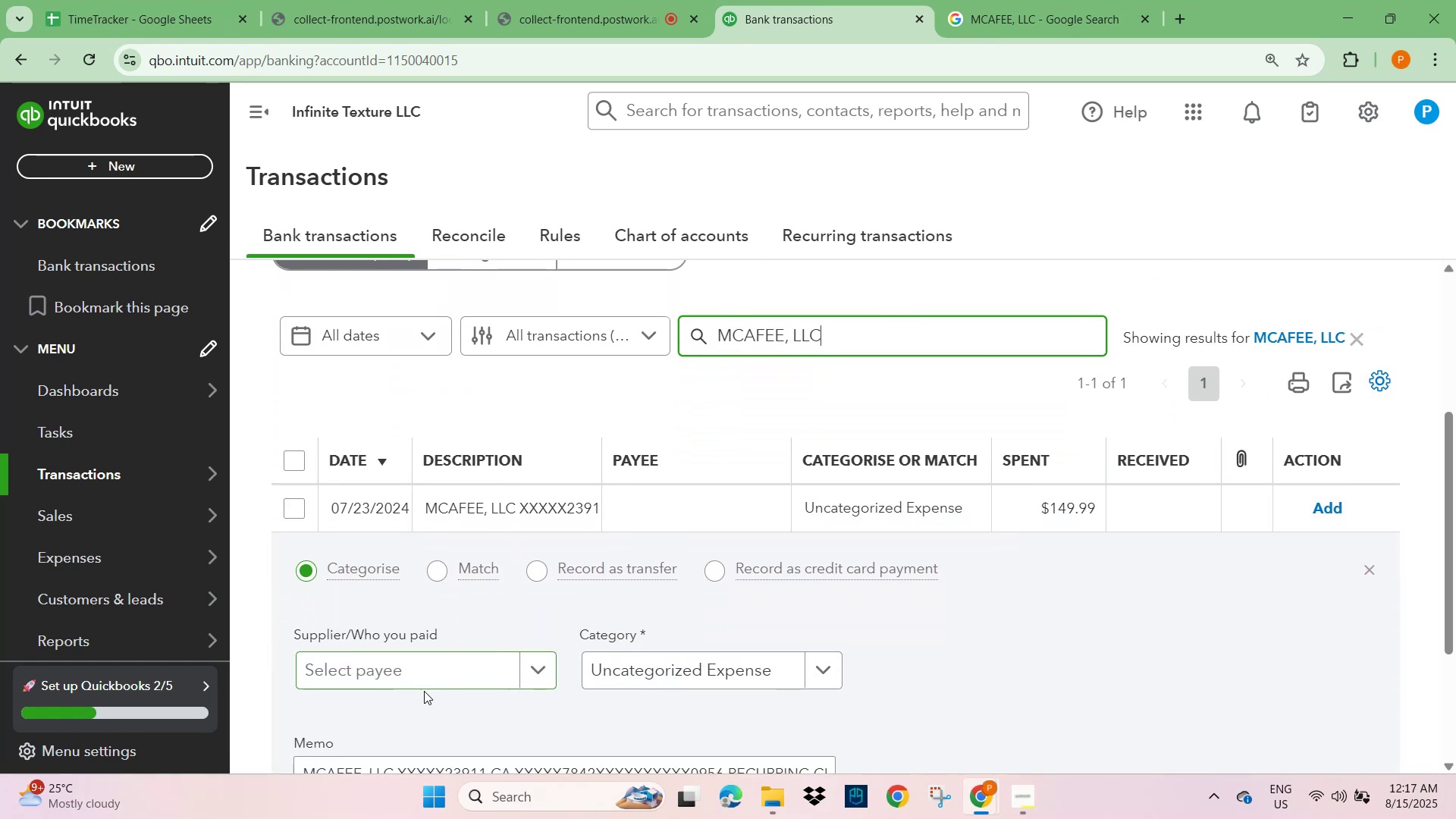 
left_click([387, 671])
 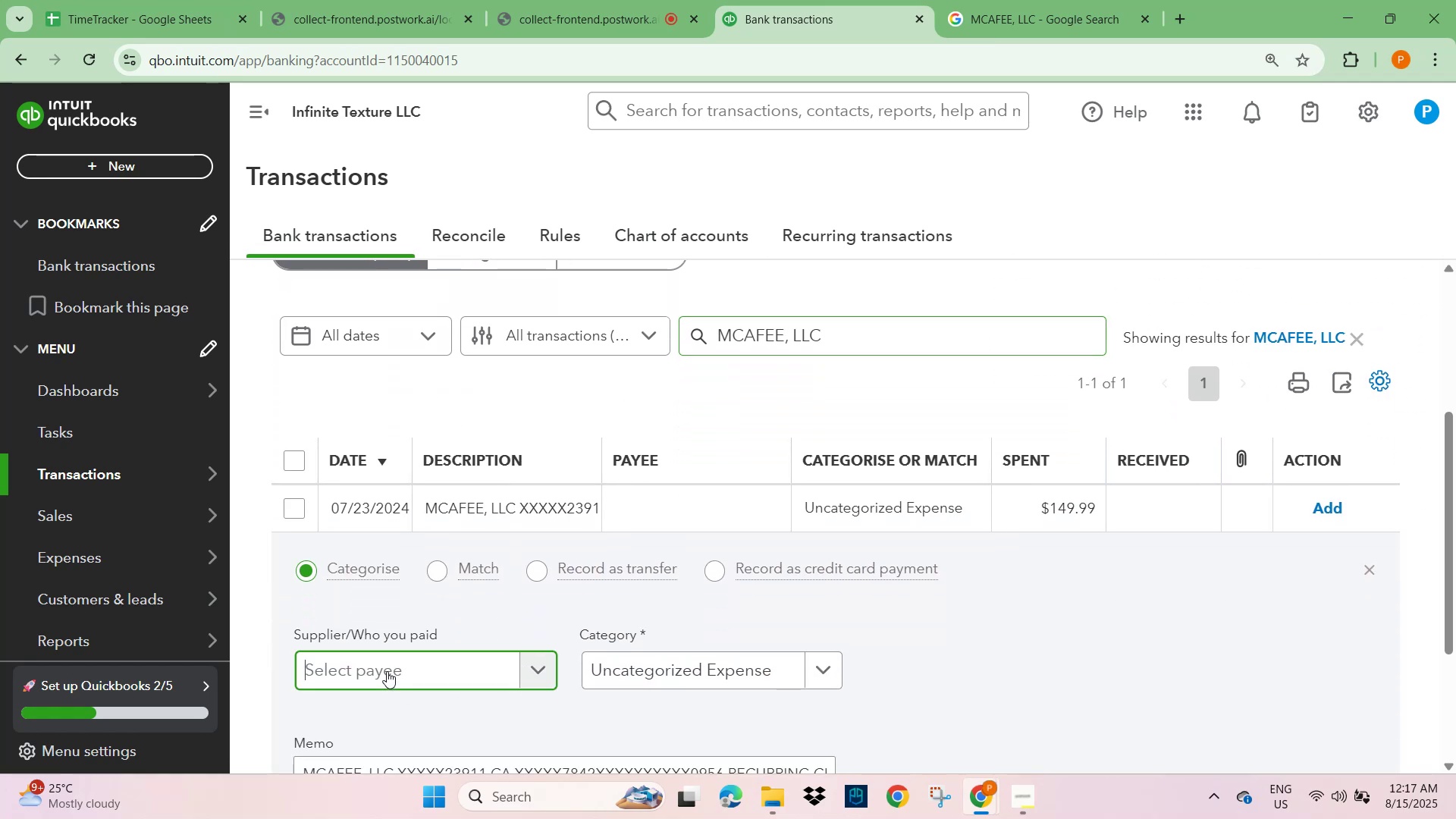 
key(Control+V)
 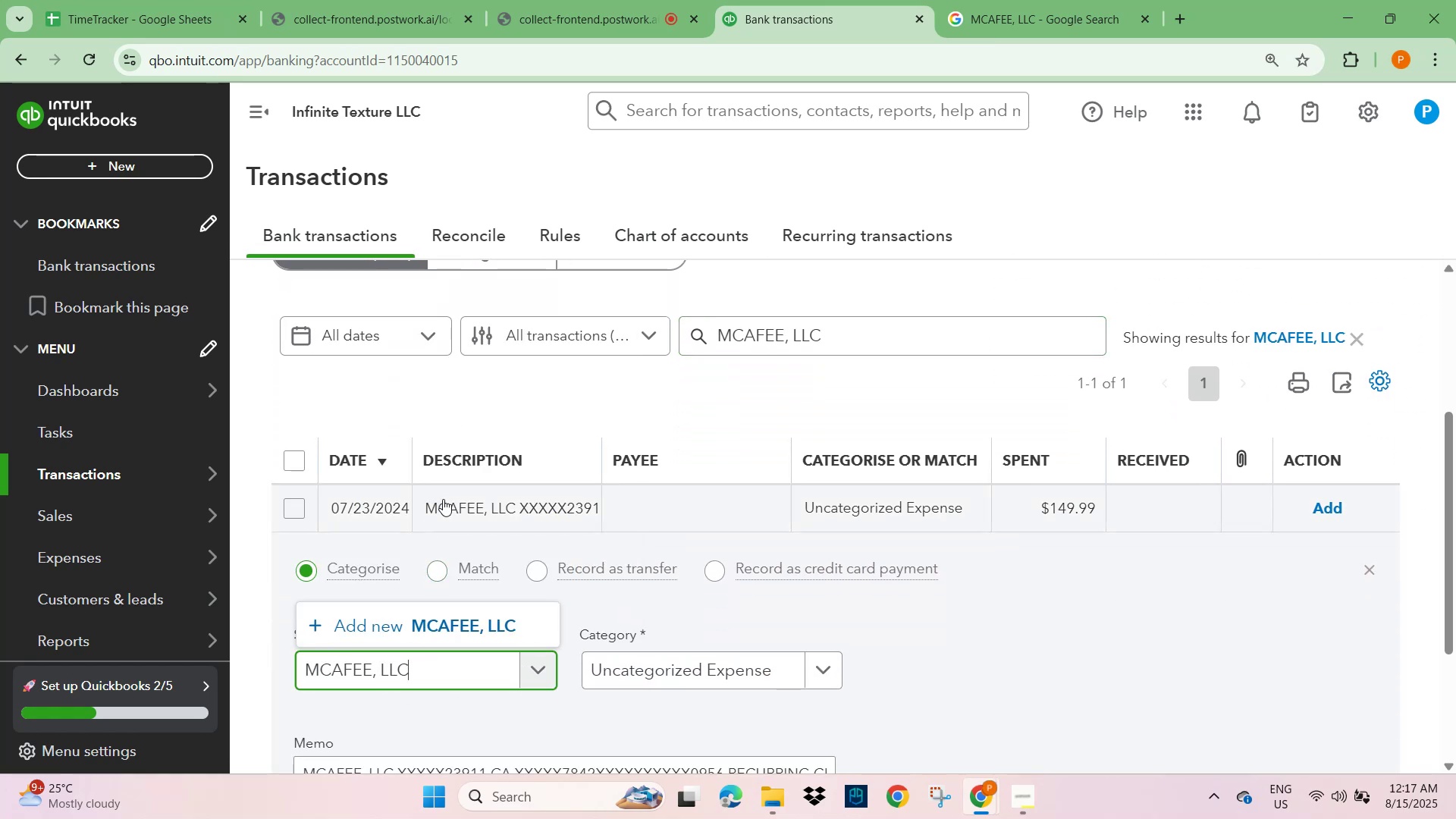 
left_click([465, 620])
 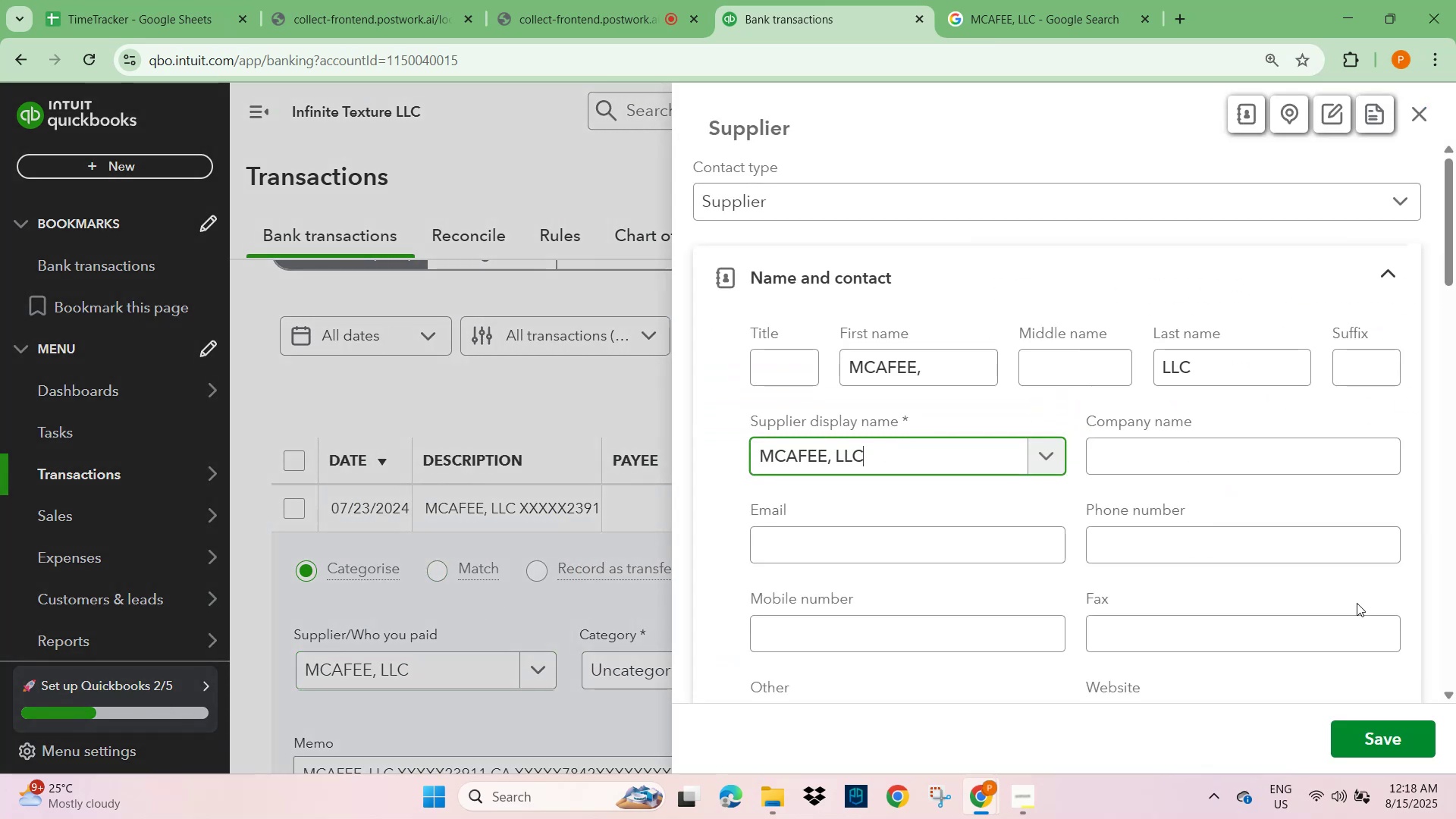 
left_click([1379, 730])
 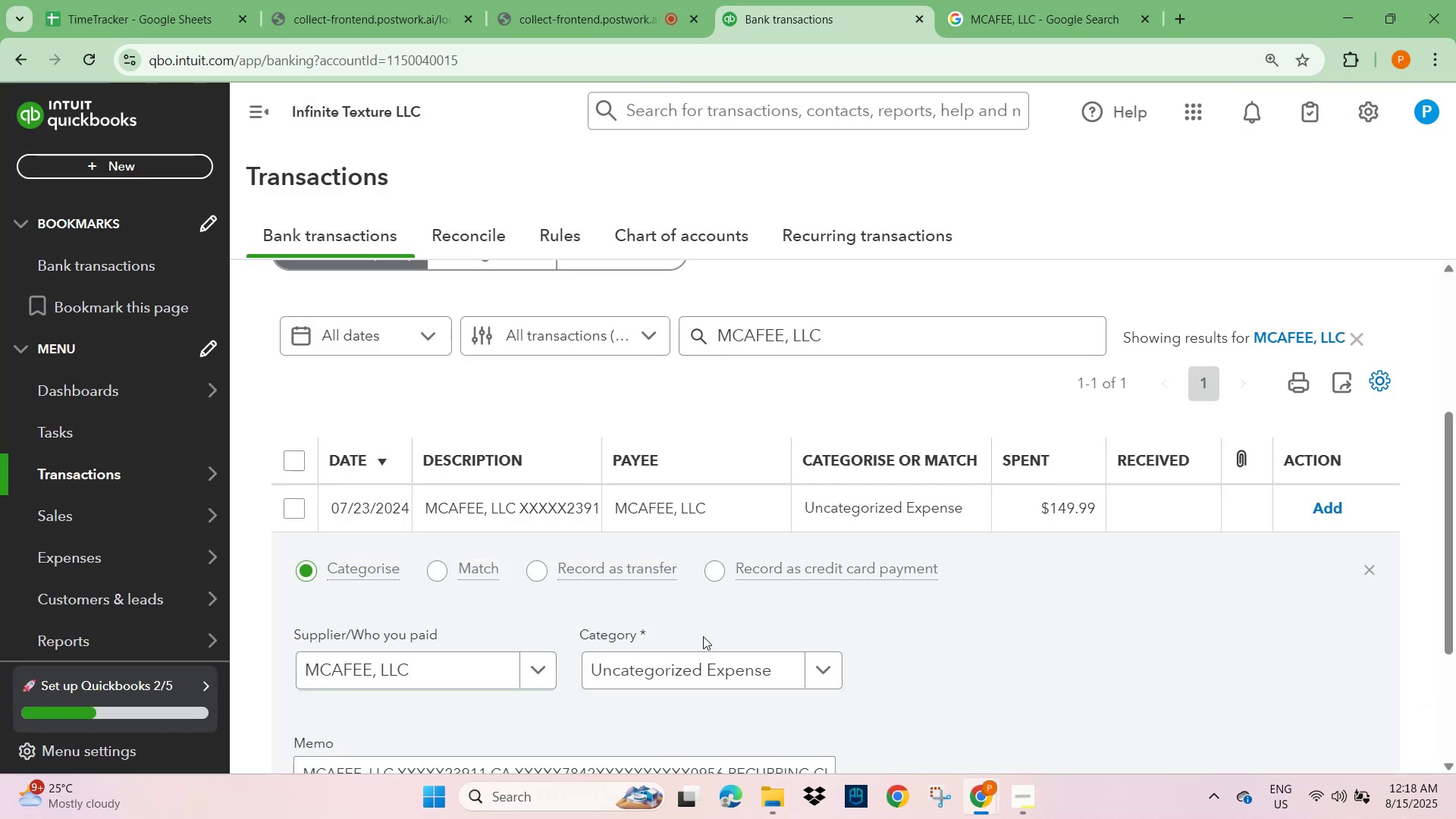 
left_click([669, 675])
 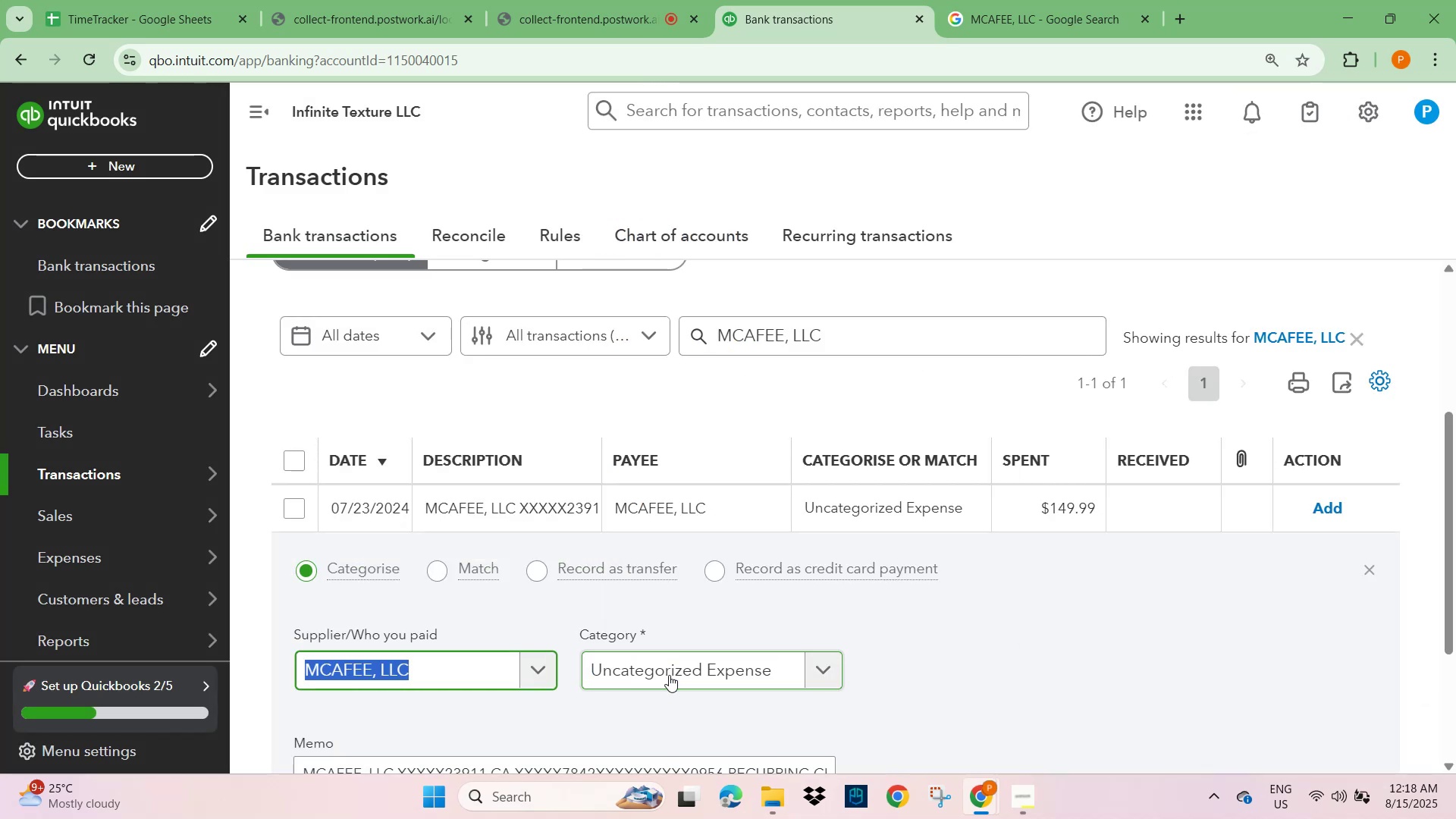 
type(subs)
 